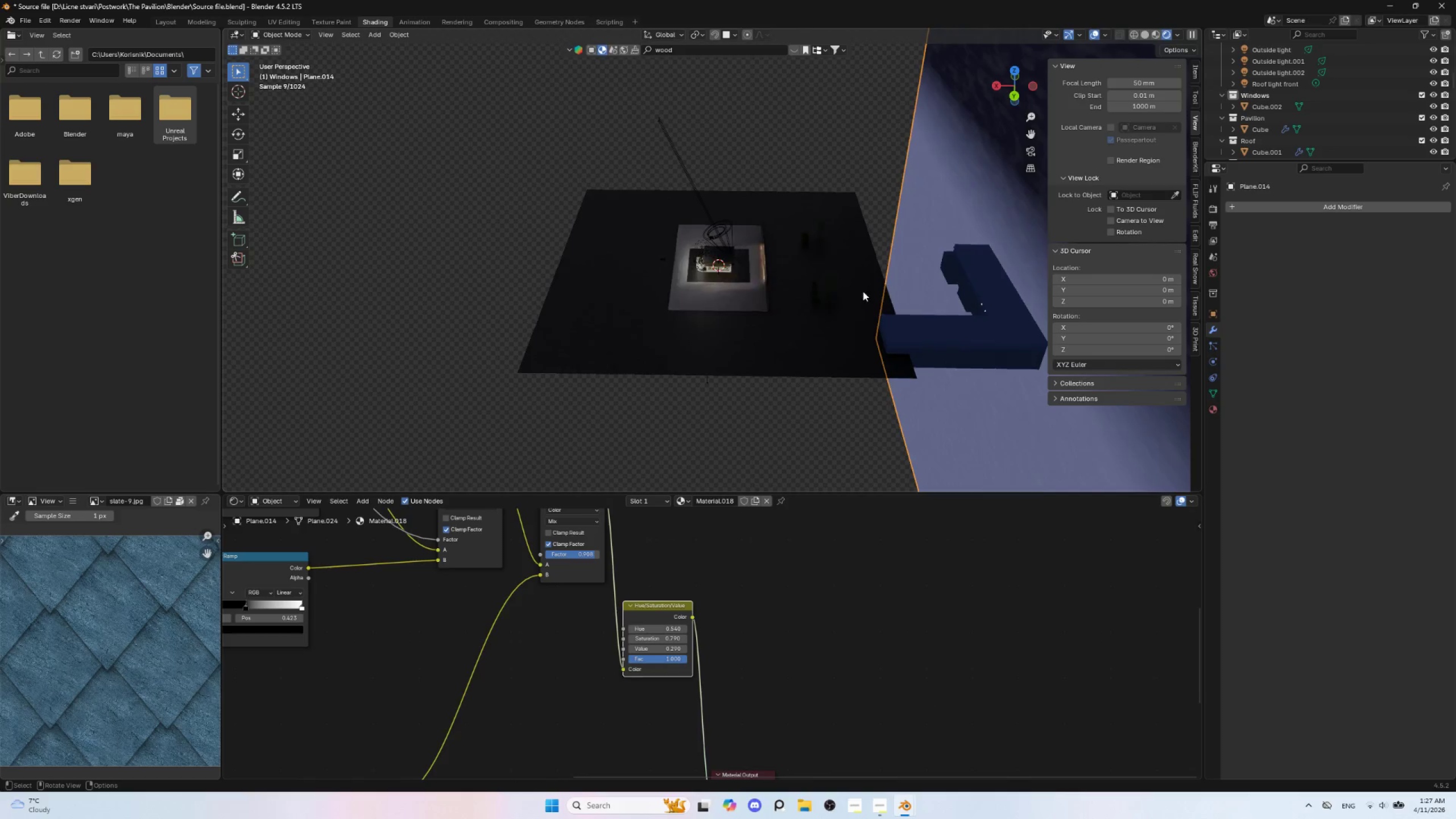 
left_click([864, 278])
 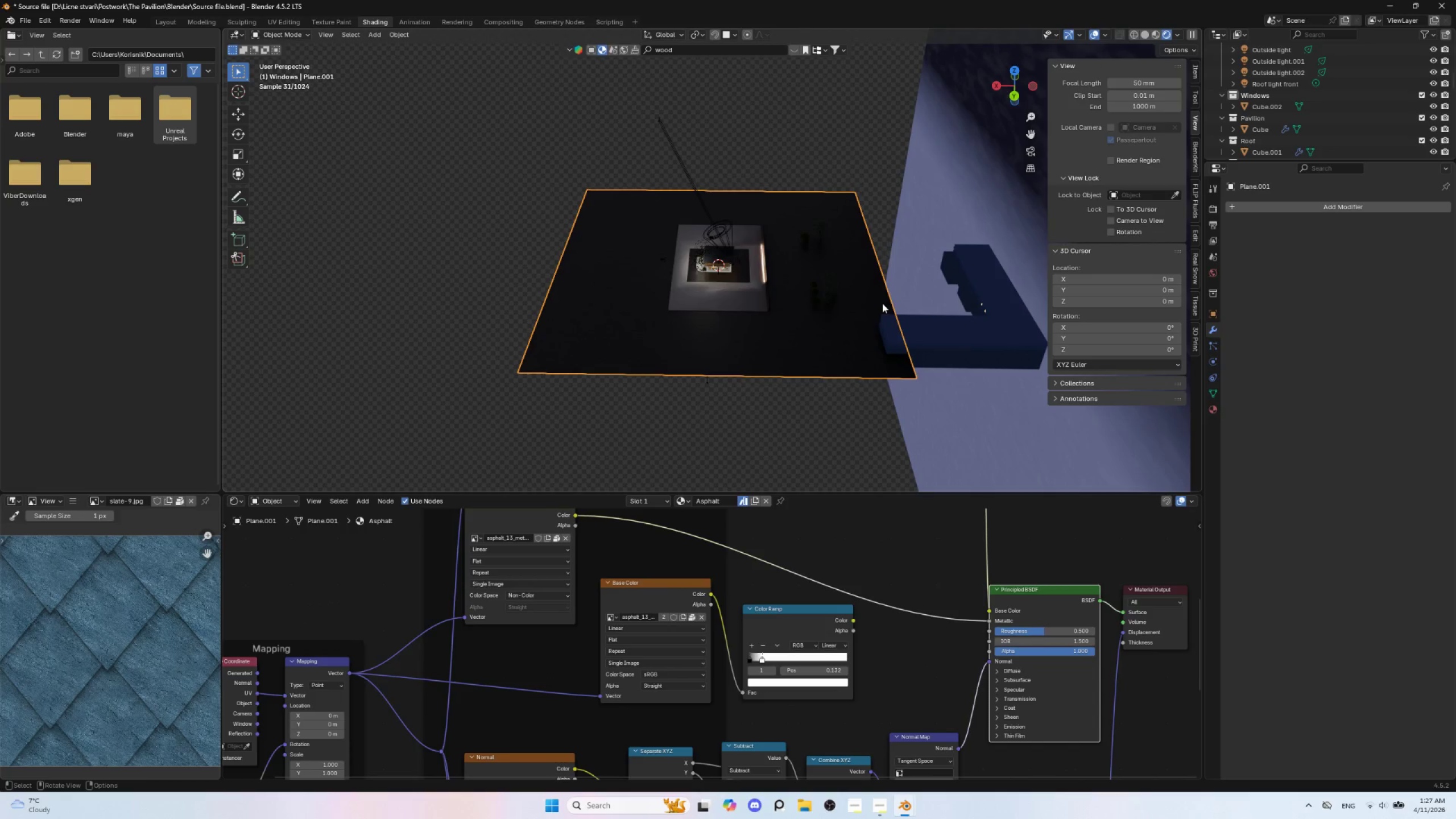 
type(Dx)
 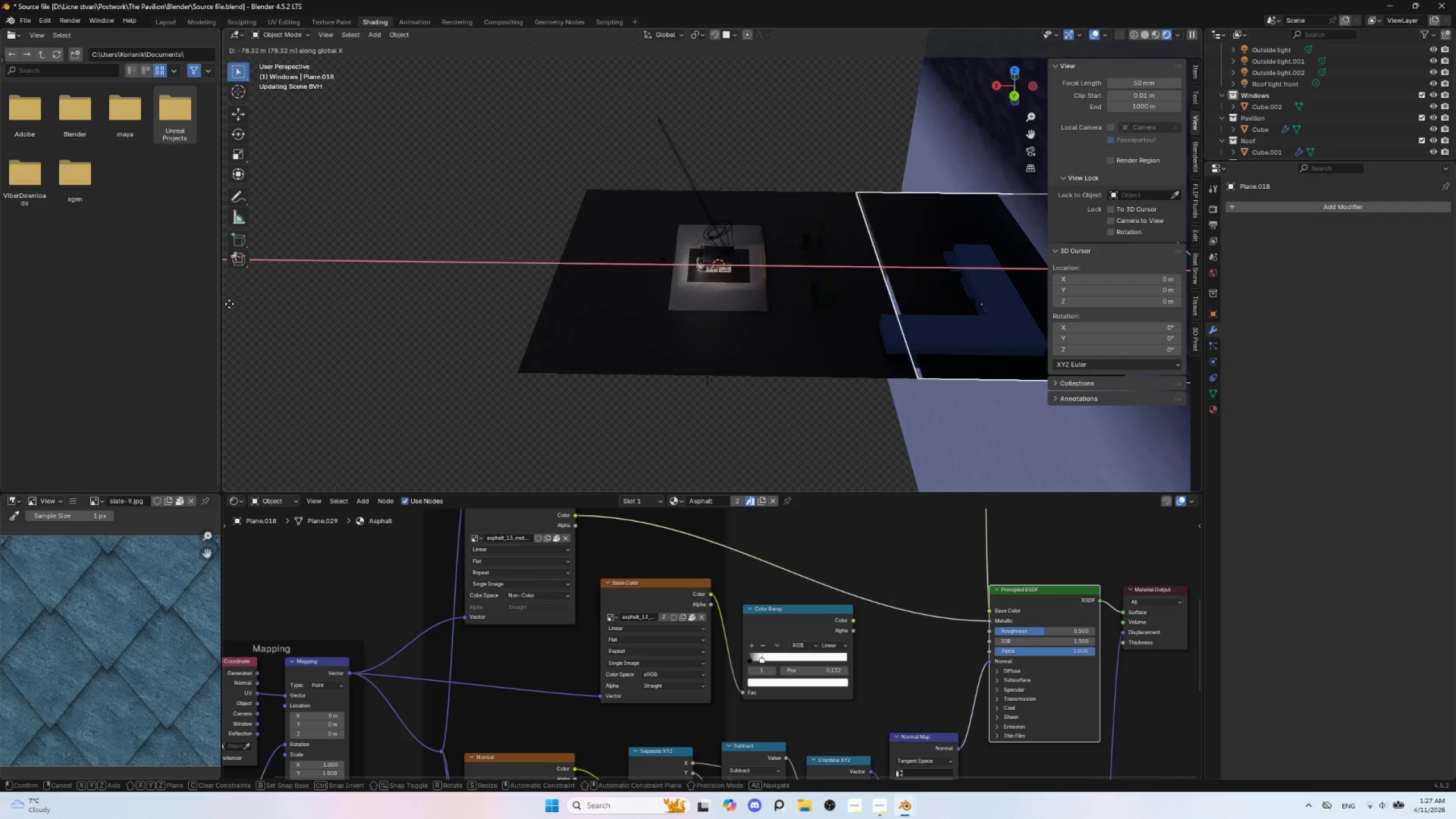 
left_click([1199, 305])
 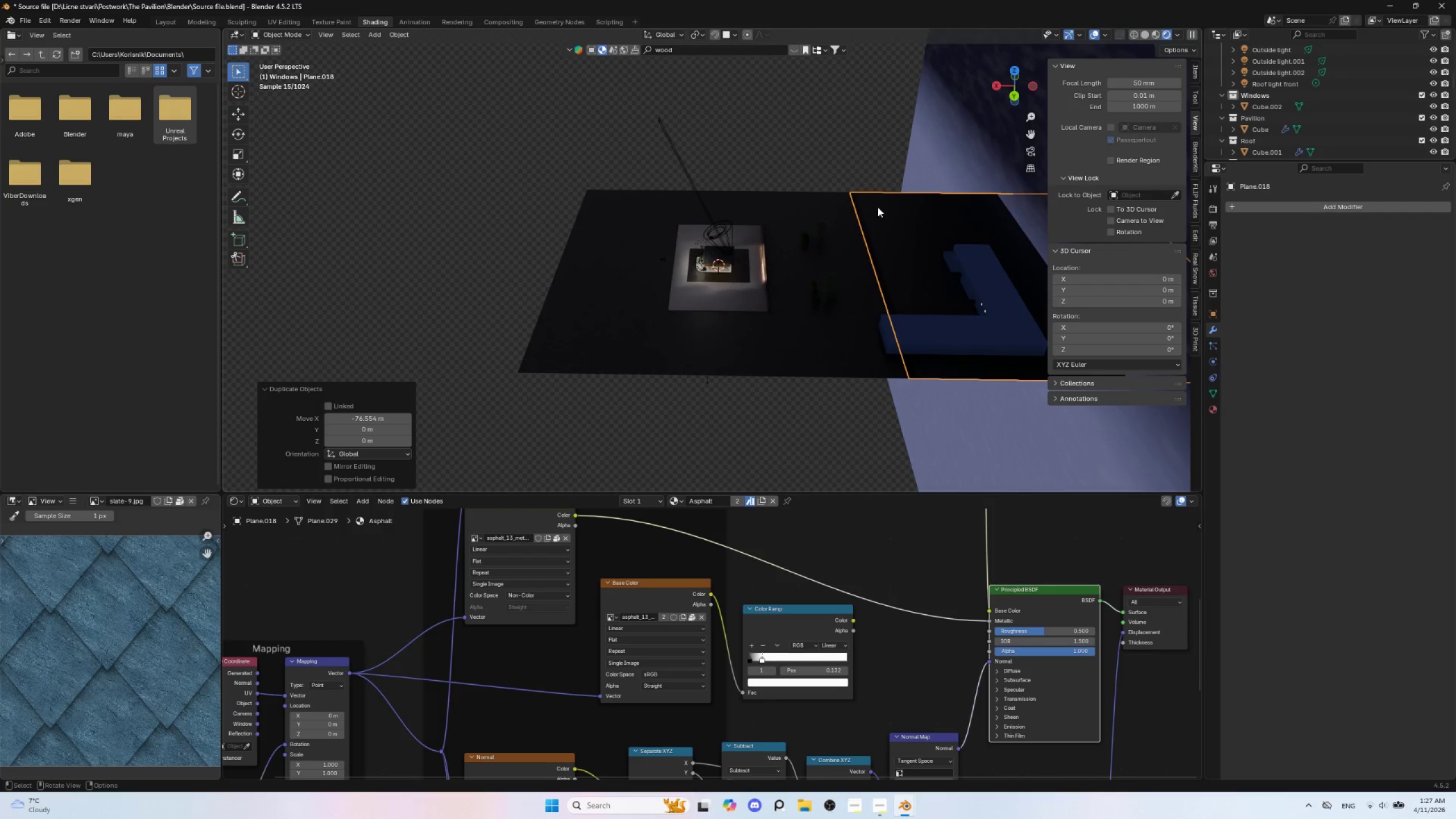 
left_click([937, 140])
 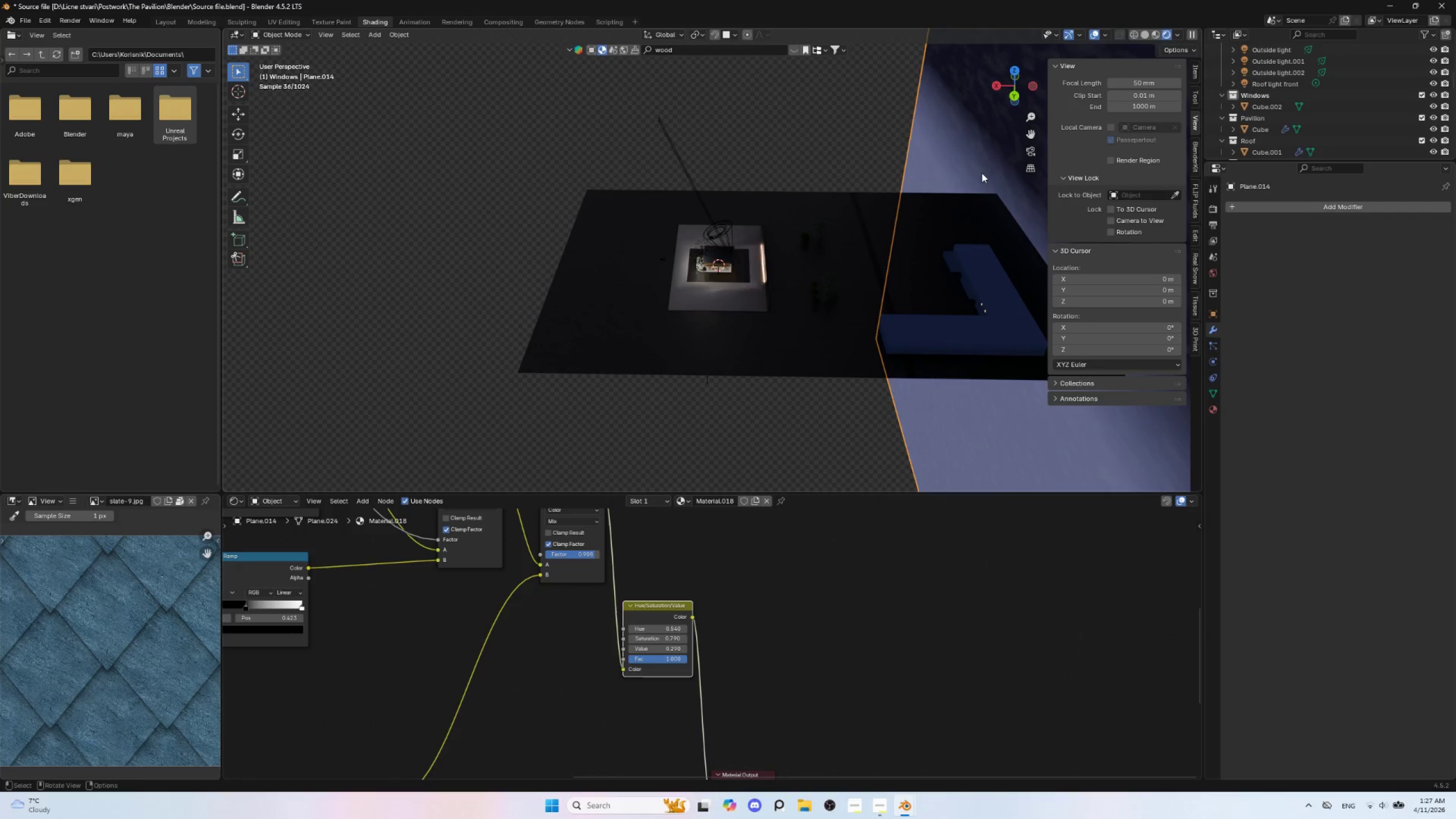 
type(Drz90)
 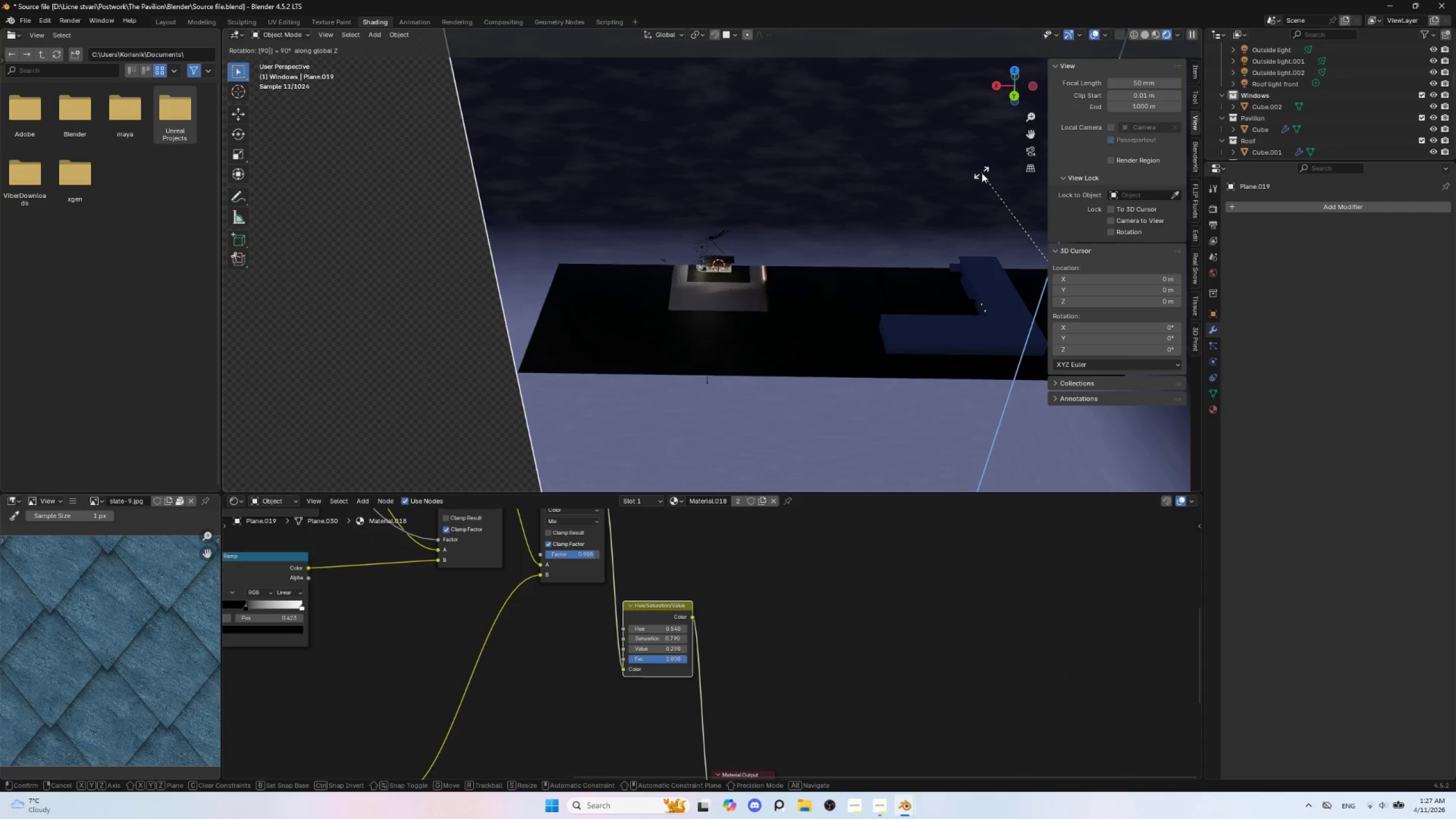 
left_click([982, 173])
 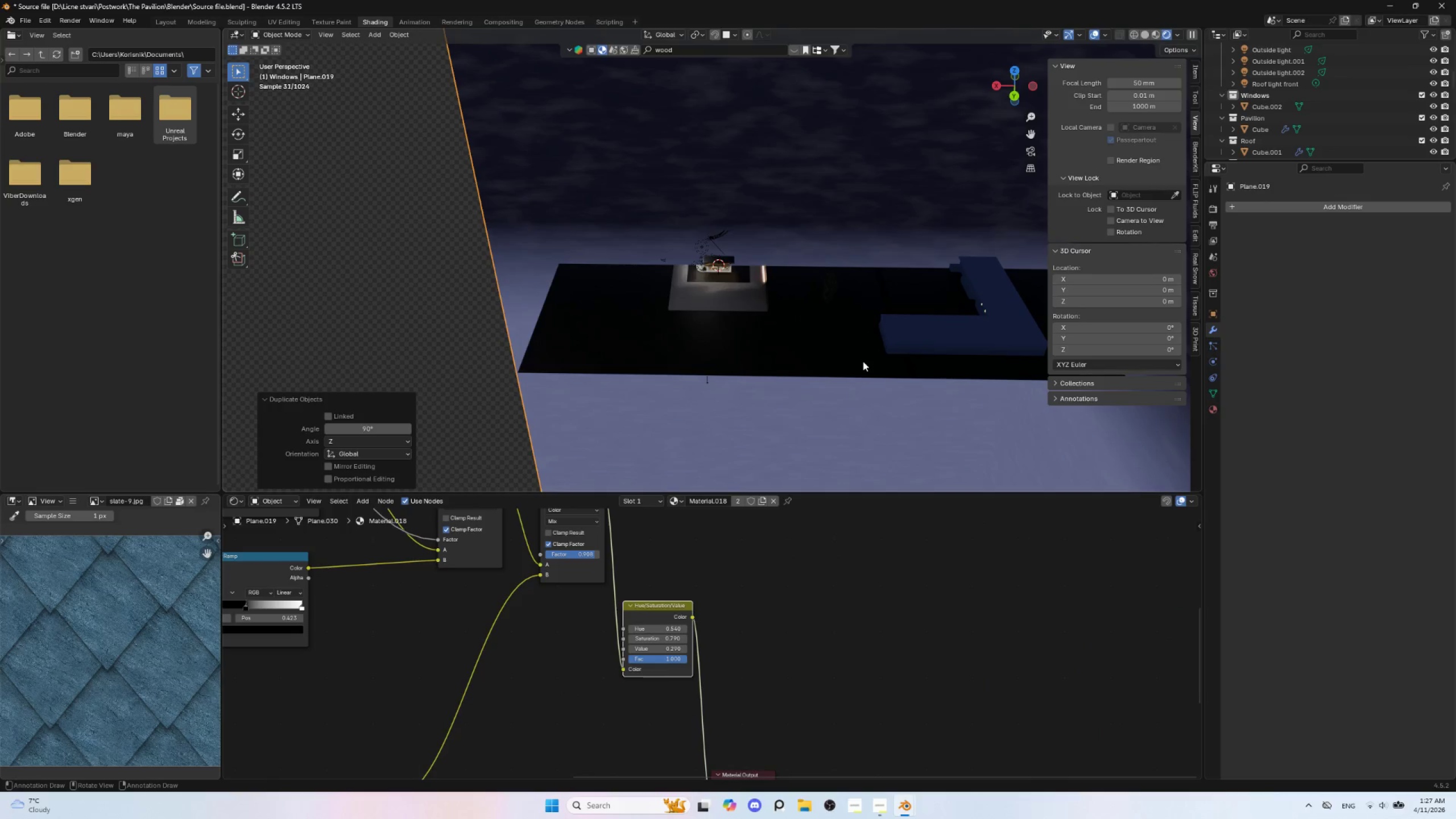 
type(gyxzy)
 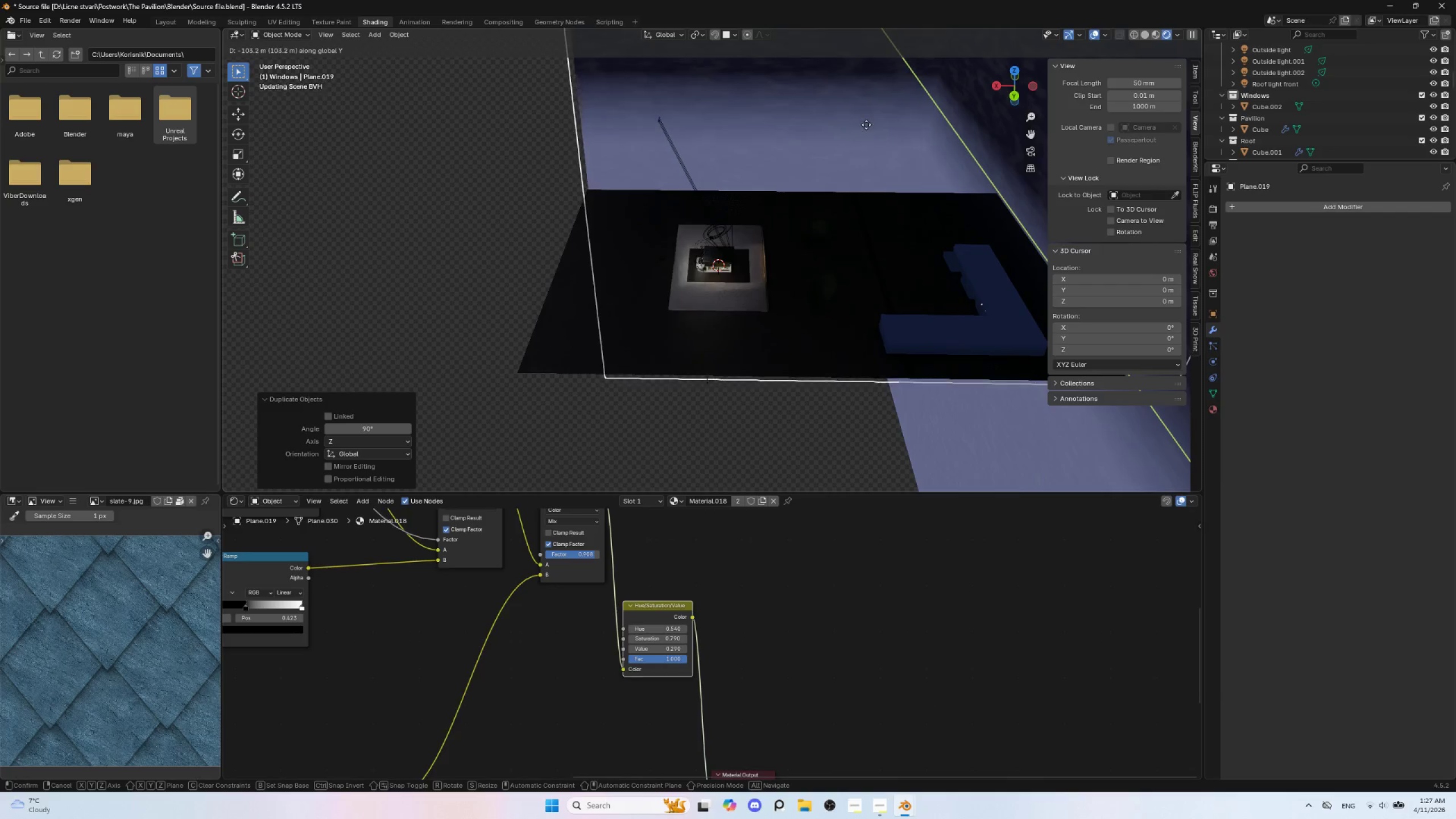 
wait(9.17)
 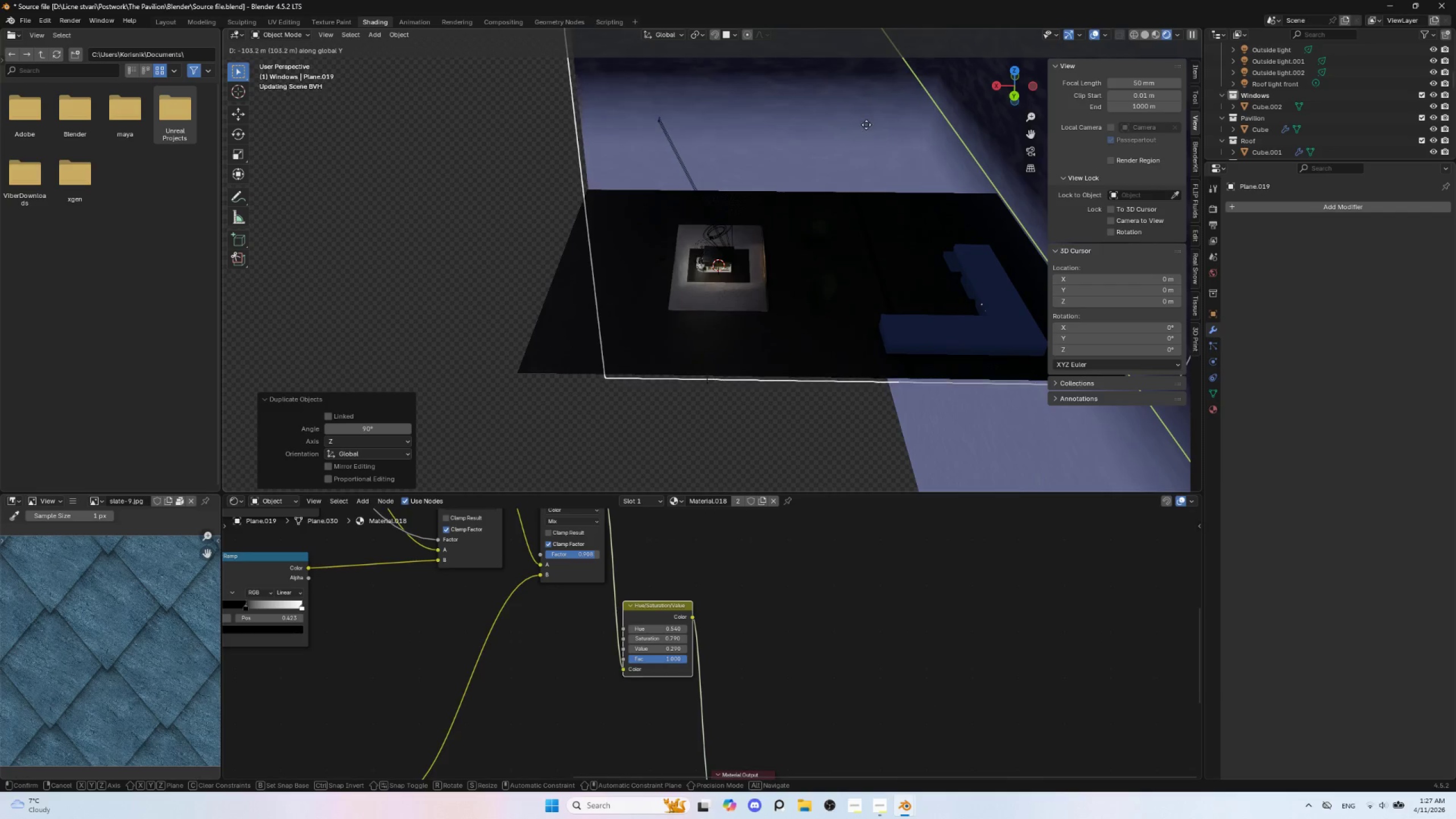 
left_click([869, 74])
 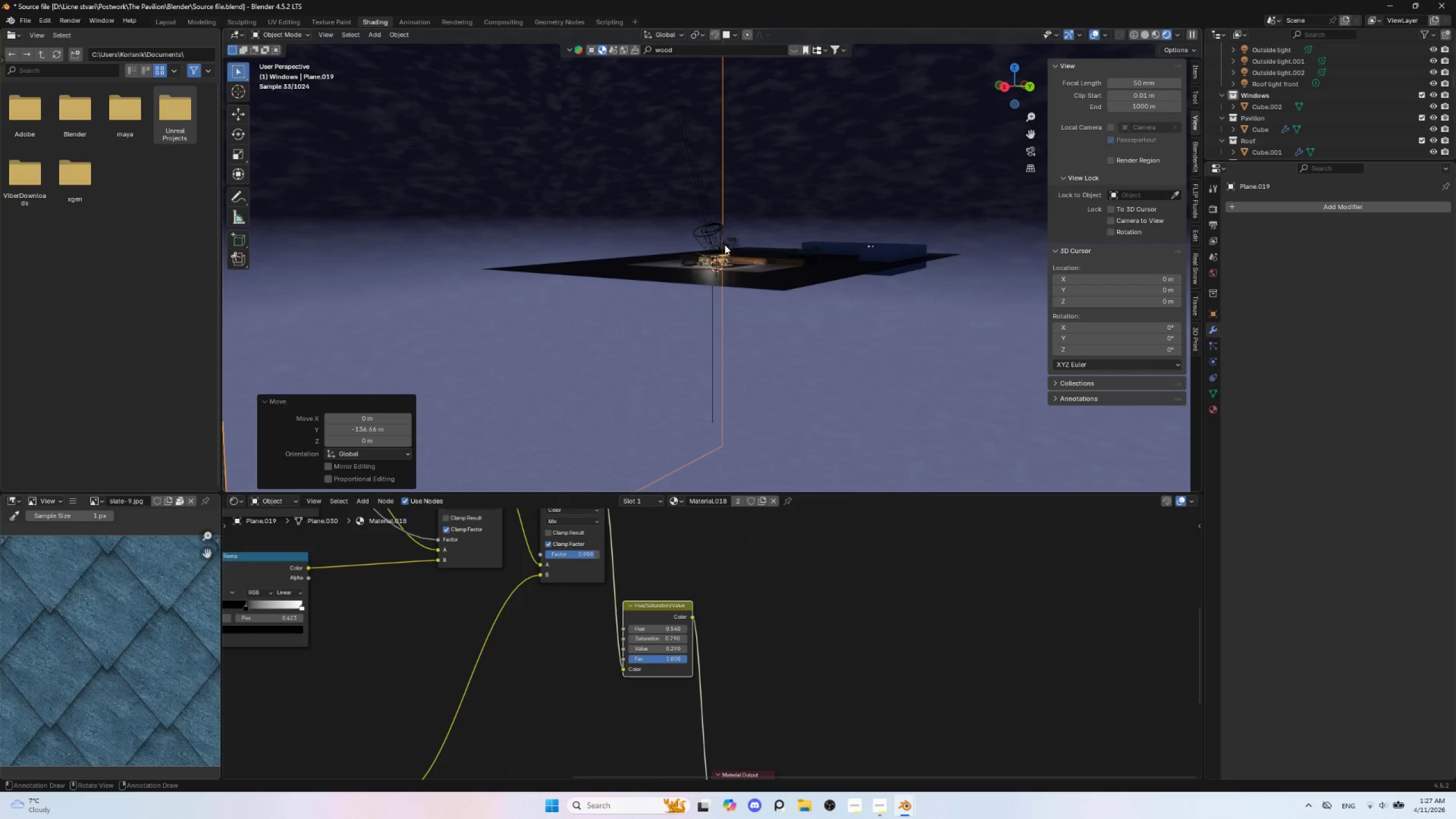 
key(Insert)
 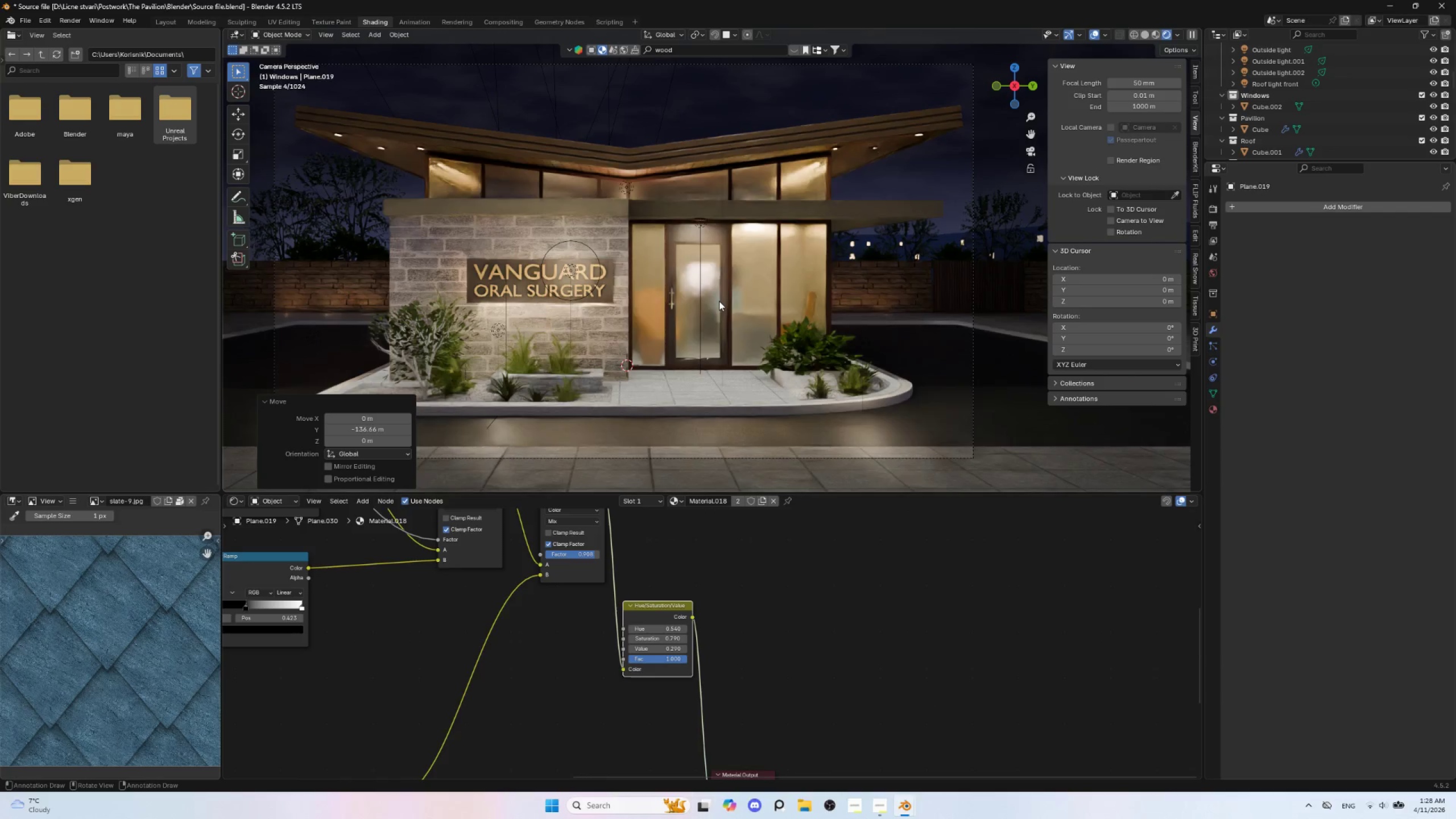 
scroll: coordinate [719, 300], scroll_direction: down, amount: 4.0
 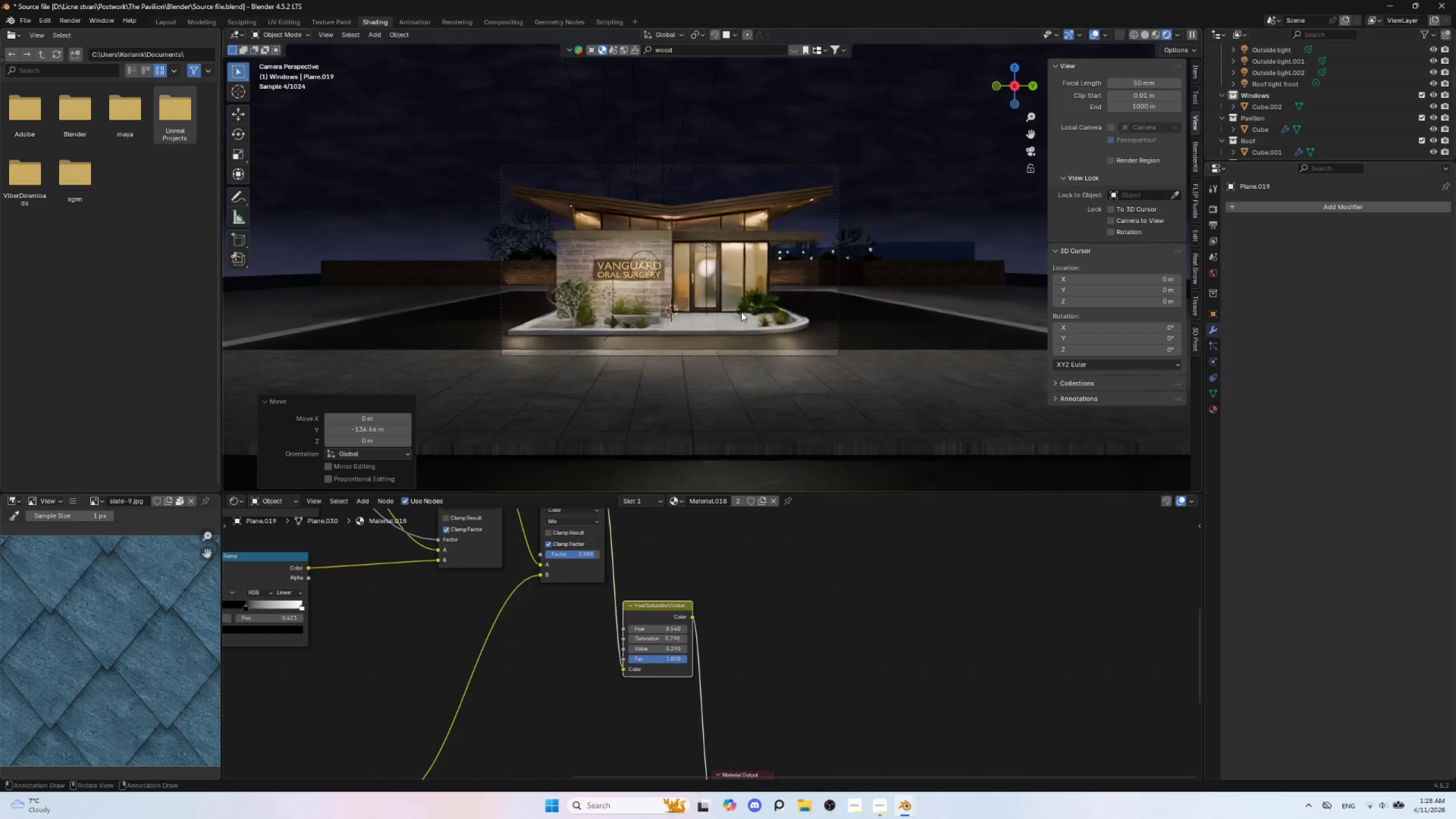 
scroll: coordinate [736, 439], scroll_direction: up, amount: 4.0
 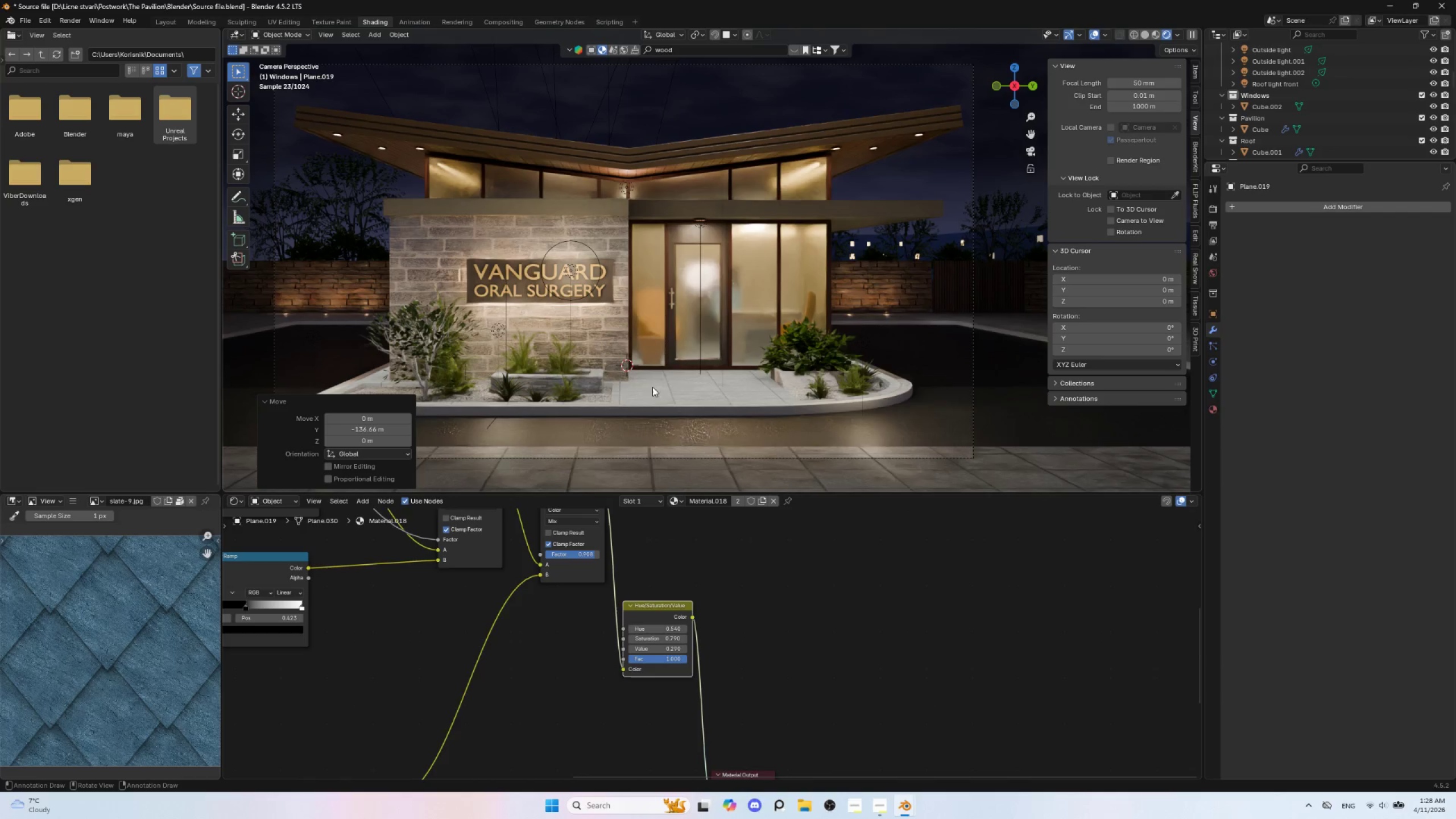 
wait(6.06)
 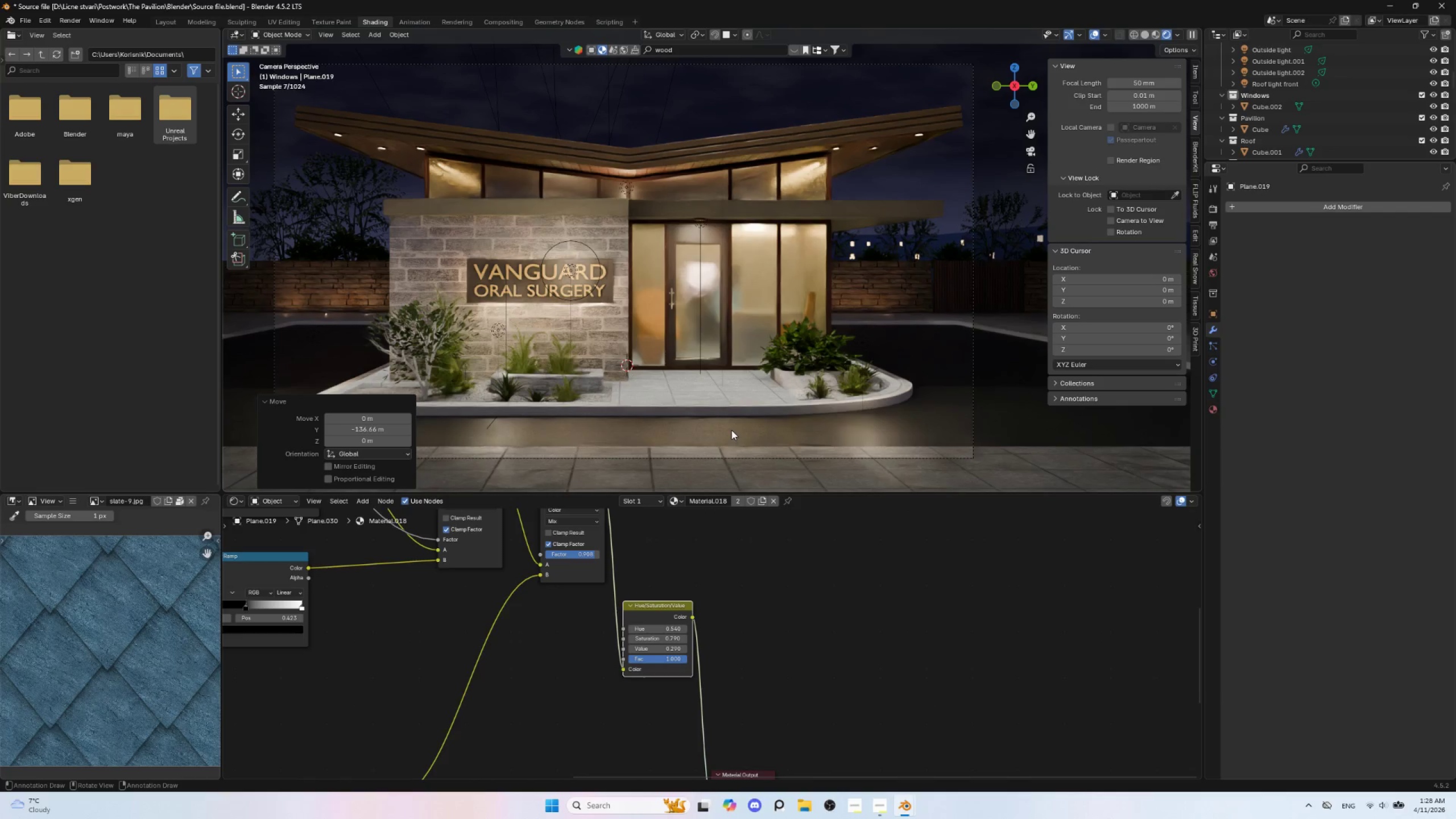 
hold_key(key=ShiftLeft, duration=1.53)
 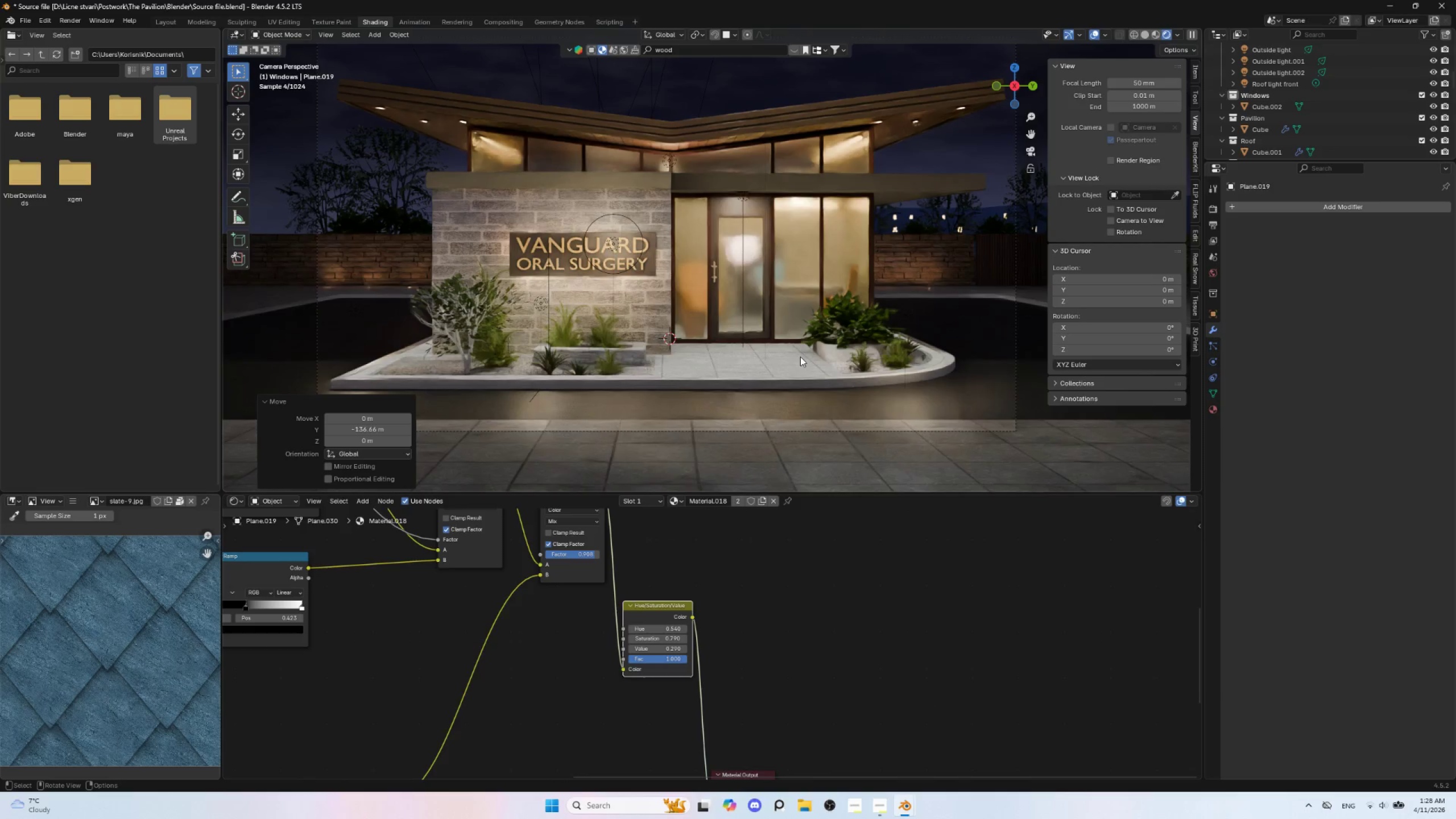 
key(Shift+ShiftLeft)
 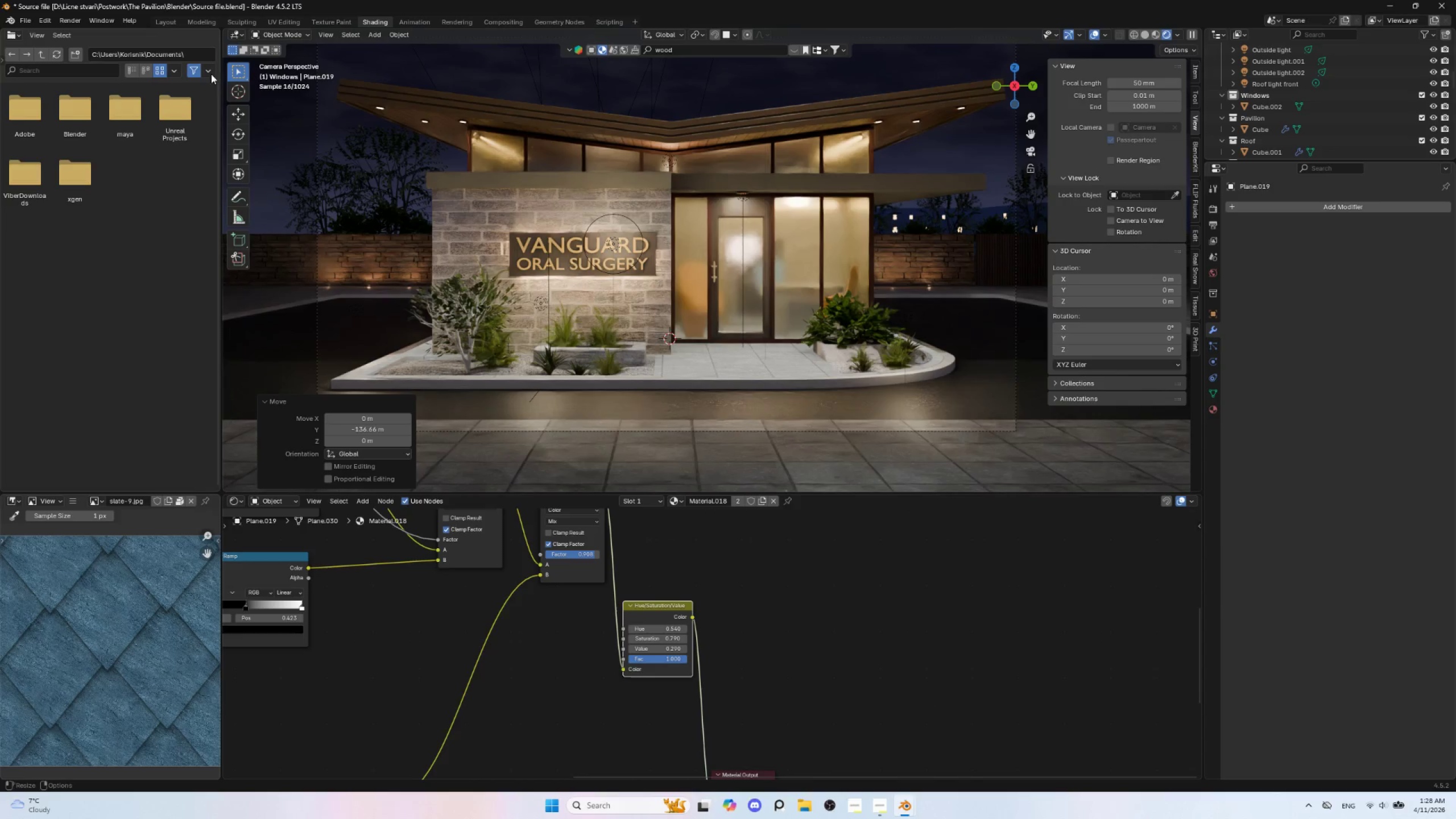 
left_click([24, 20])
 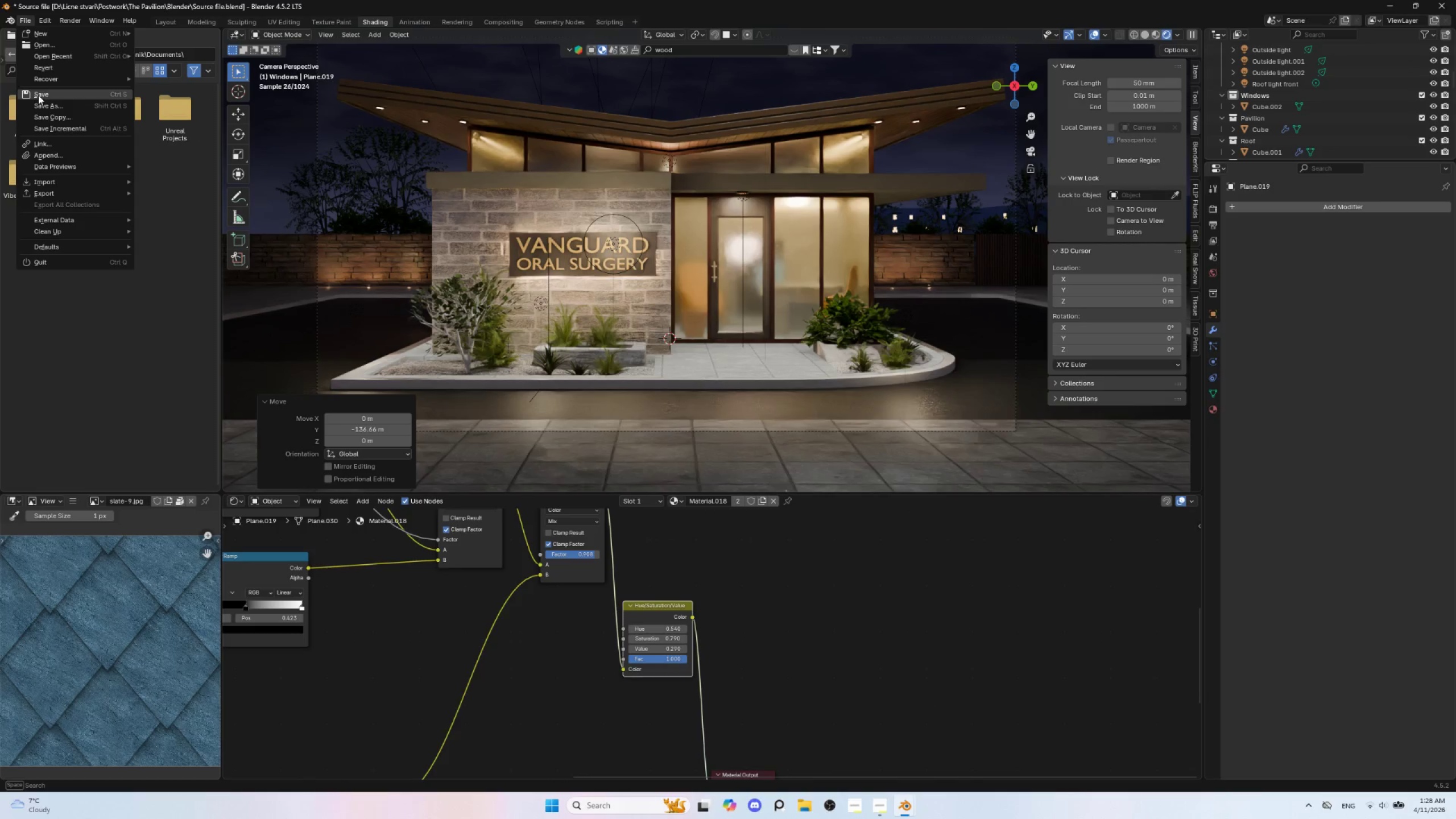 
left_click([38, 95])
 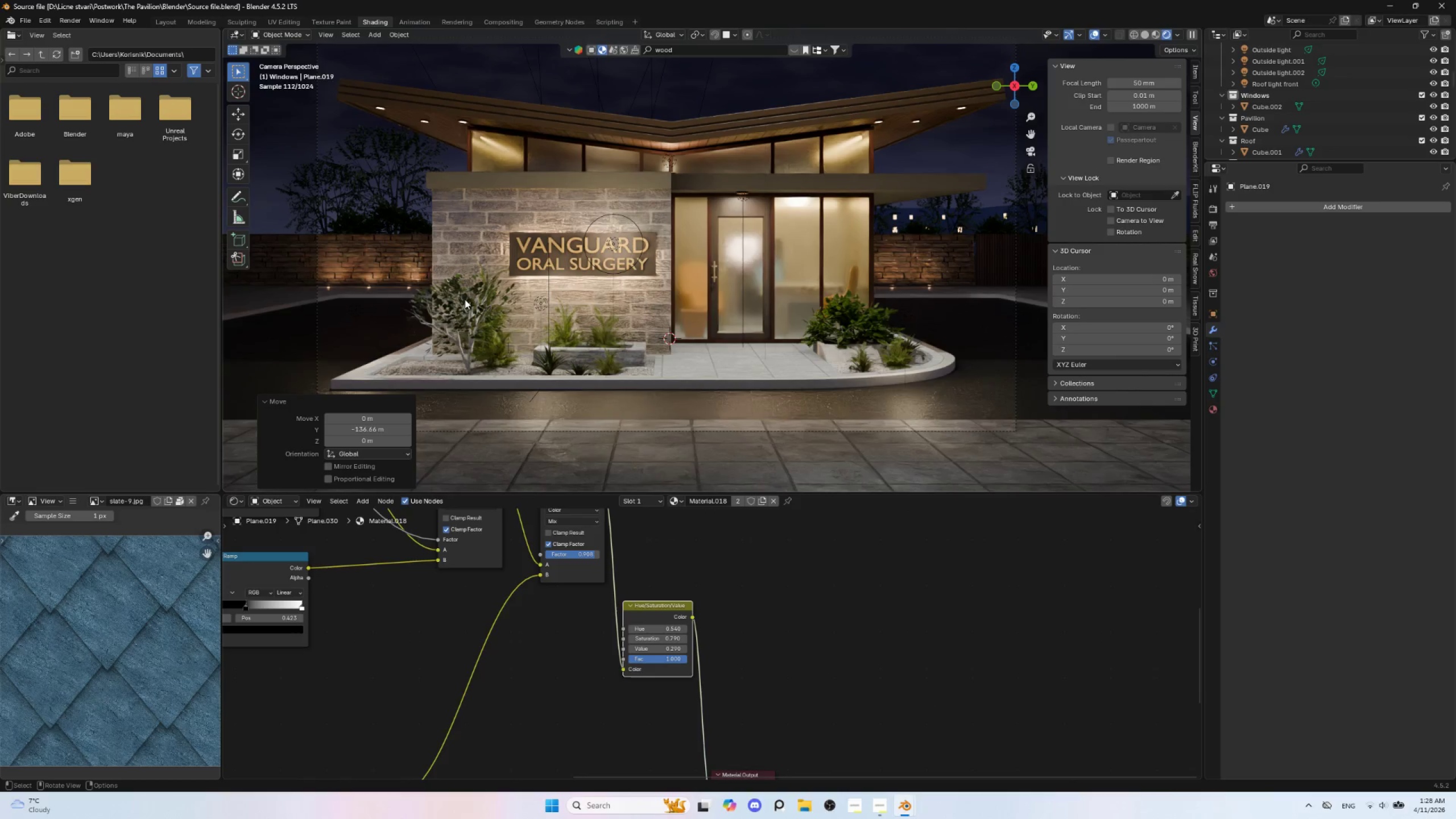 
wait(11.38)
 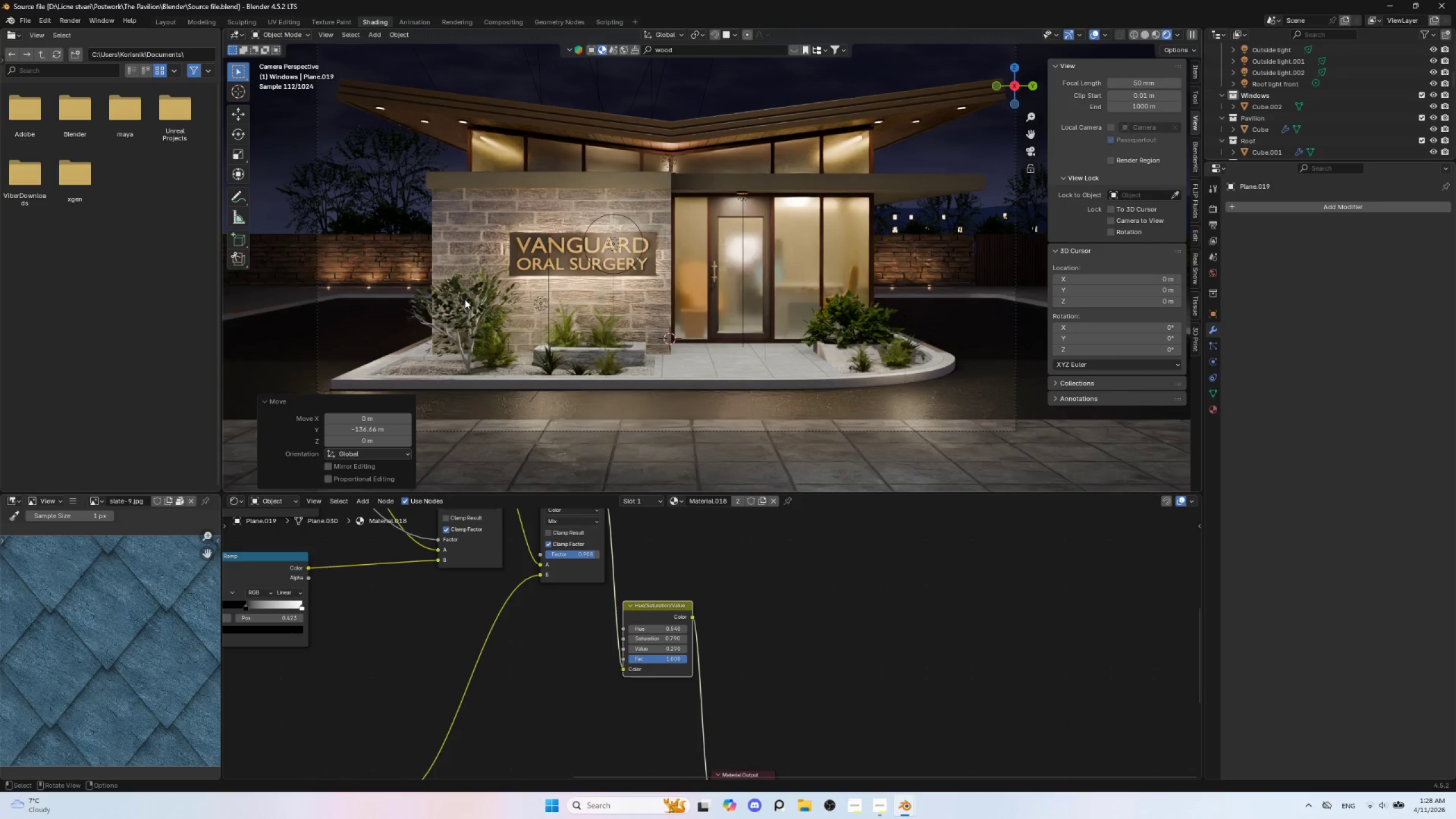 
scroll: coordinate [866, 375], scroll_direction: down, amount: 5.0
 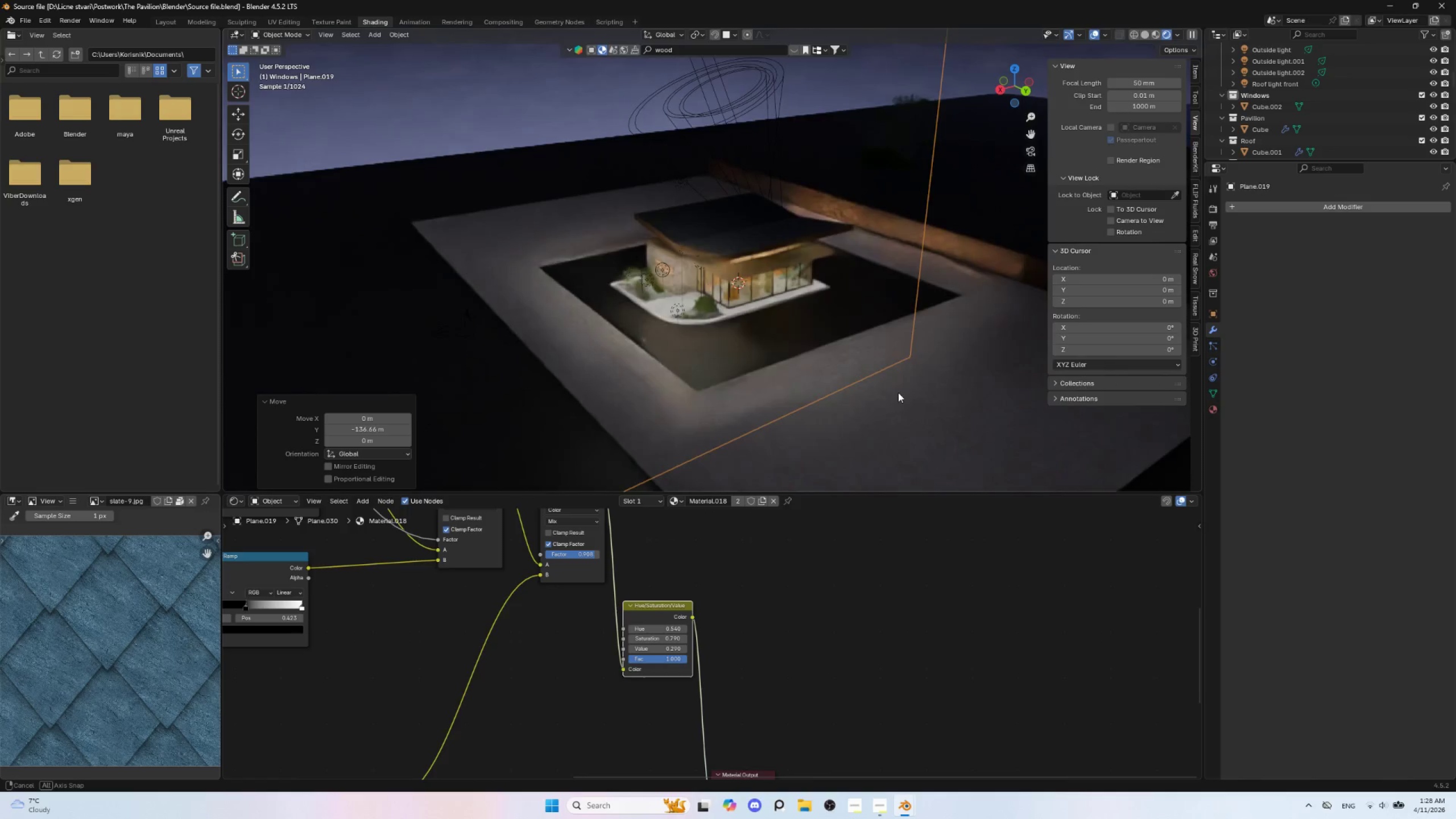 
wait(5.09)
 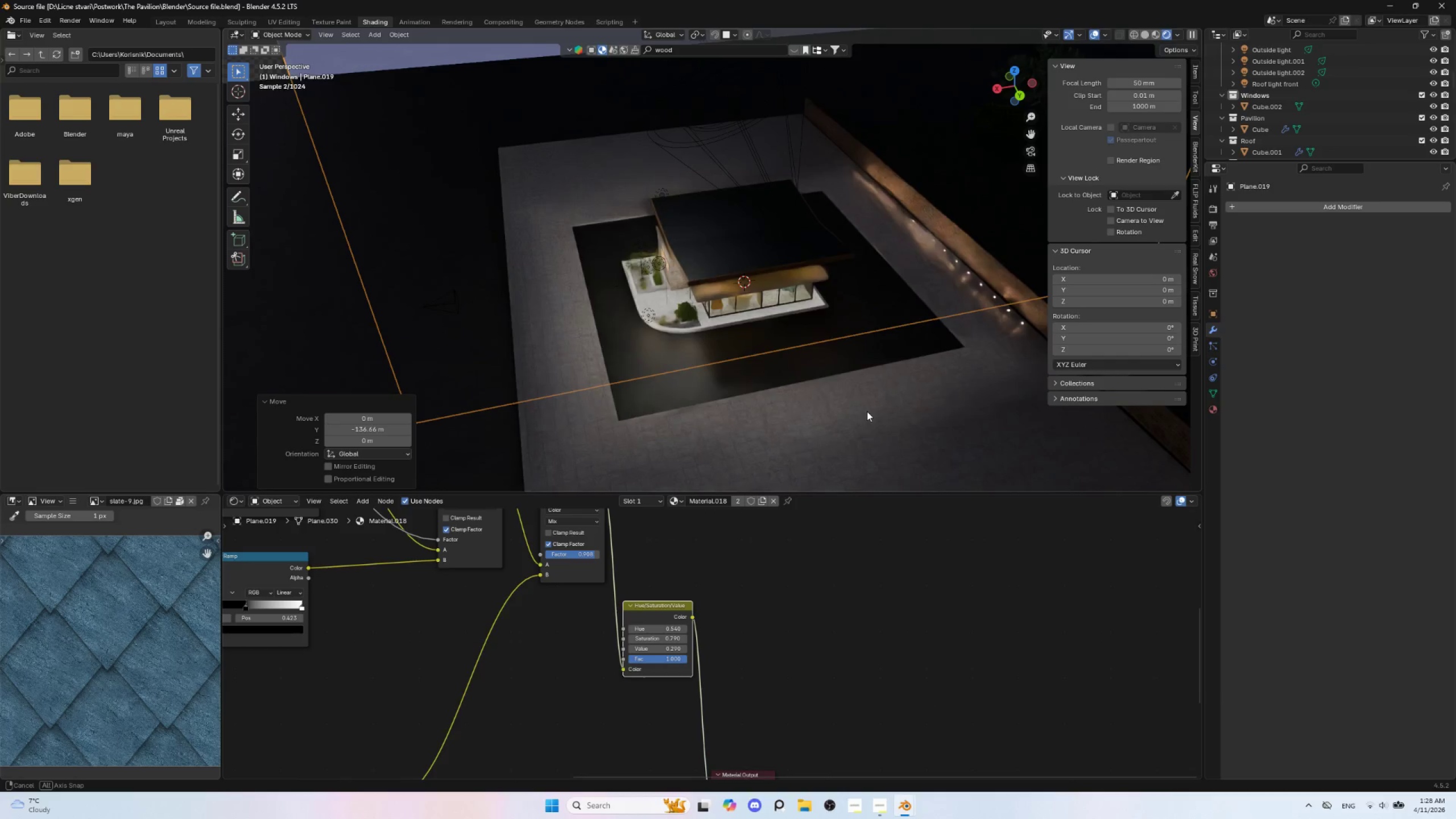 
scroll: coordinate [779, 357], scroll_direction: up, amount: 8.0
 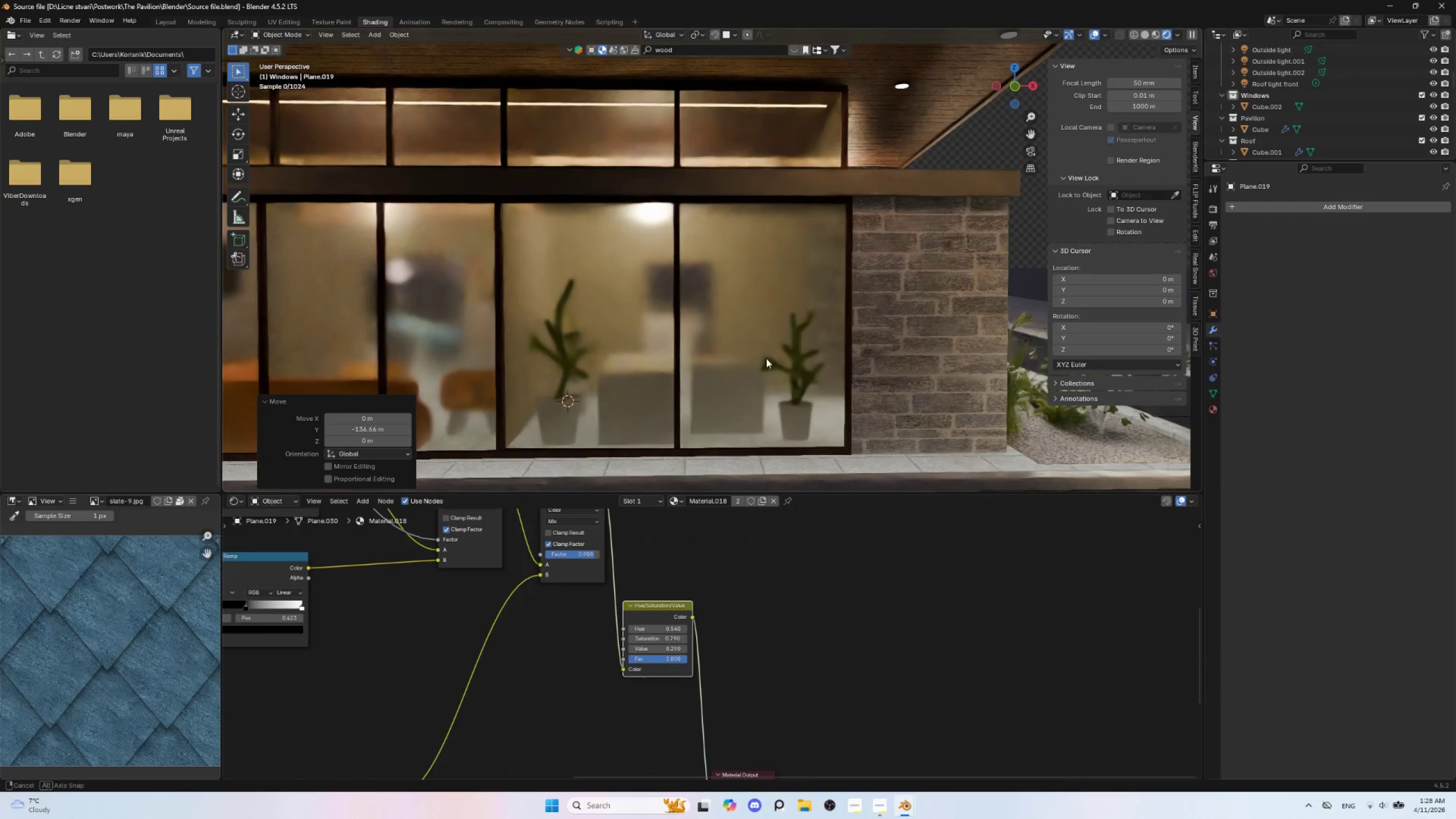 
hold_key(key=AltLeft, duration=0.47)
 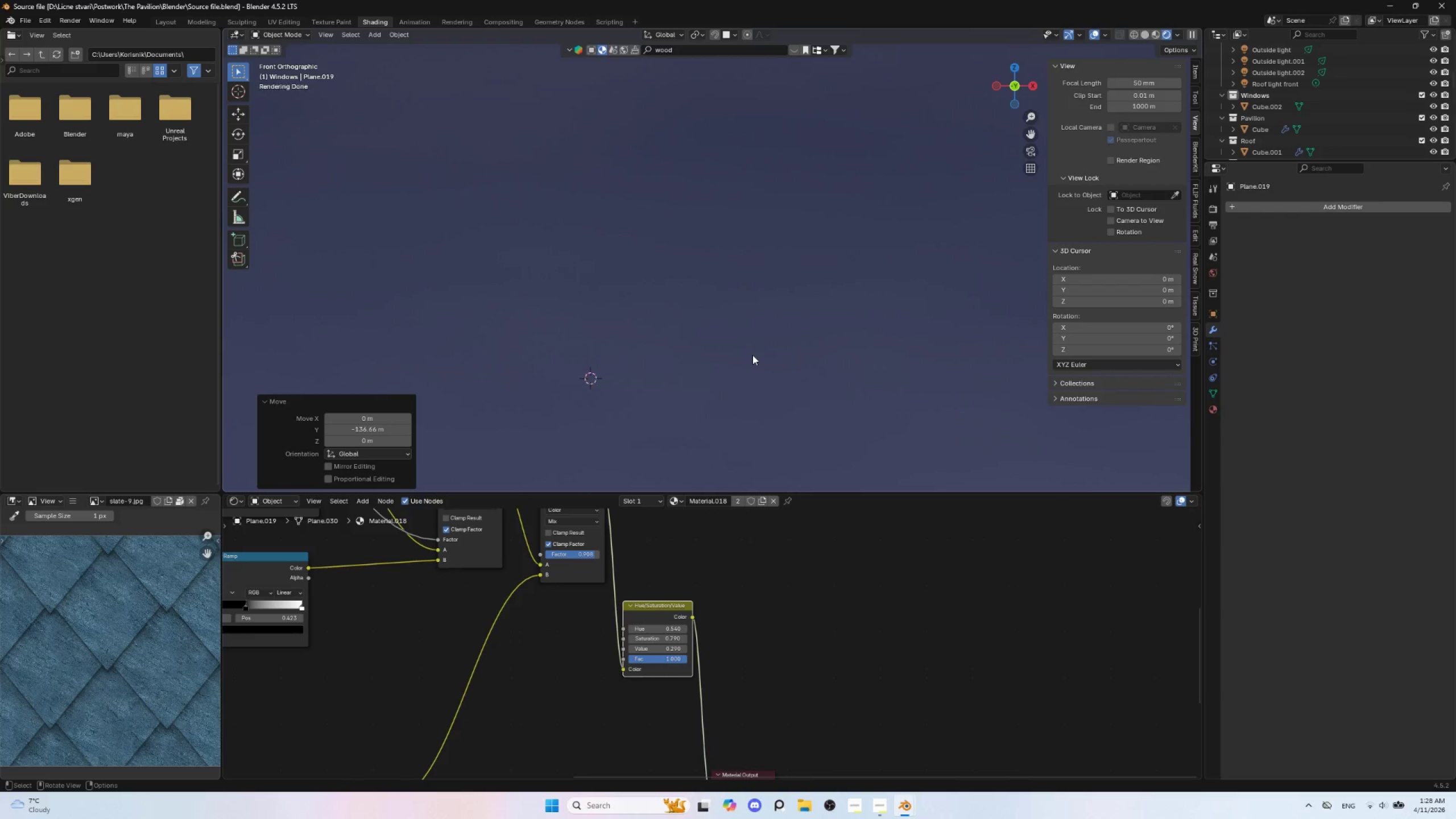 
scroll: coordinate [752, 355], scroll_direction: down, amount: 3.0
 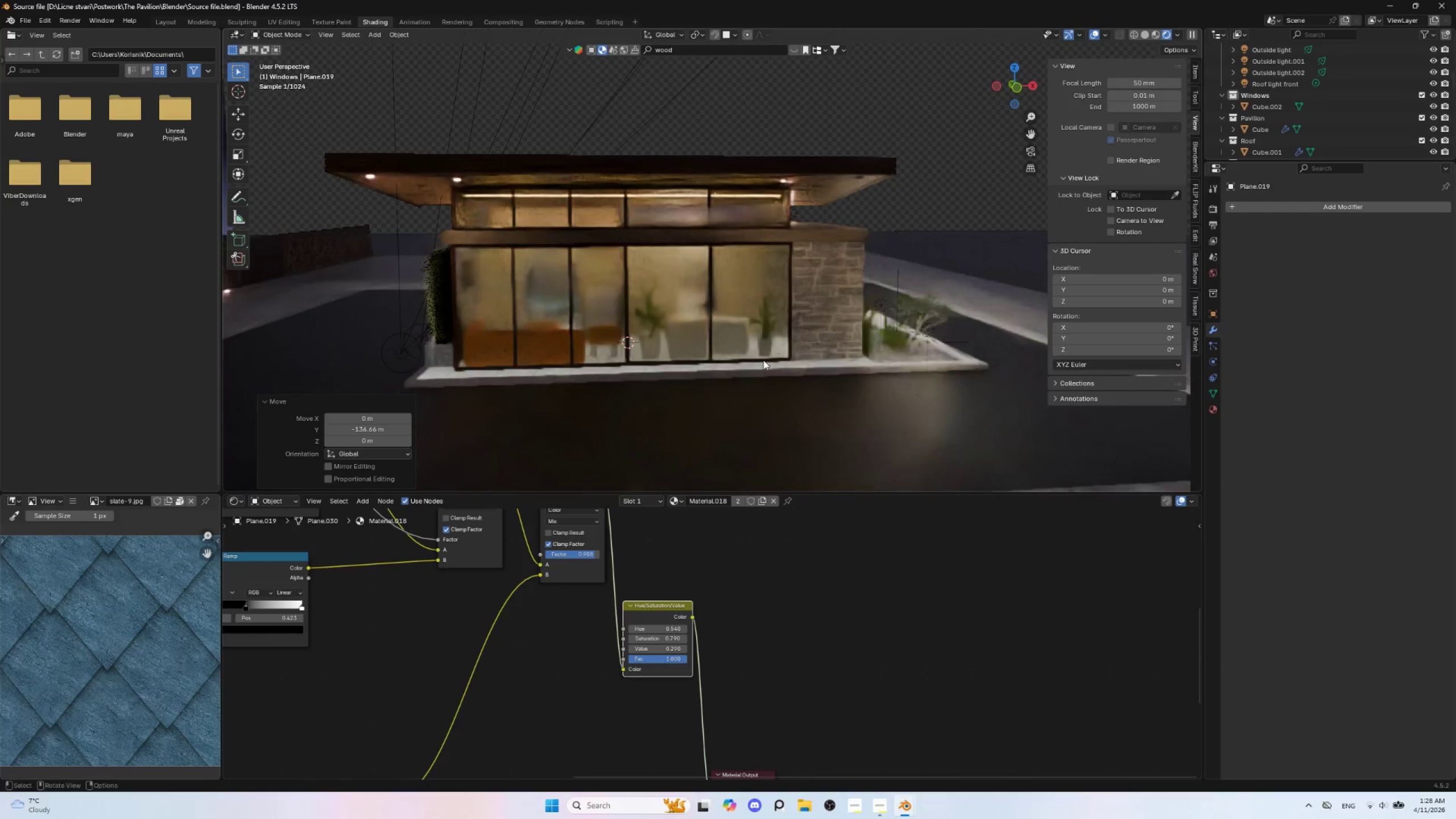 
hold_key(key=ShiftLeft, duration=0.69)
 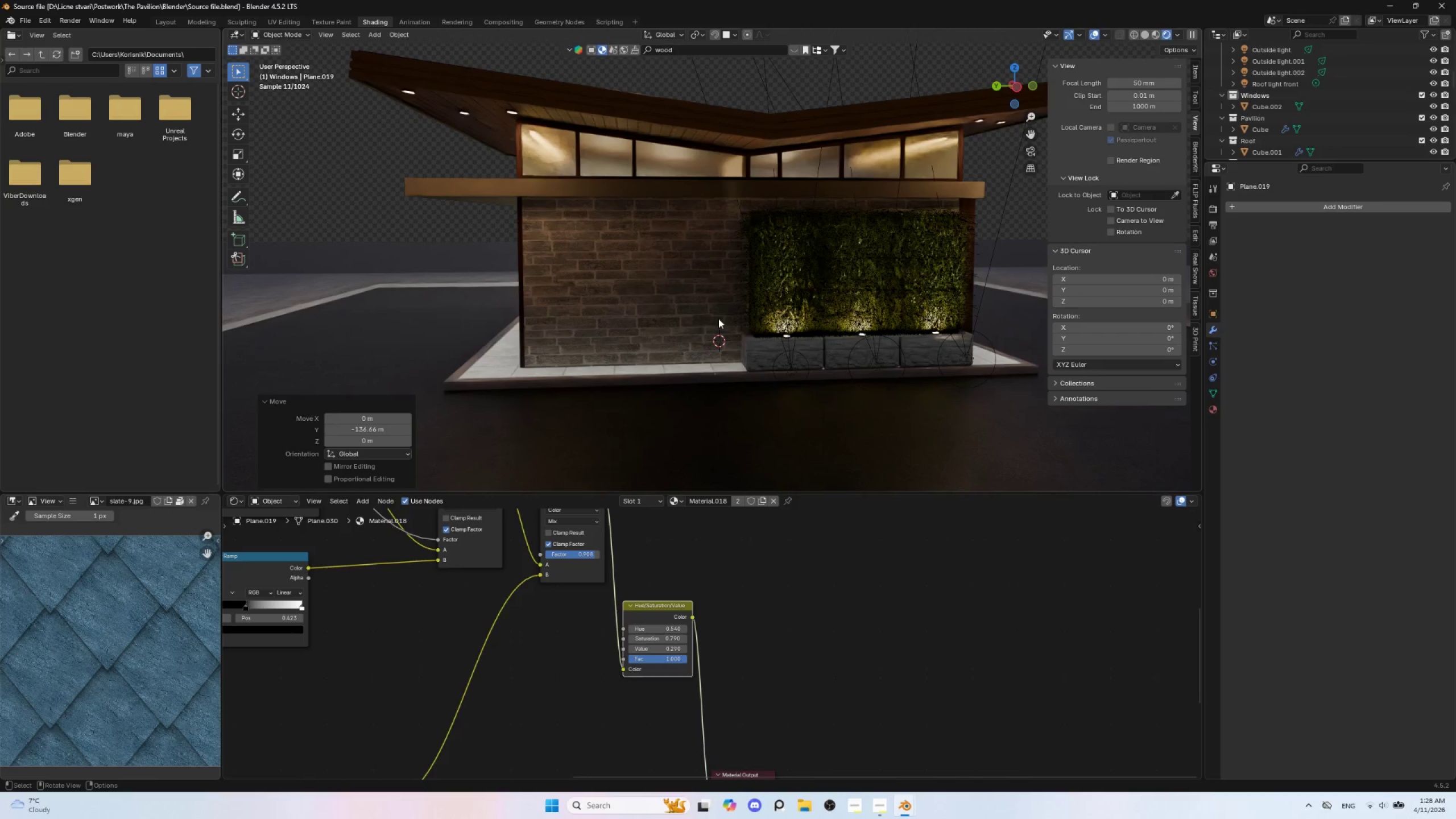 
scroll: coordinate [763, 361], scroll_direction: up, amount: 1.0
 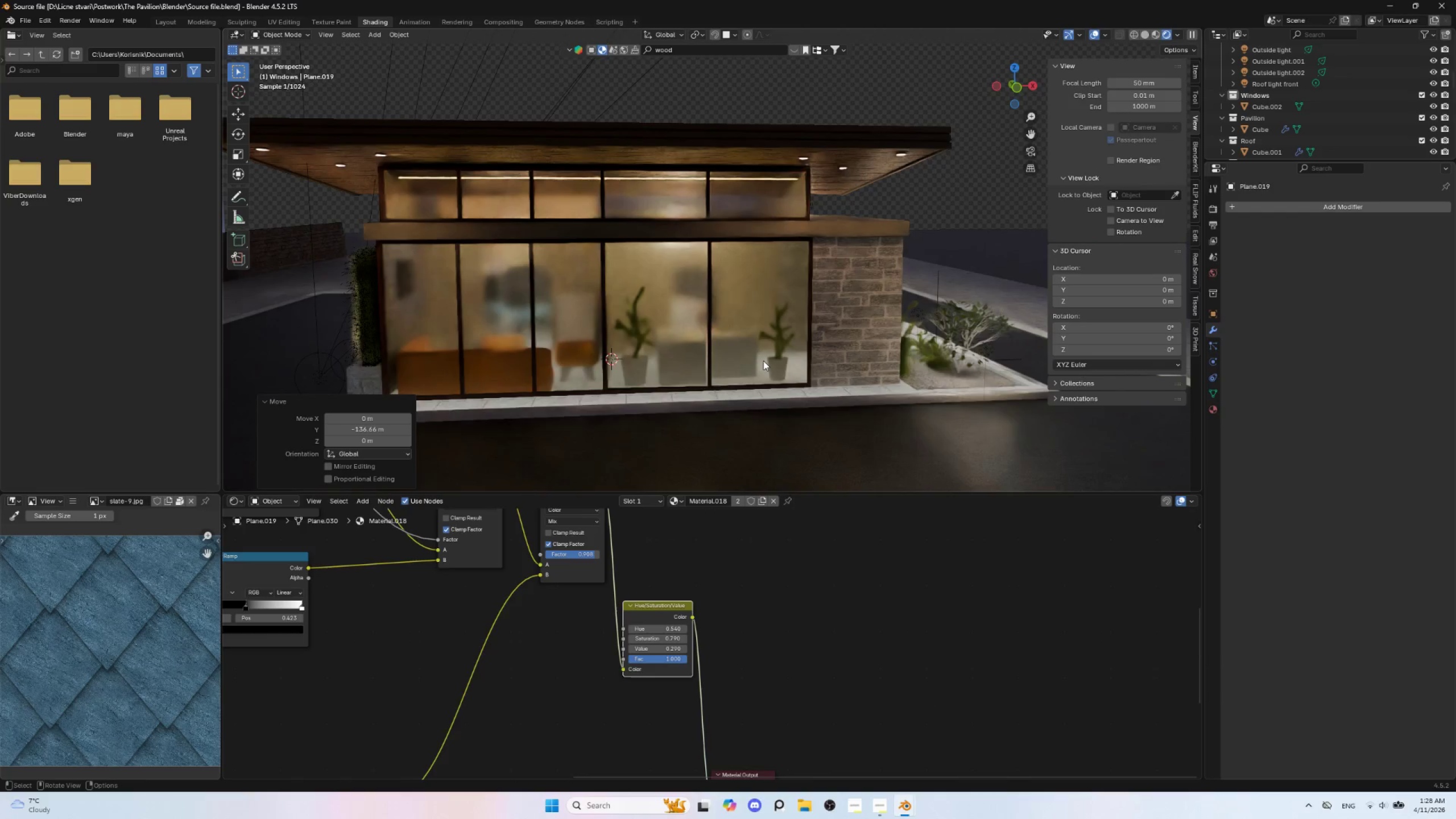 
wait(11.12)
 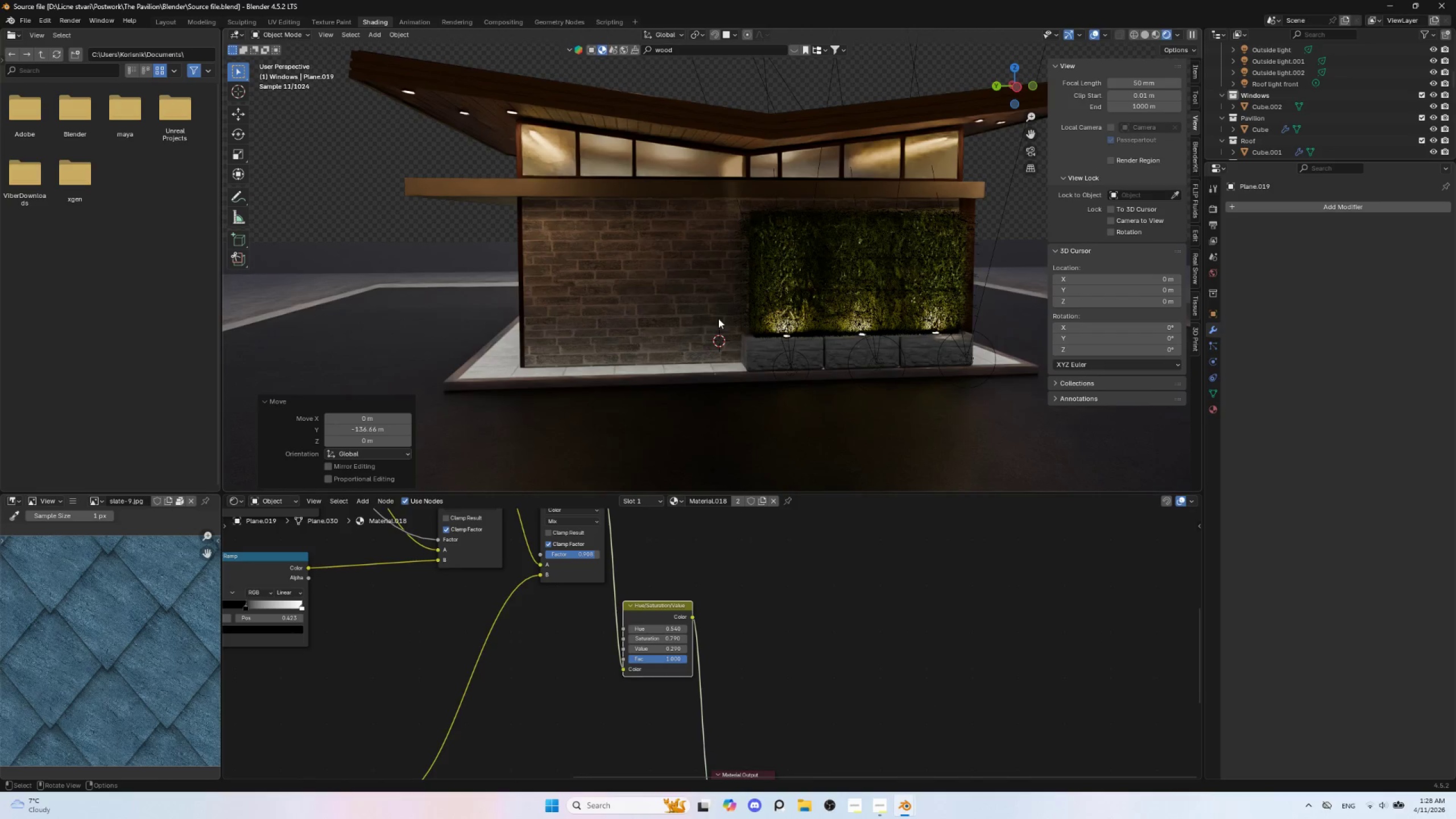 
scroll: coordinate [623, 292], scroll_direction: up, amount: 1.0
 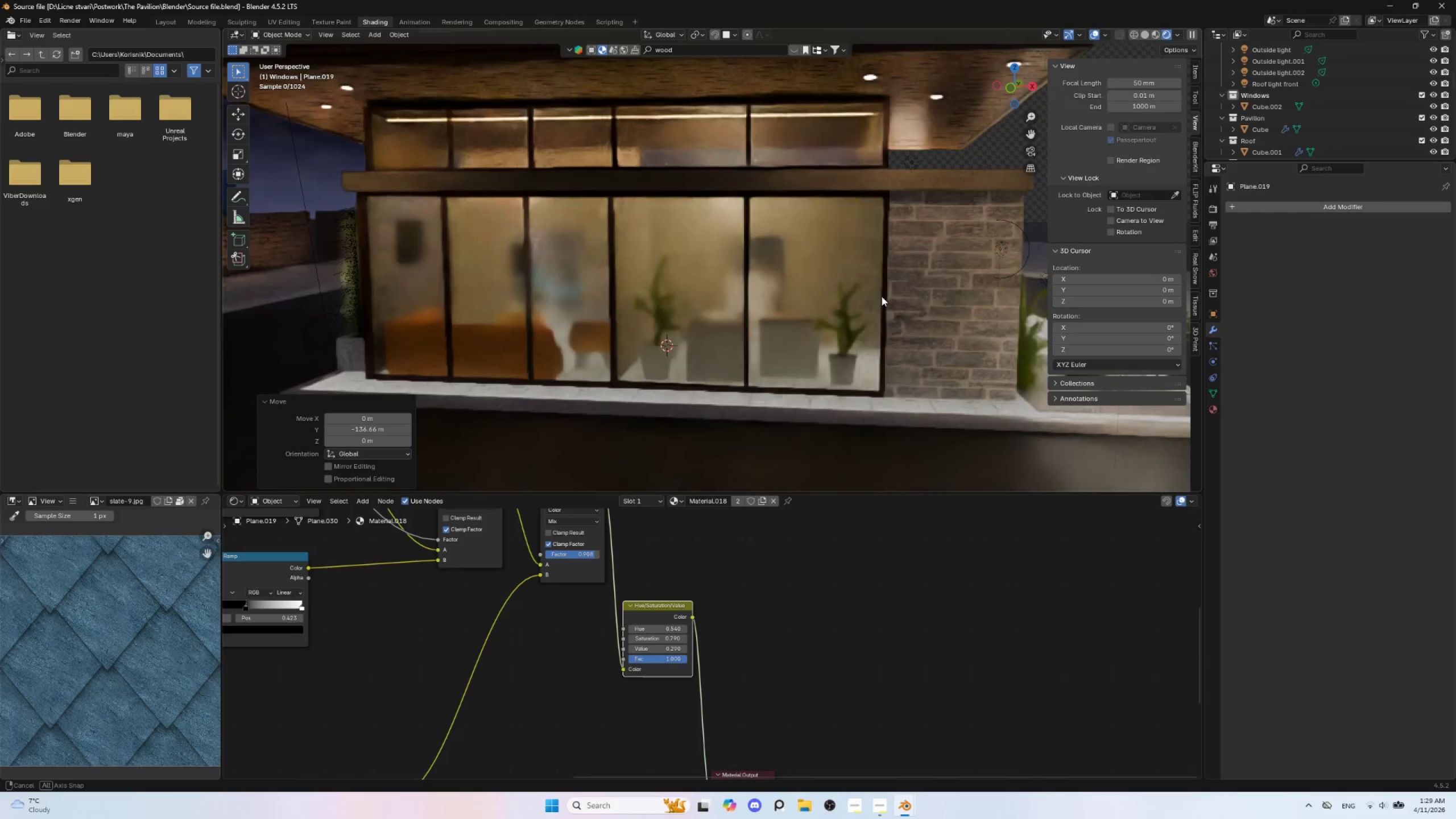 
wait(16.59)
 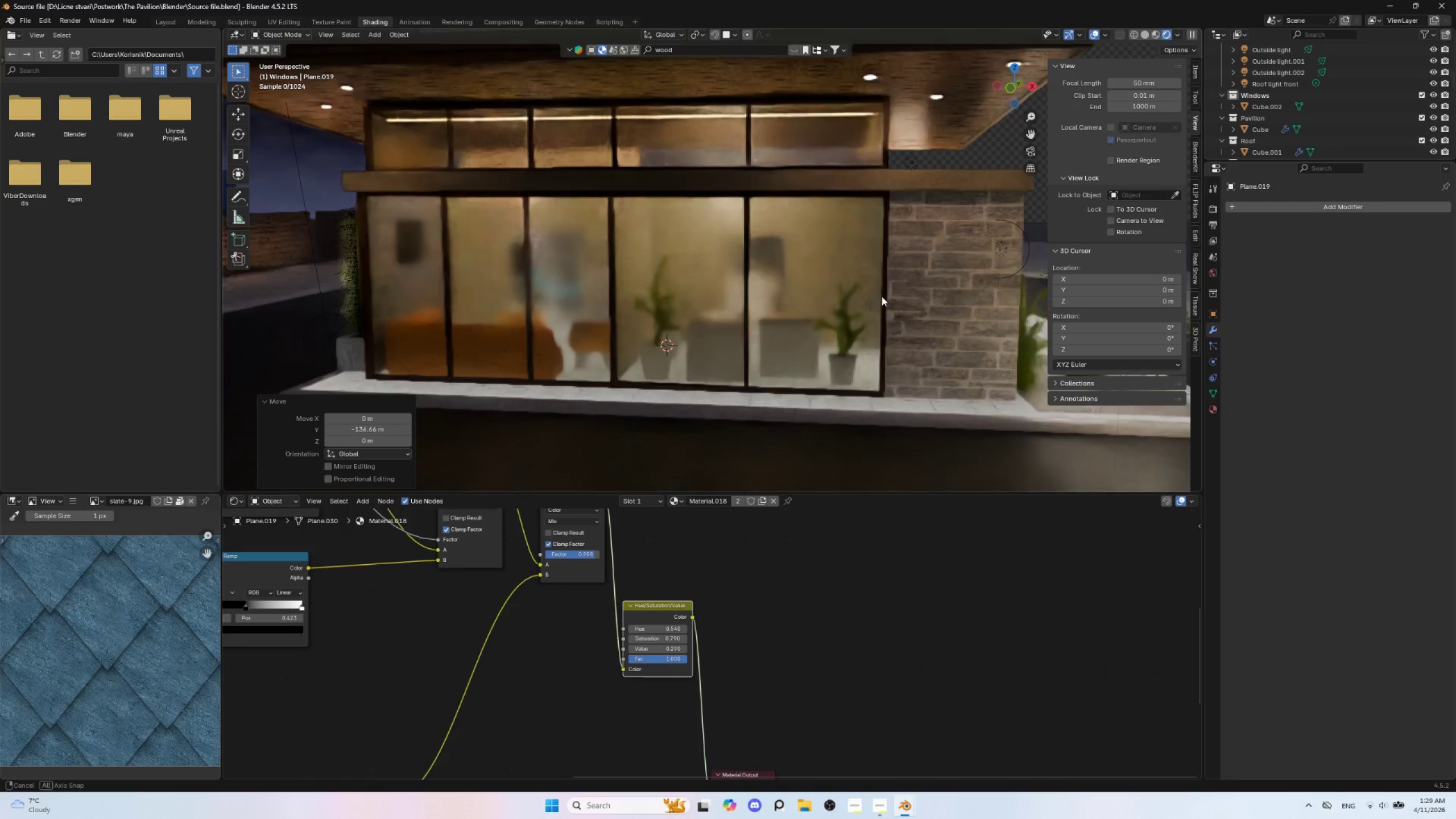 
hold_key(key=AltLeft, duration=0.69)
 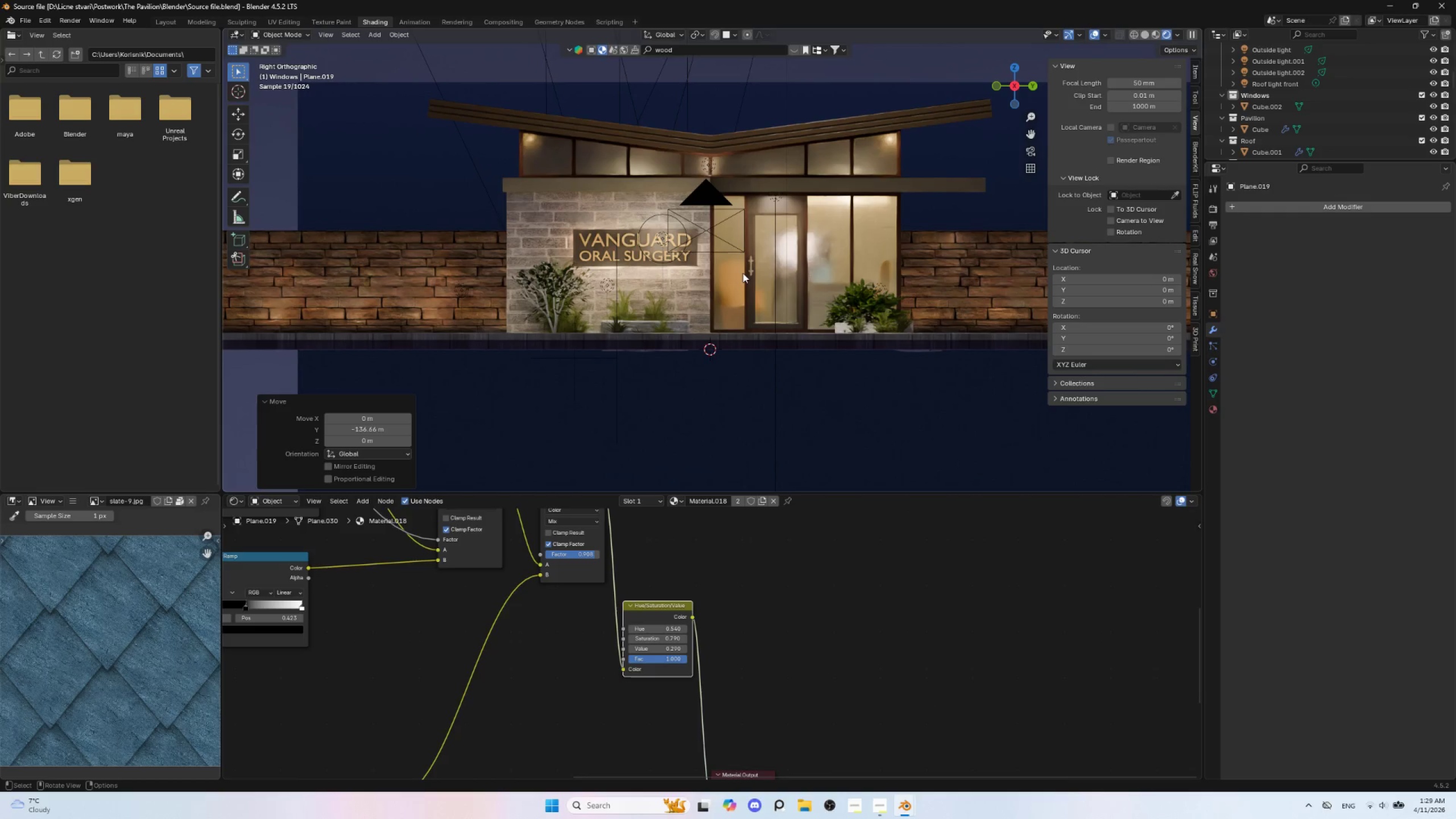 
key(Insert)
 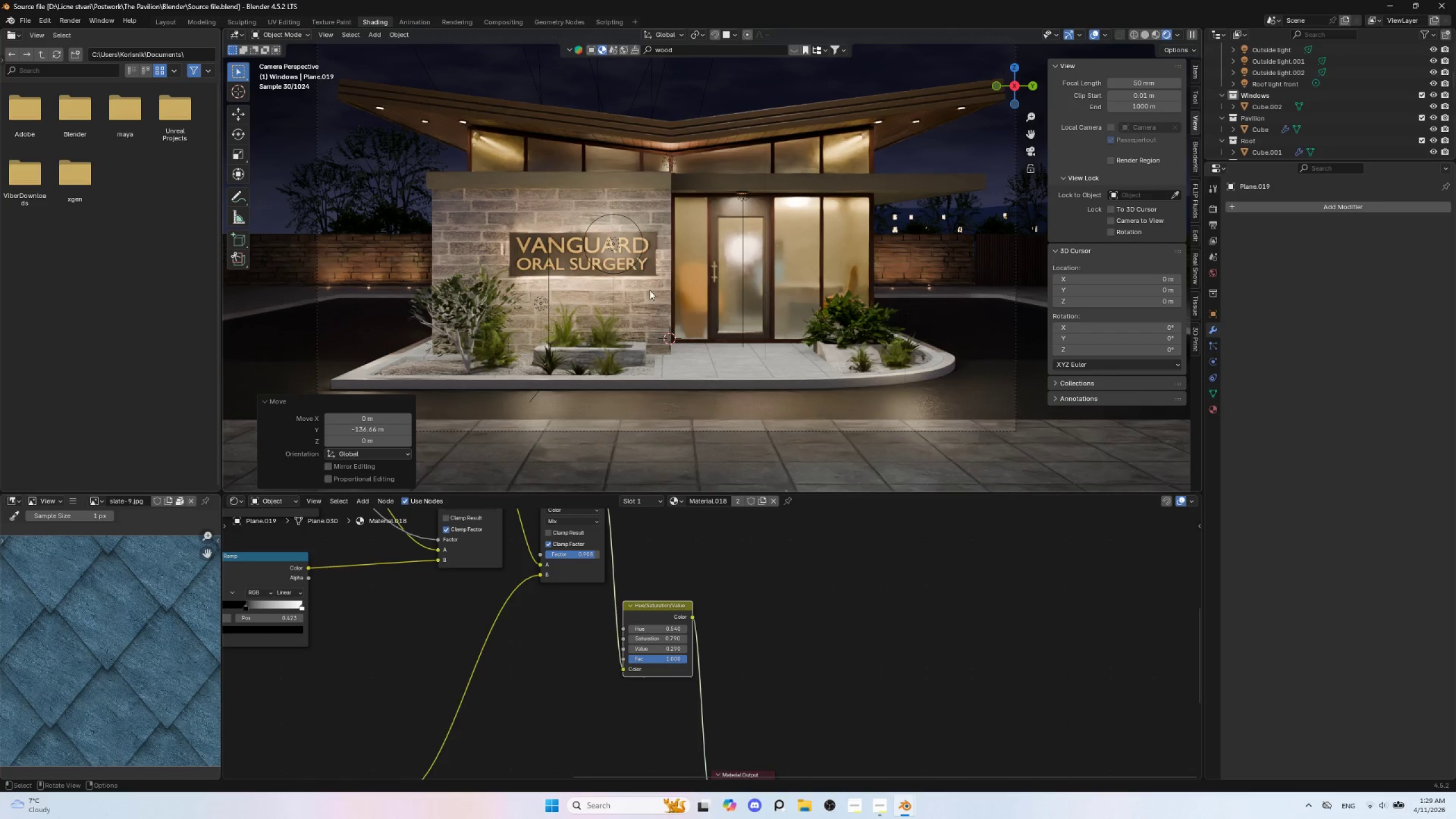 
wait(10.98)
 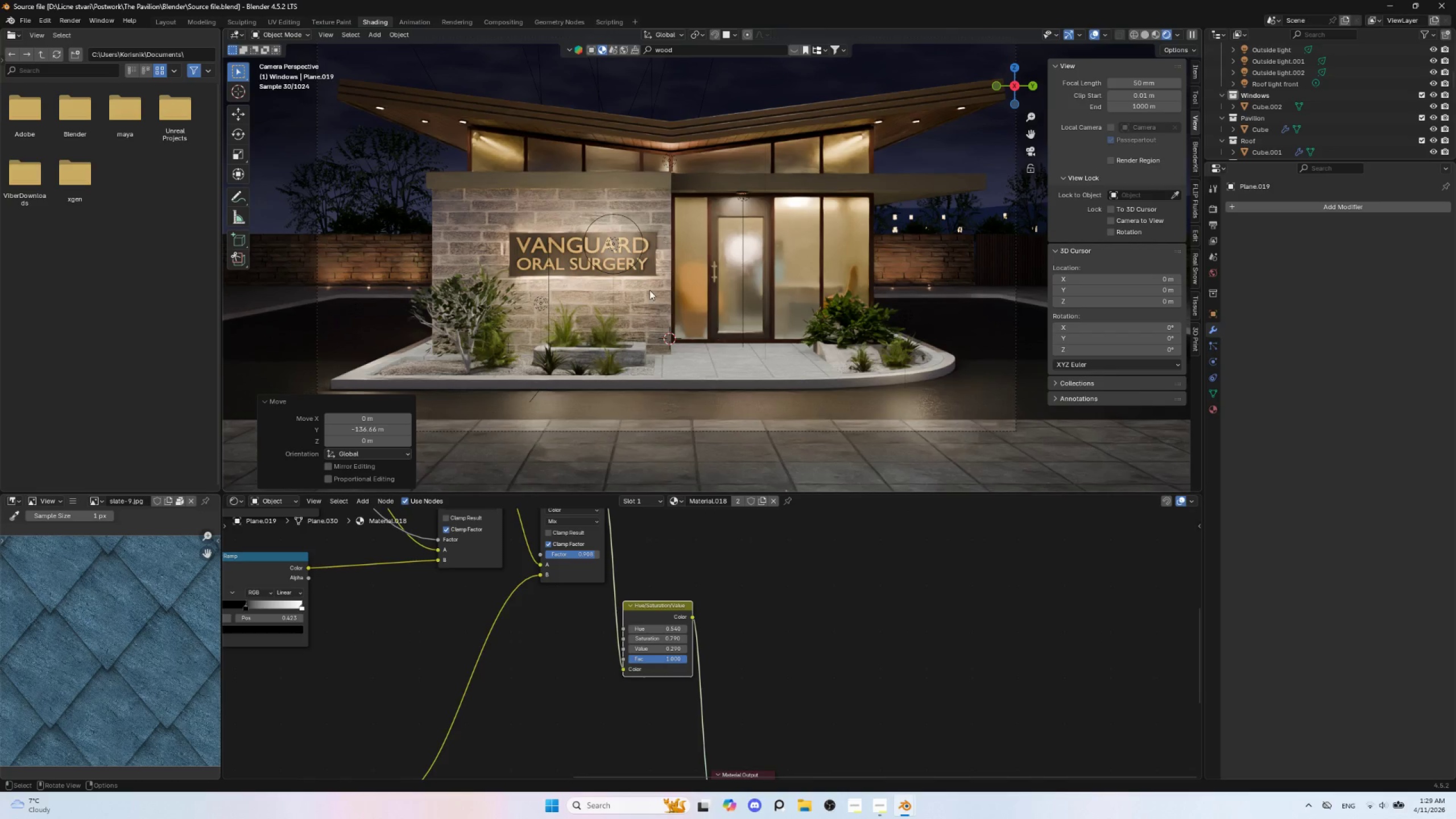 
left_click([368, 287])
 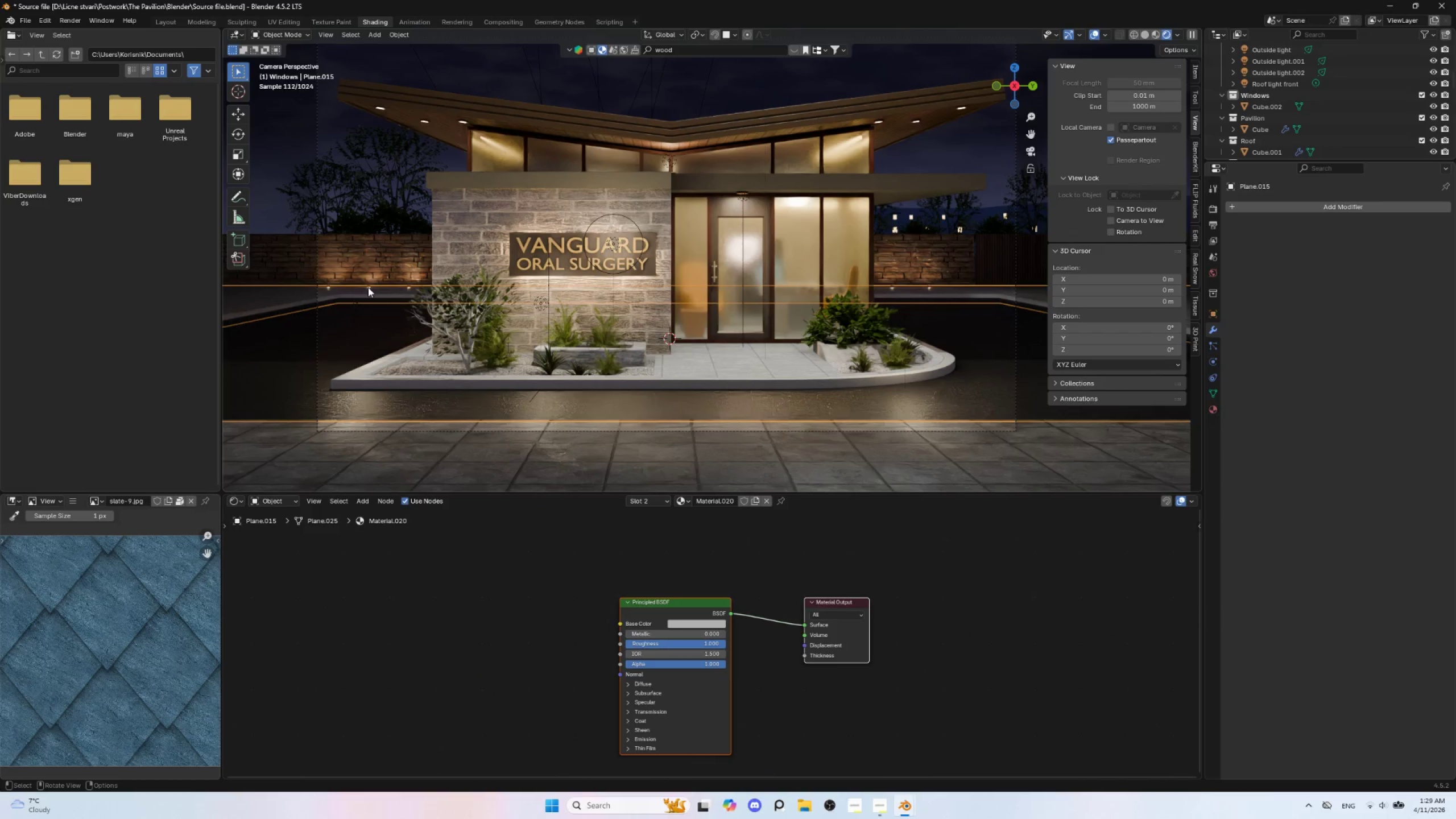 
left_click([368, 287])
 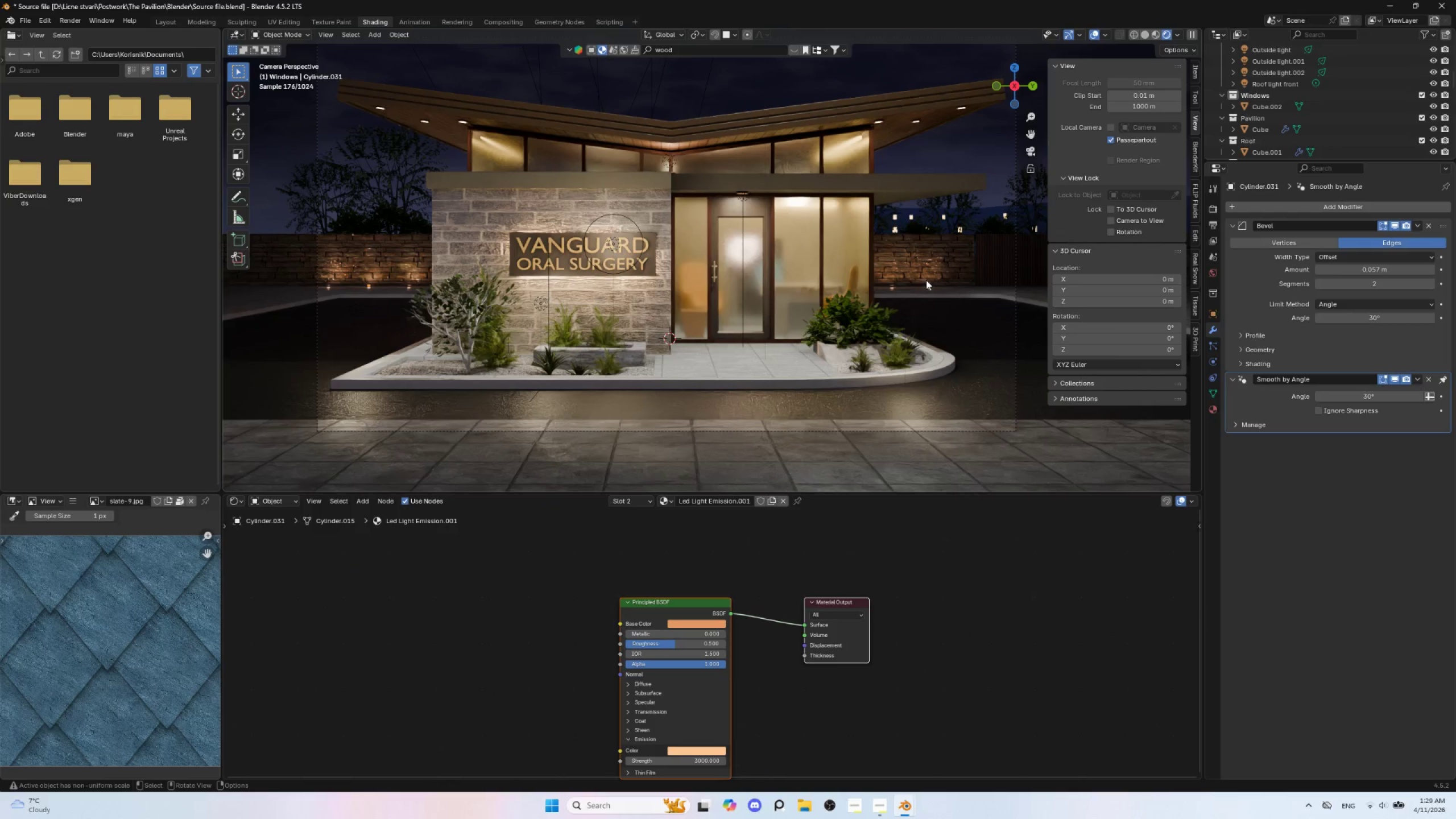 
scroll: coordinate [815, 322], scroll_direction: down, amount: 3.0
 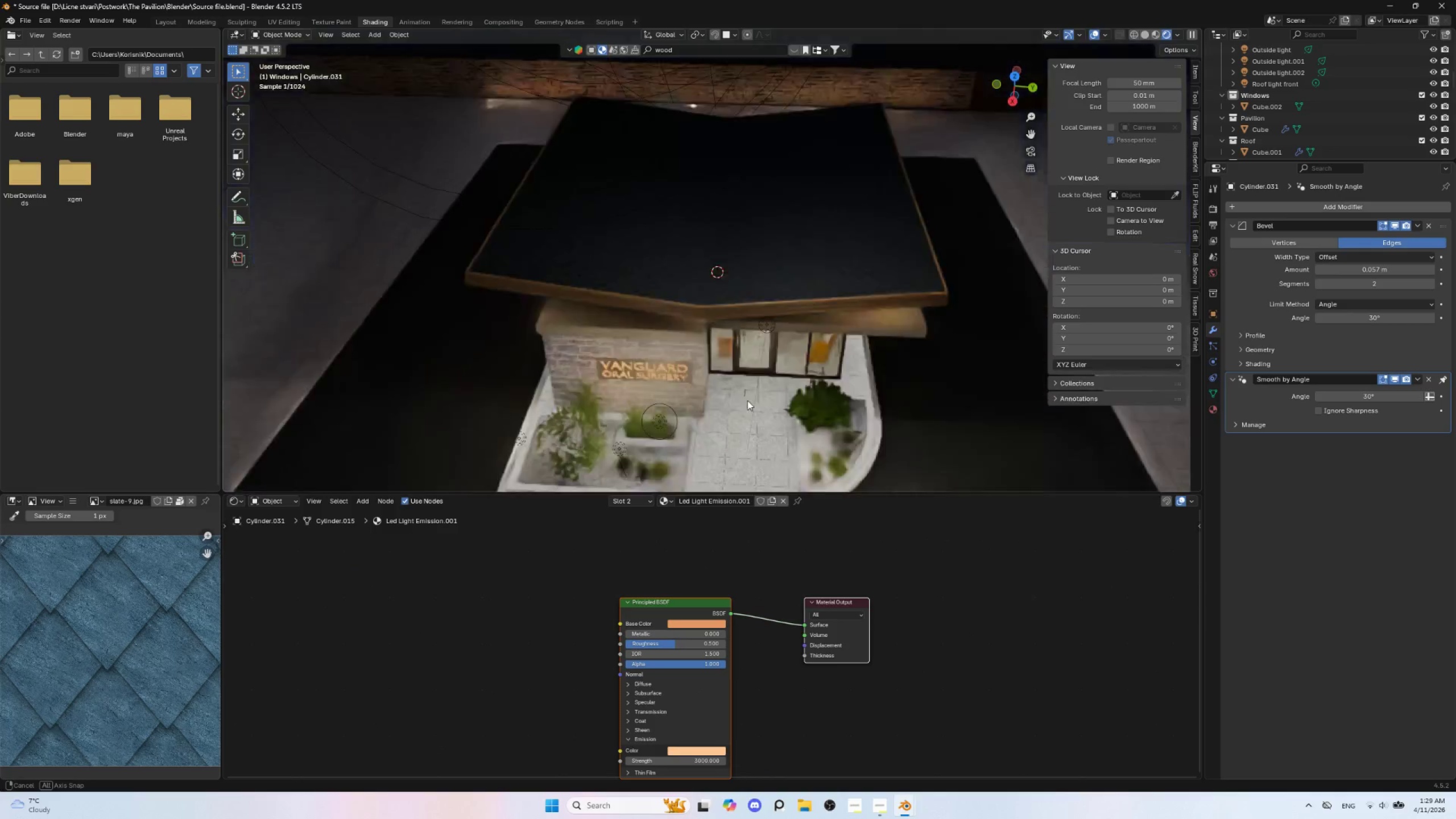 
hold_key(key=AltLeft, duration=0.89)
 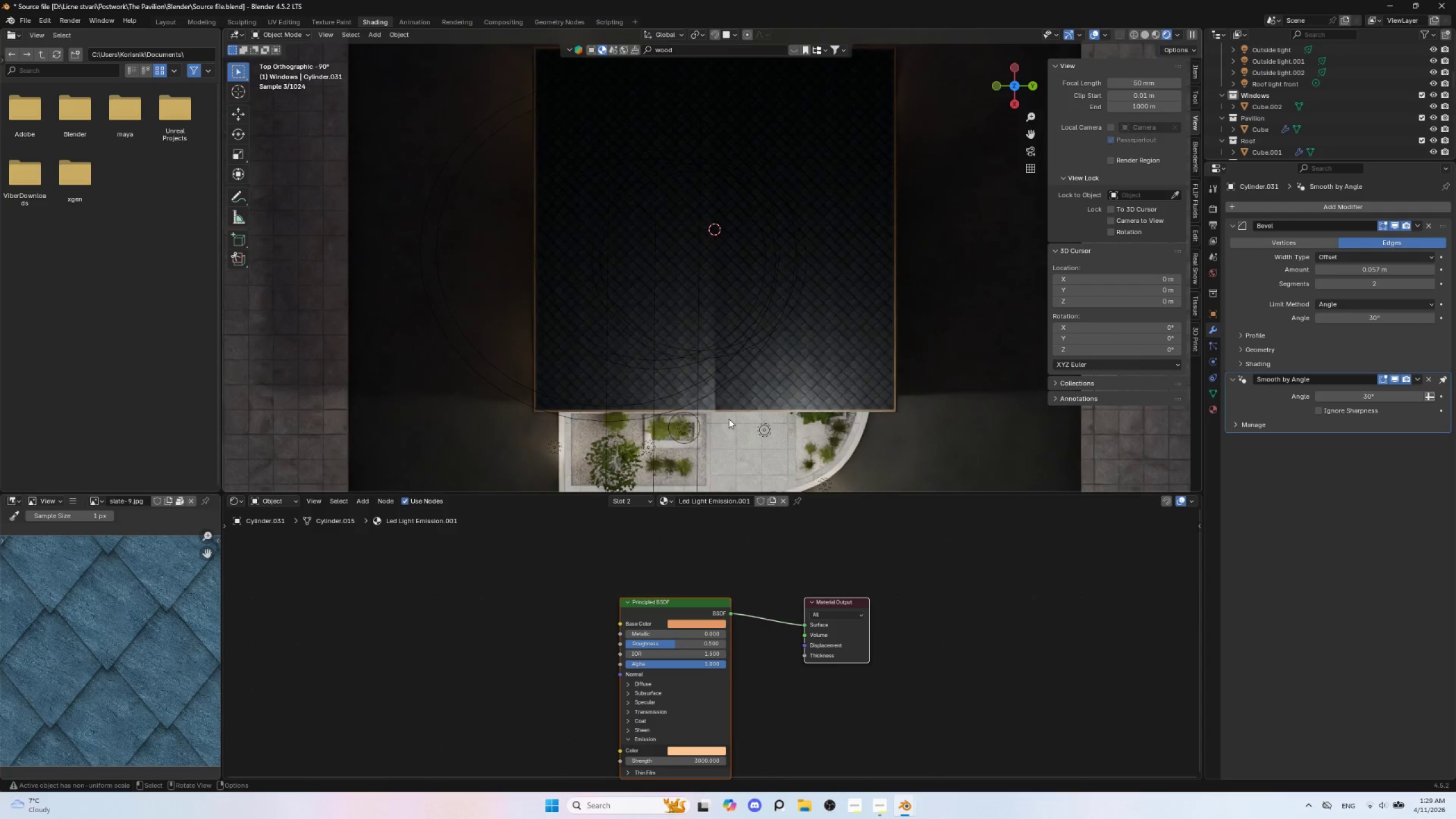 
scroll: coordinate [676, 229], scroll_direction: down, amount: 8.0
 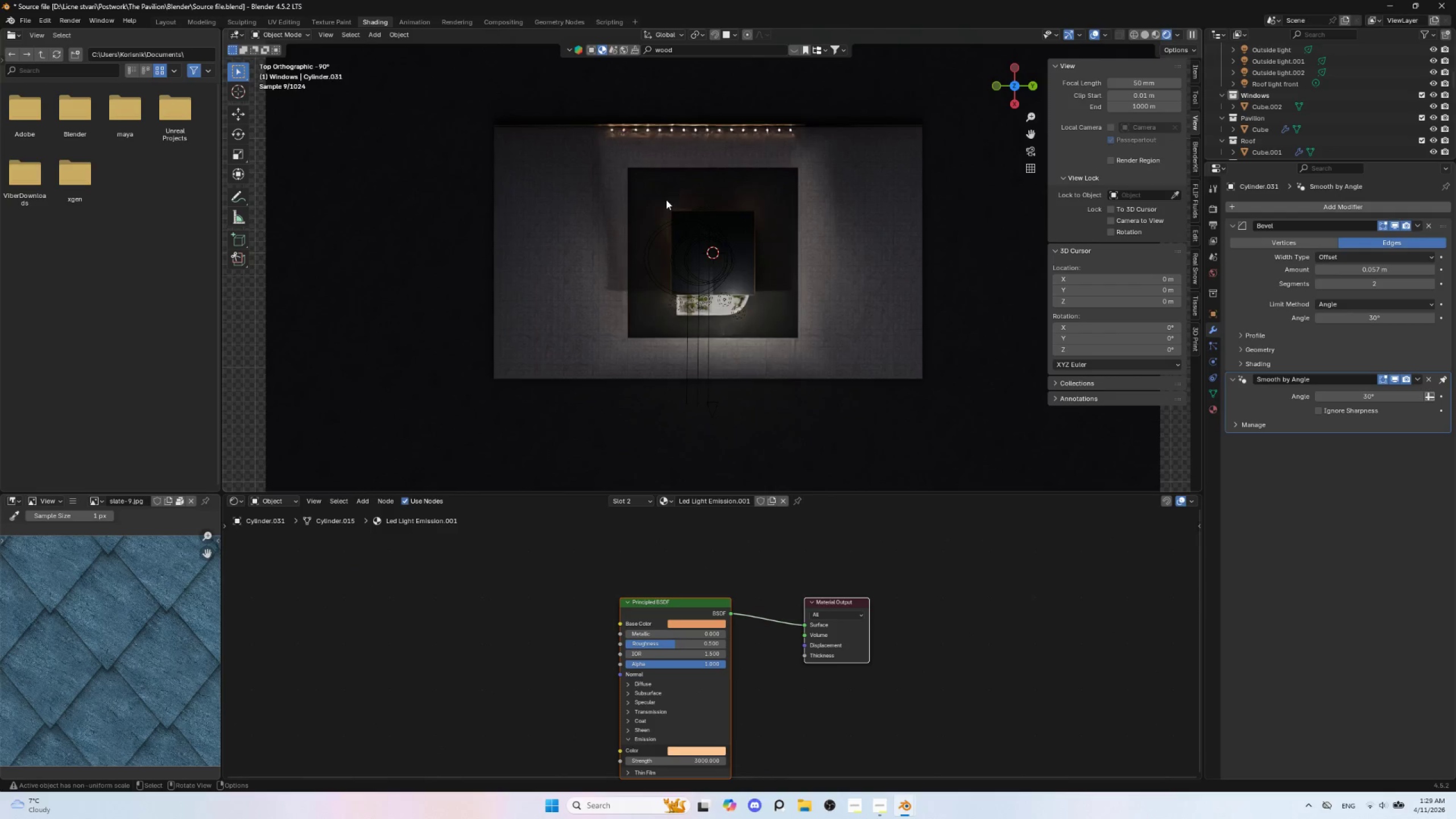 
key(Alt+D)
 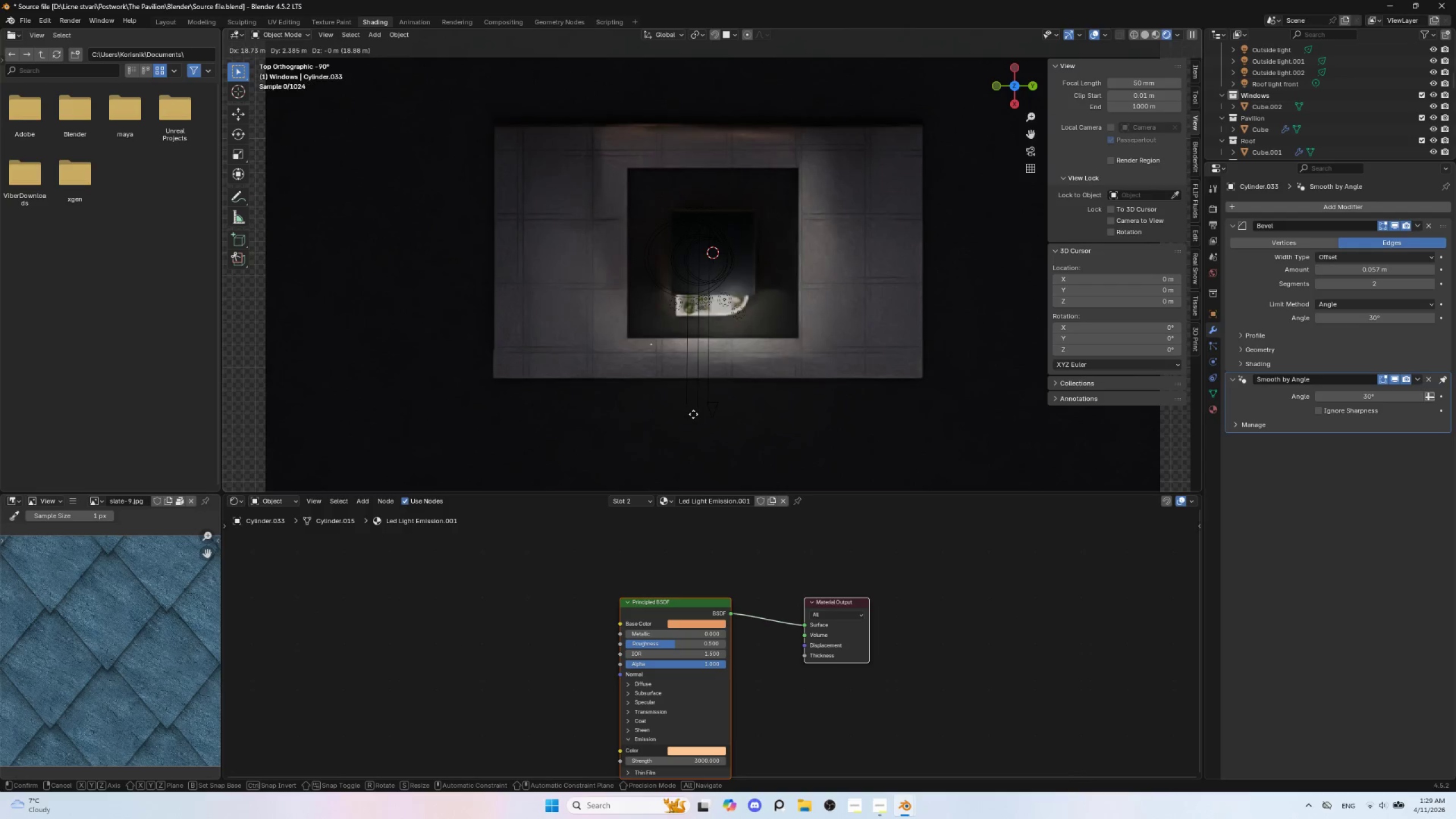 
left_click([693, 414])
 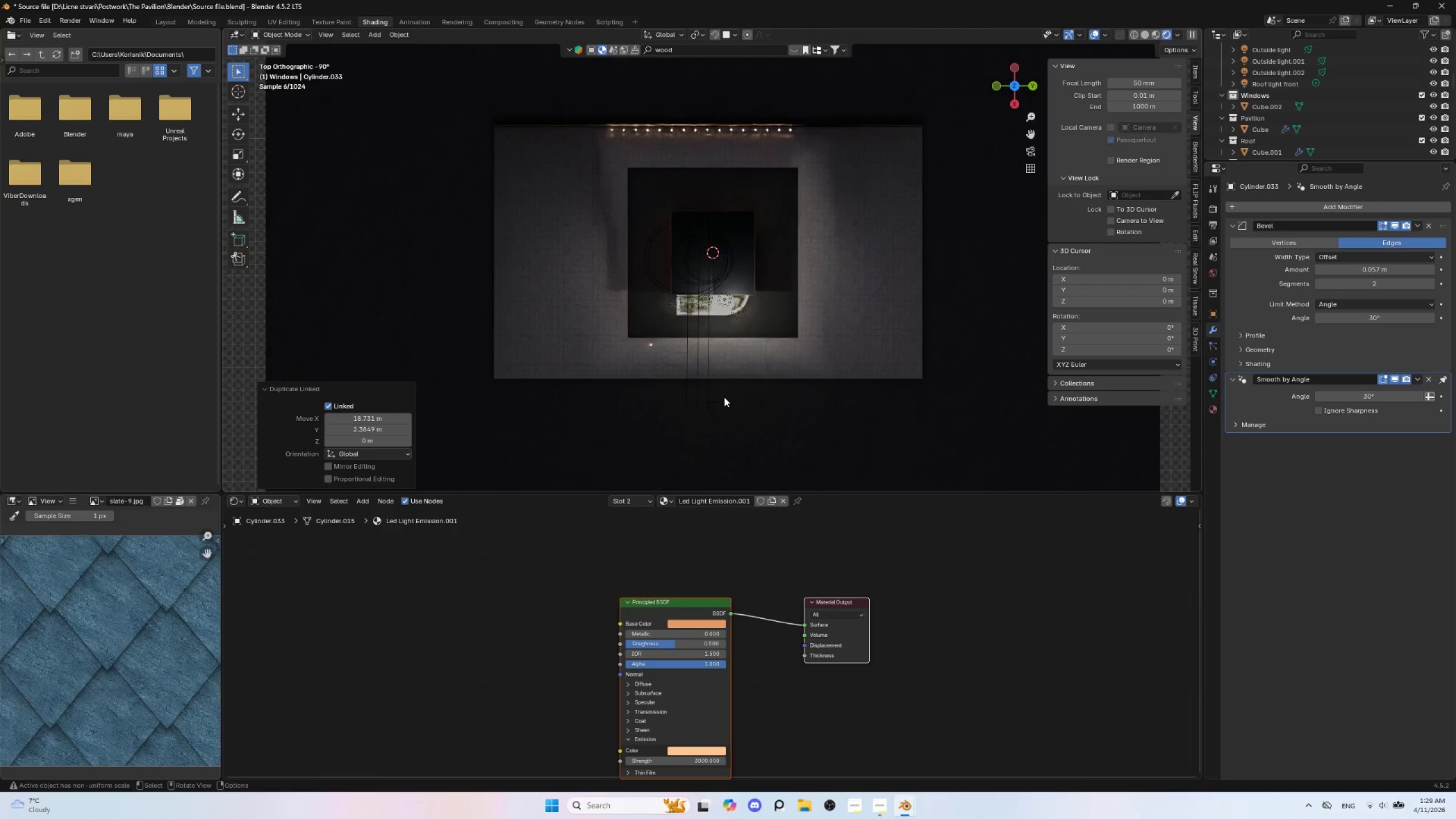 
key(Insert)
 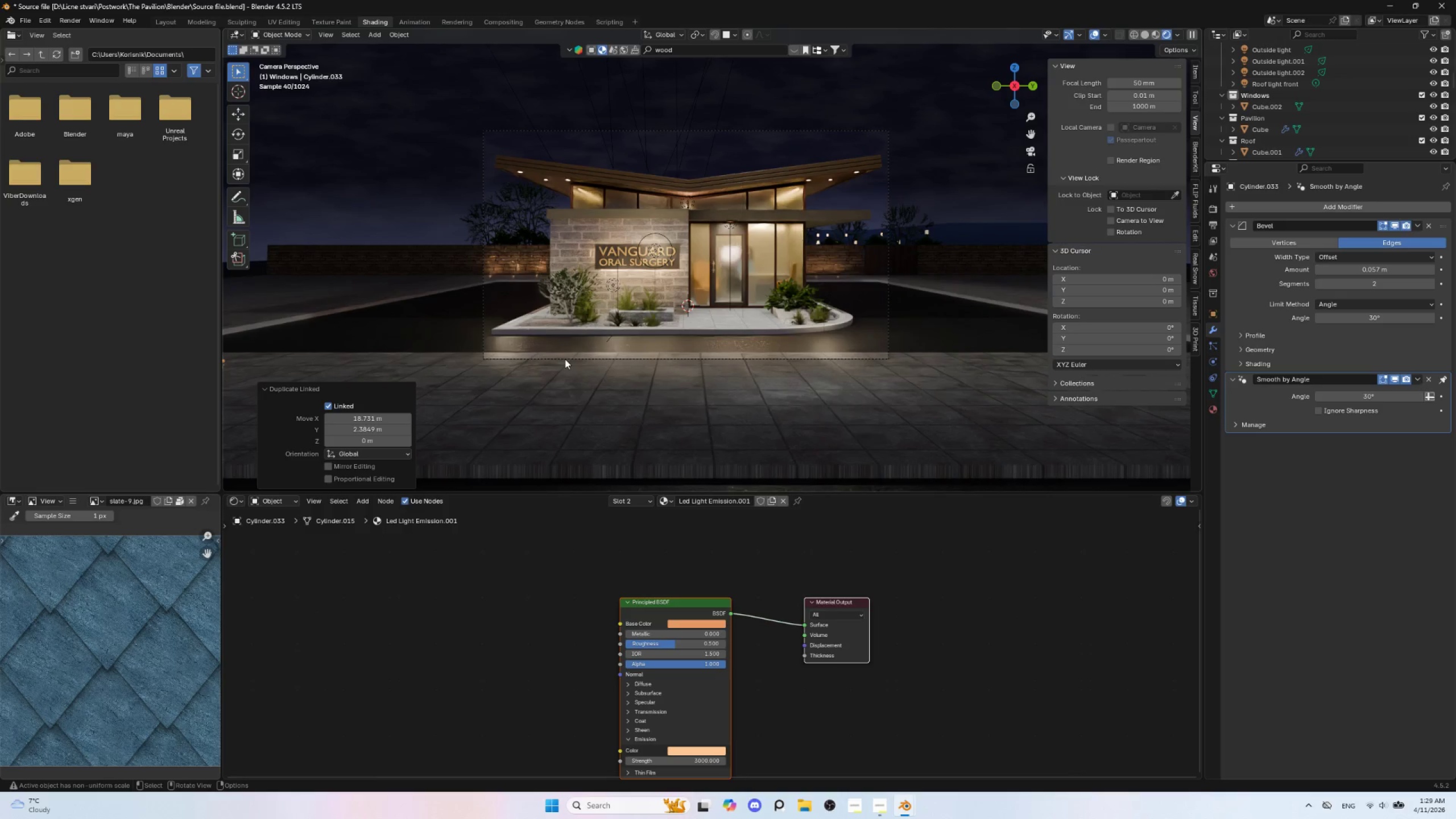 
wait(6.67)
 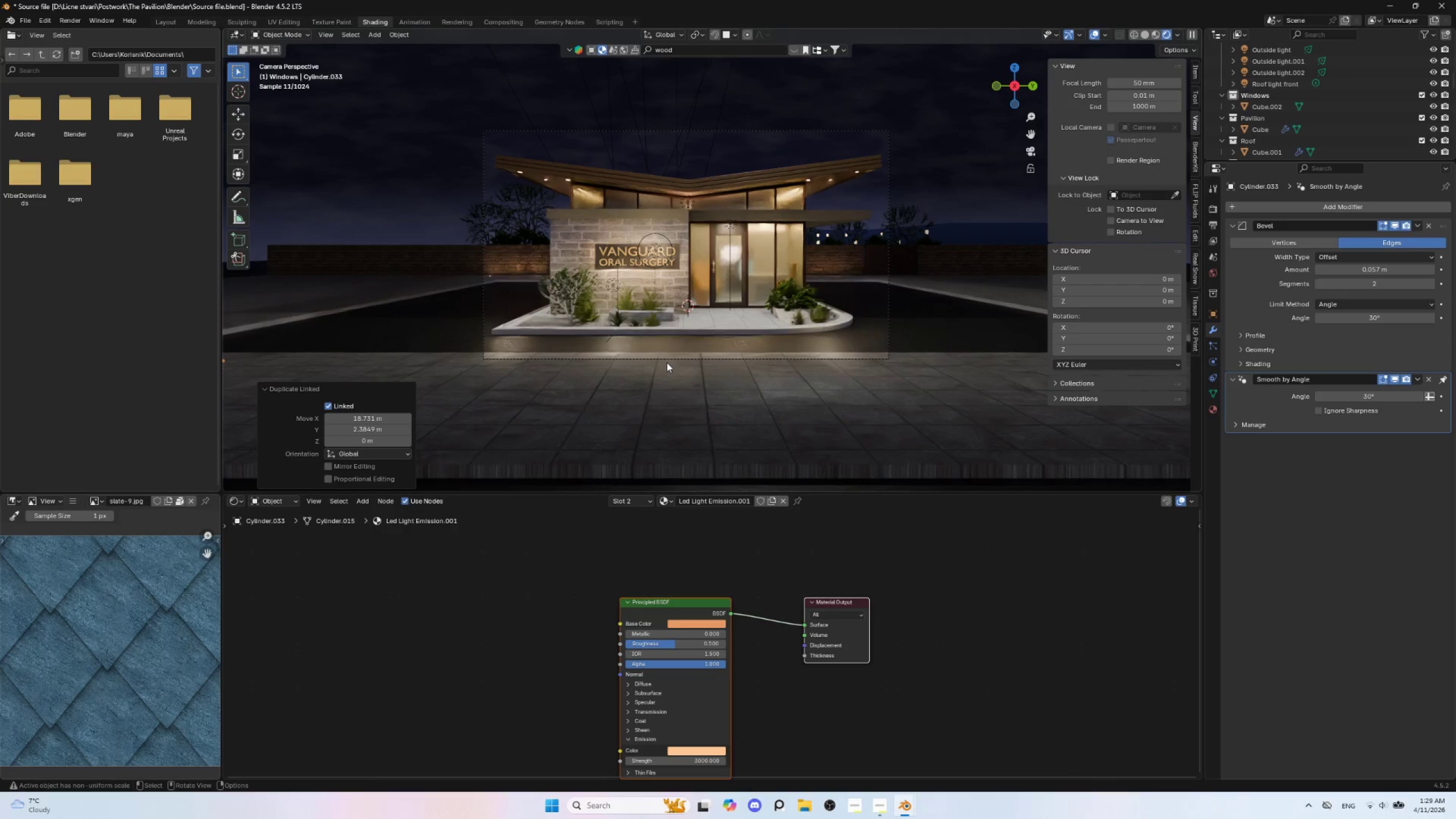 
type(gx)
 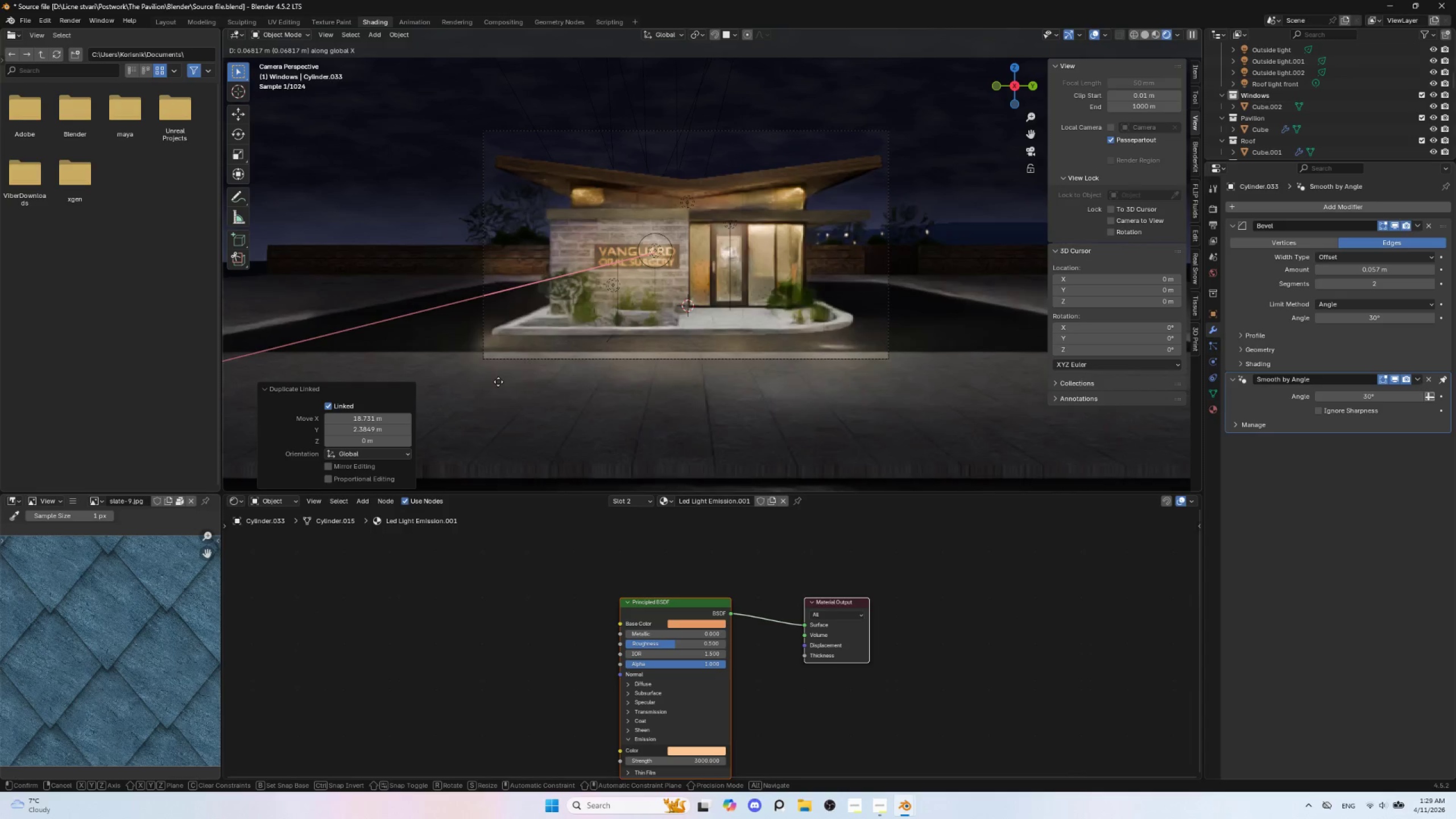 
type(t)
key(Escape)
type(gy)
 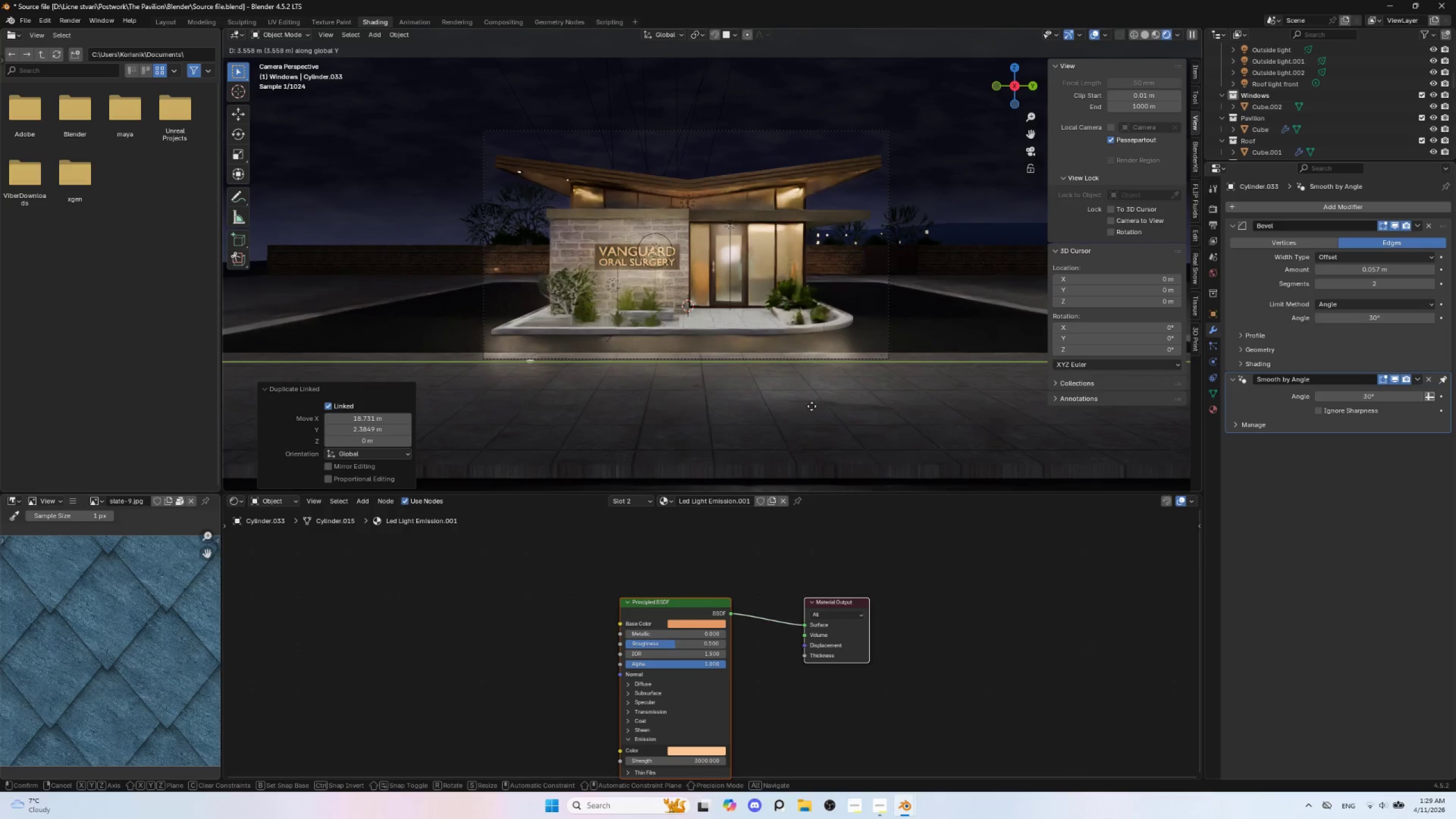 
left_click([812, 406])
 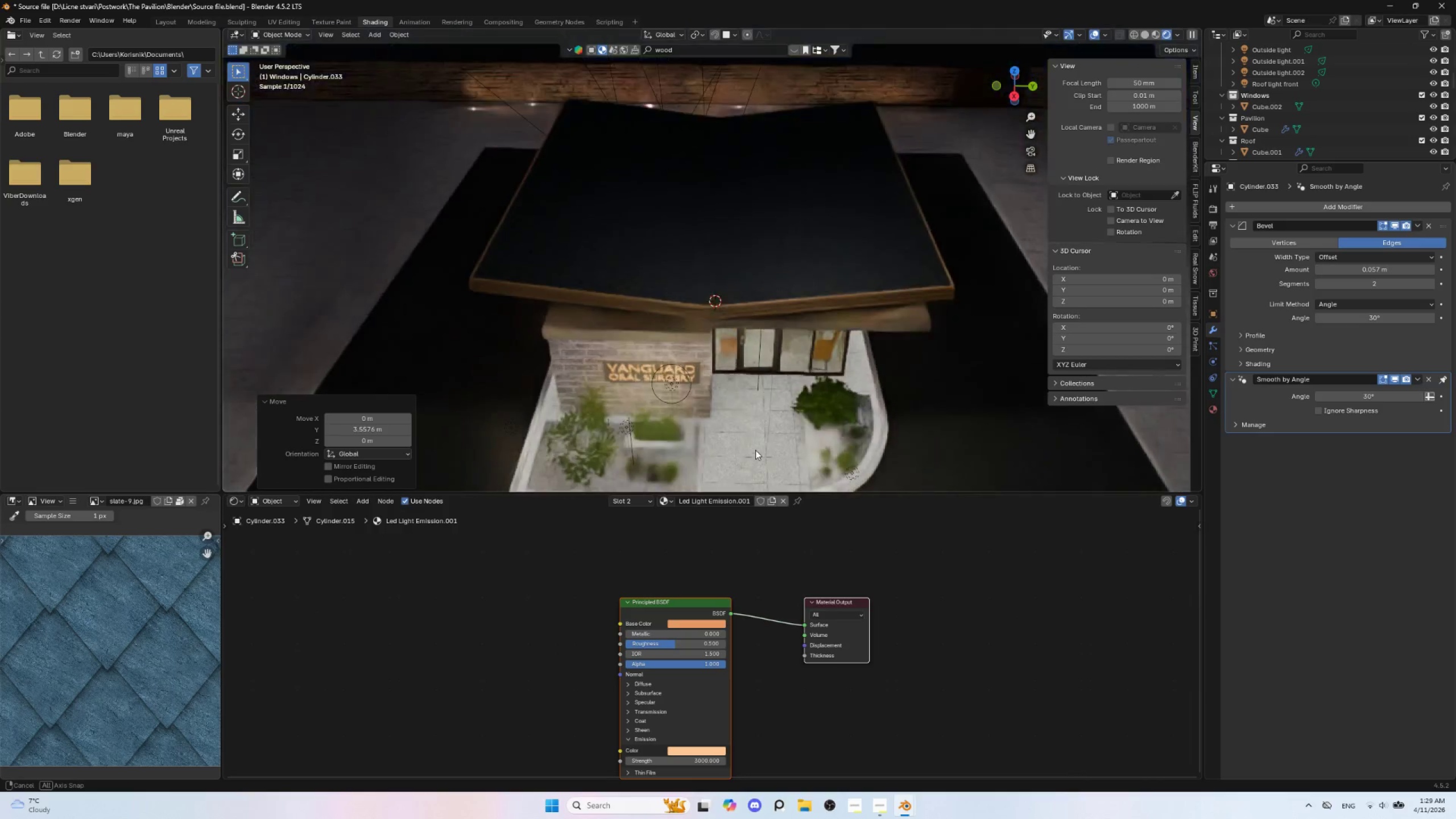 
hold_key(key=AltLeft, duration=0.91)
 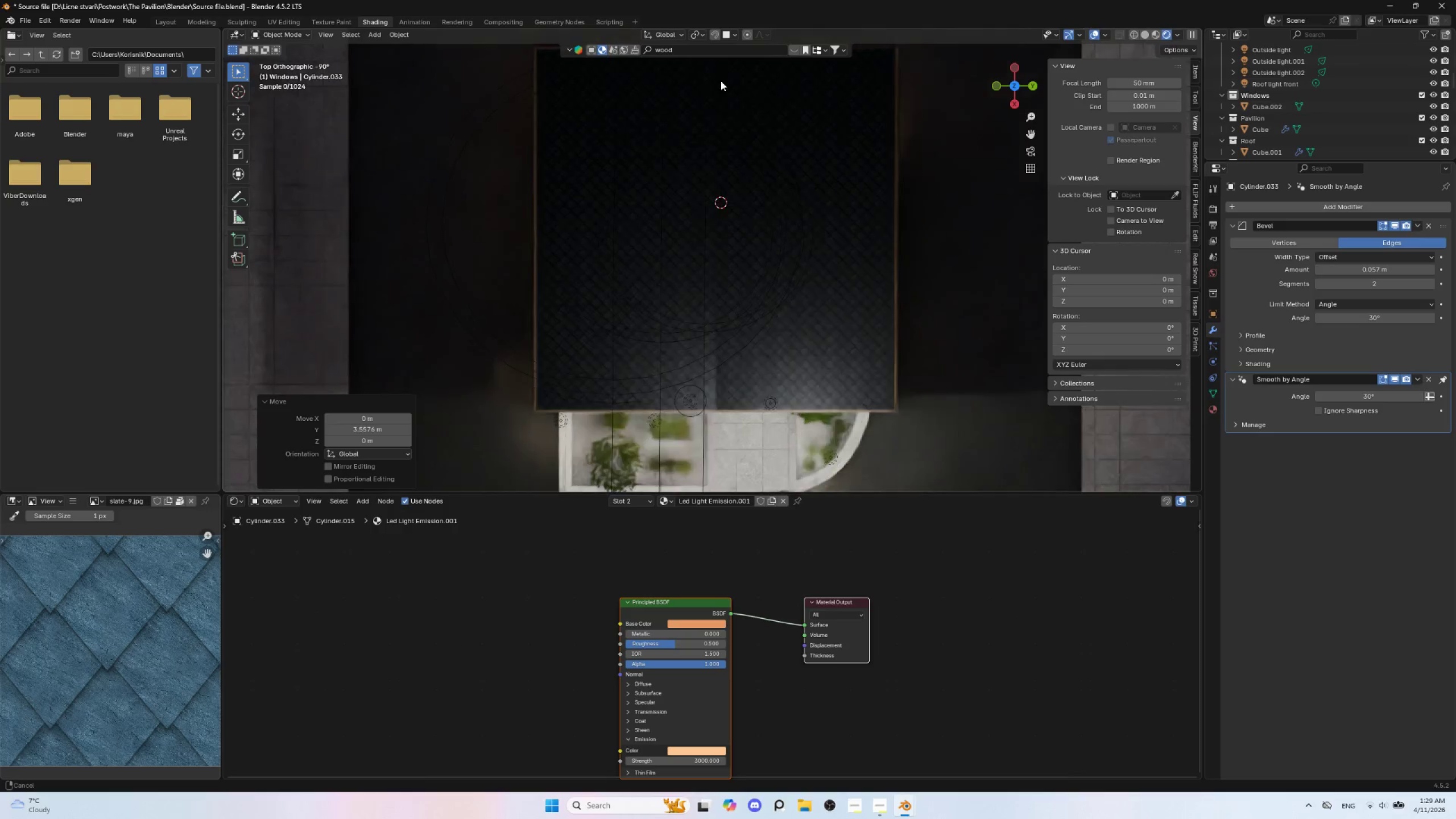 
hold_key(key=ShiftLeft, duration=1.45)
 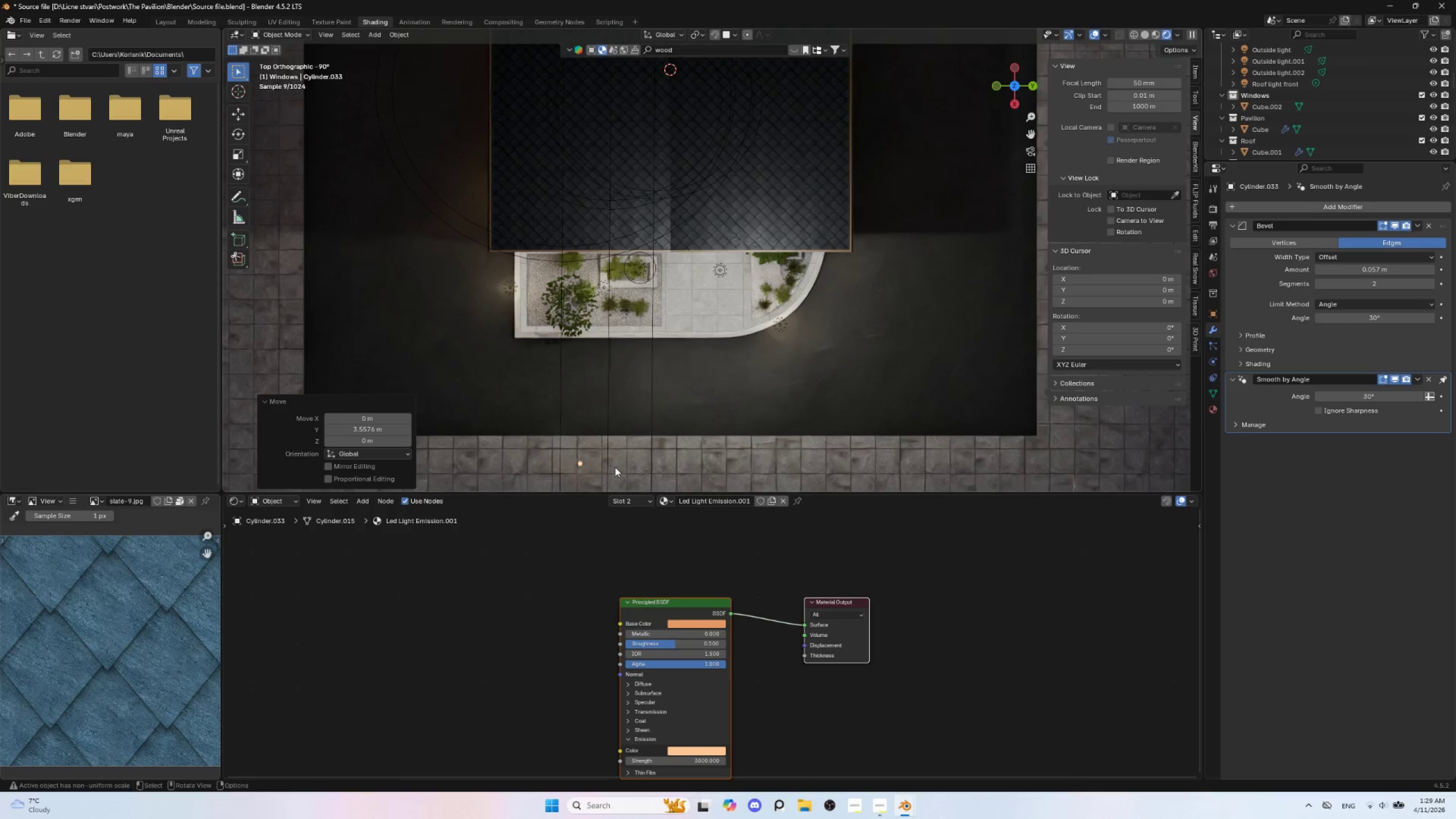 
key(G)
 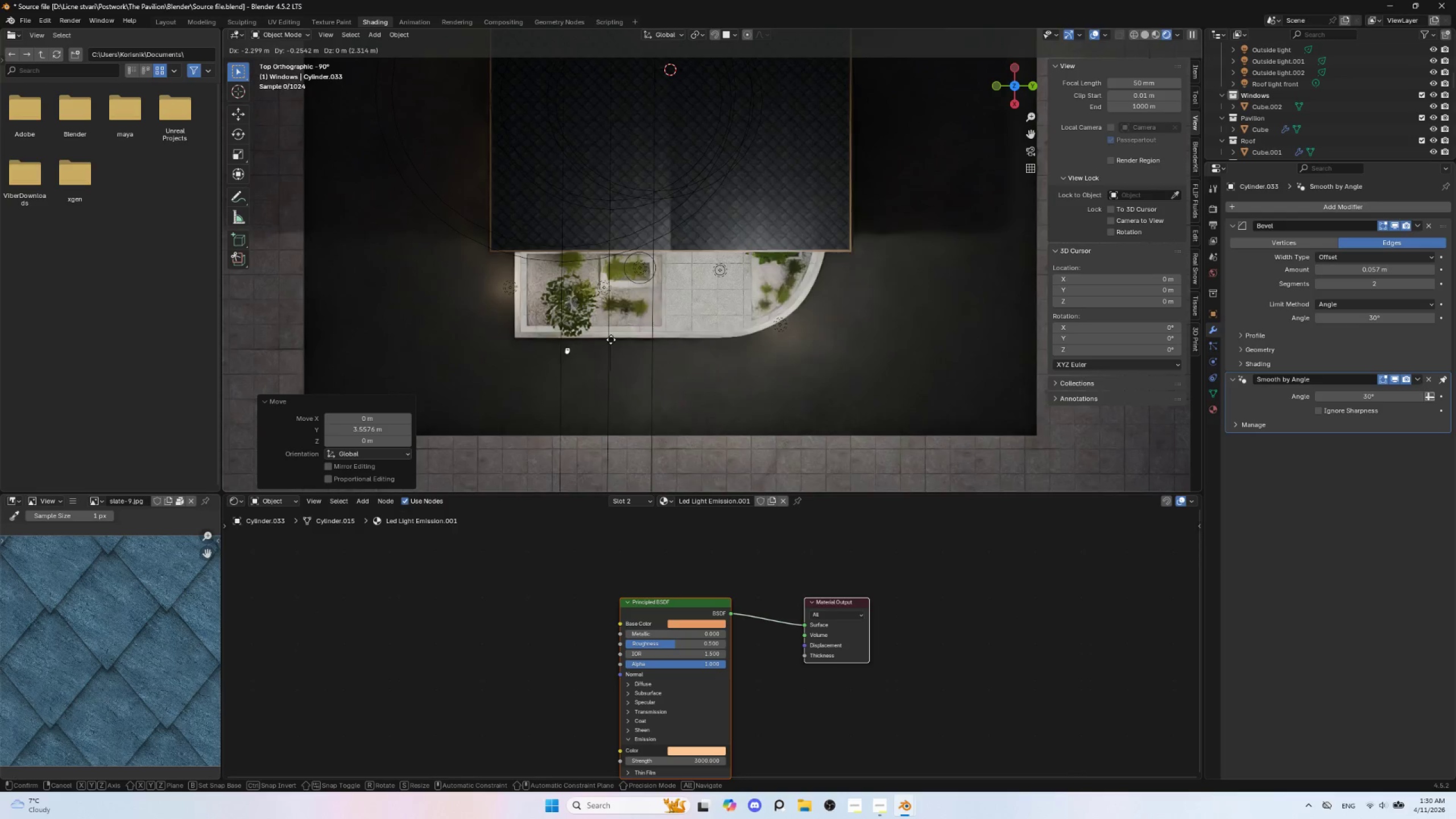 
left_click([611, 340])
 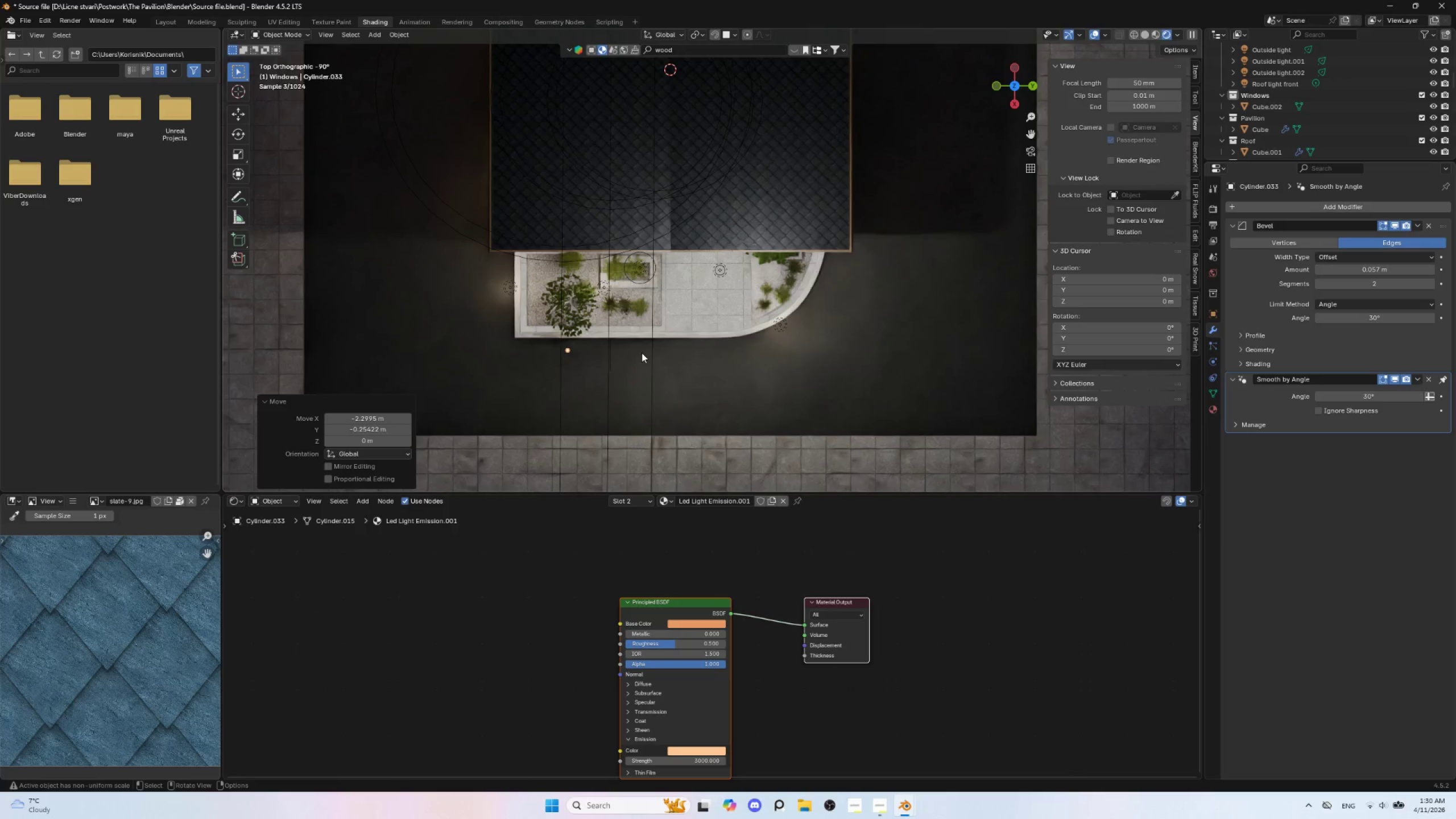 
key(Insert)
 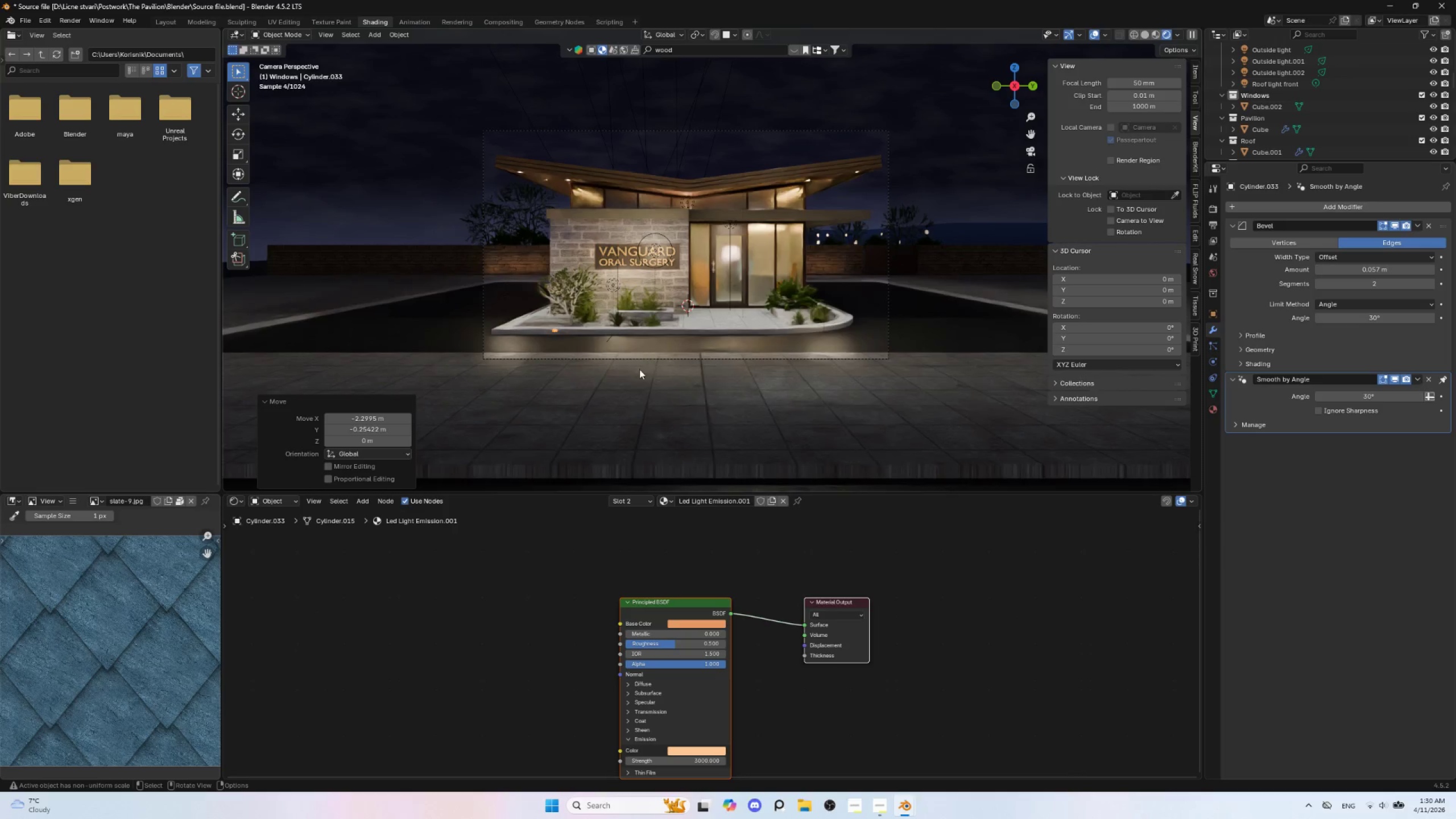 
scroll: coordinate [639, 380], scroll_direction: up, amount: 1.0
 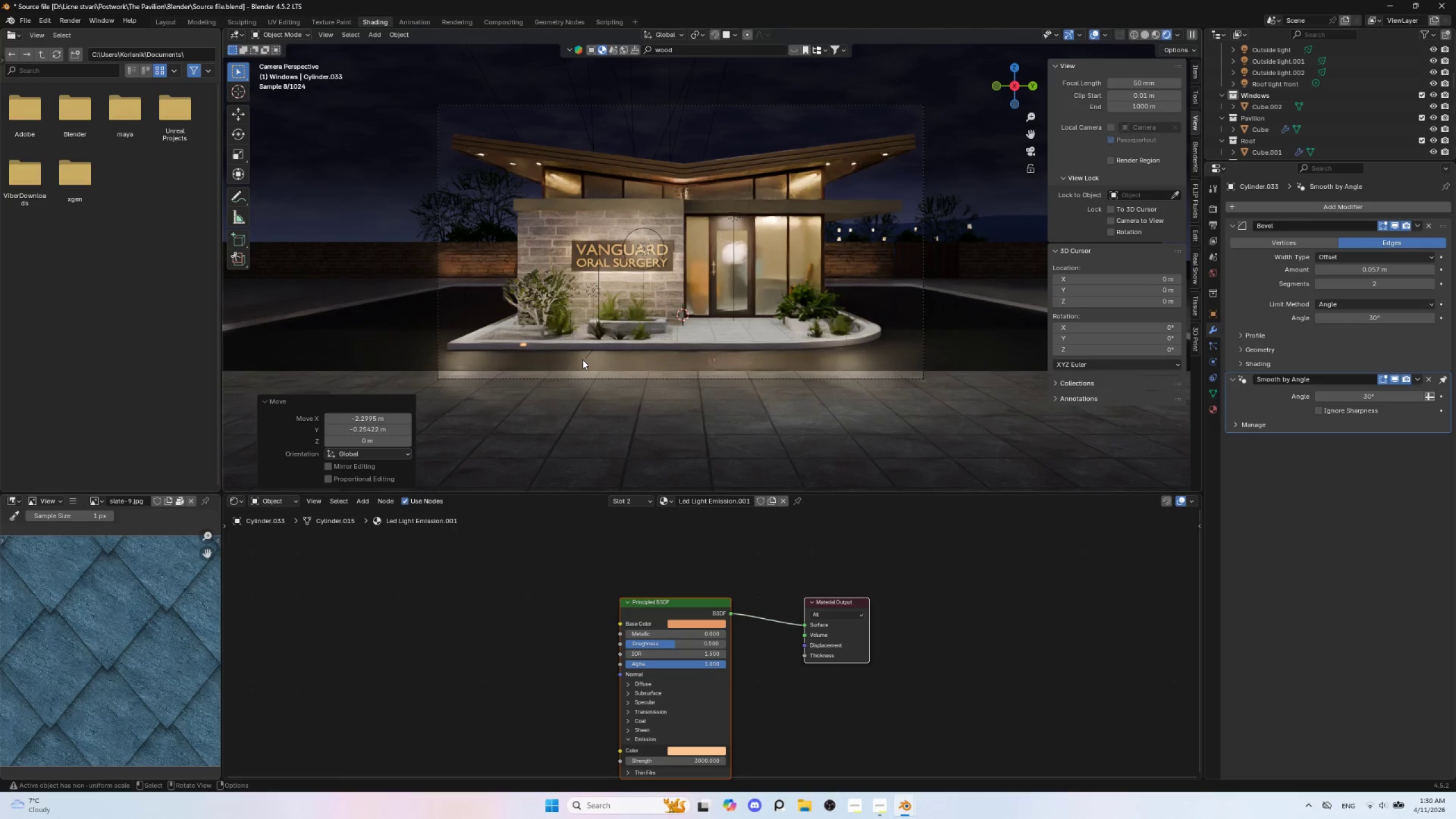 
type(gz)
 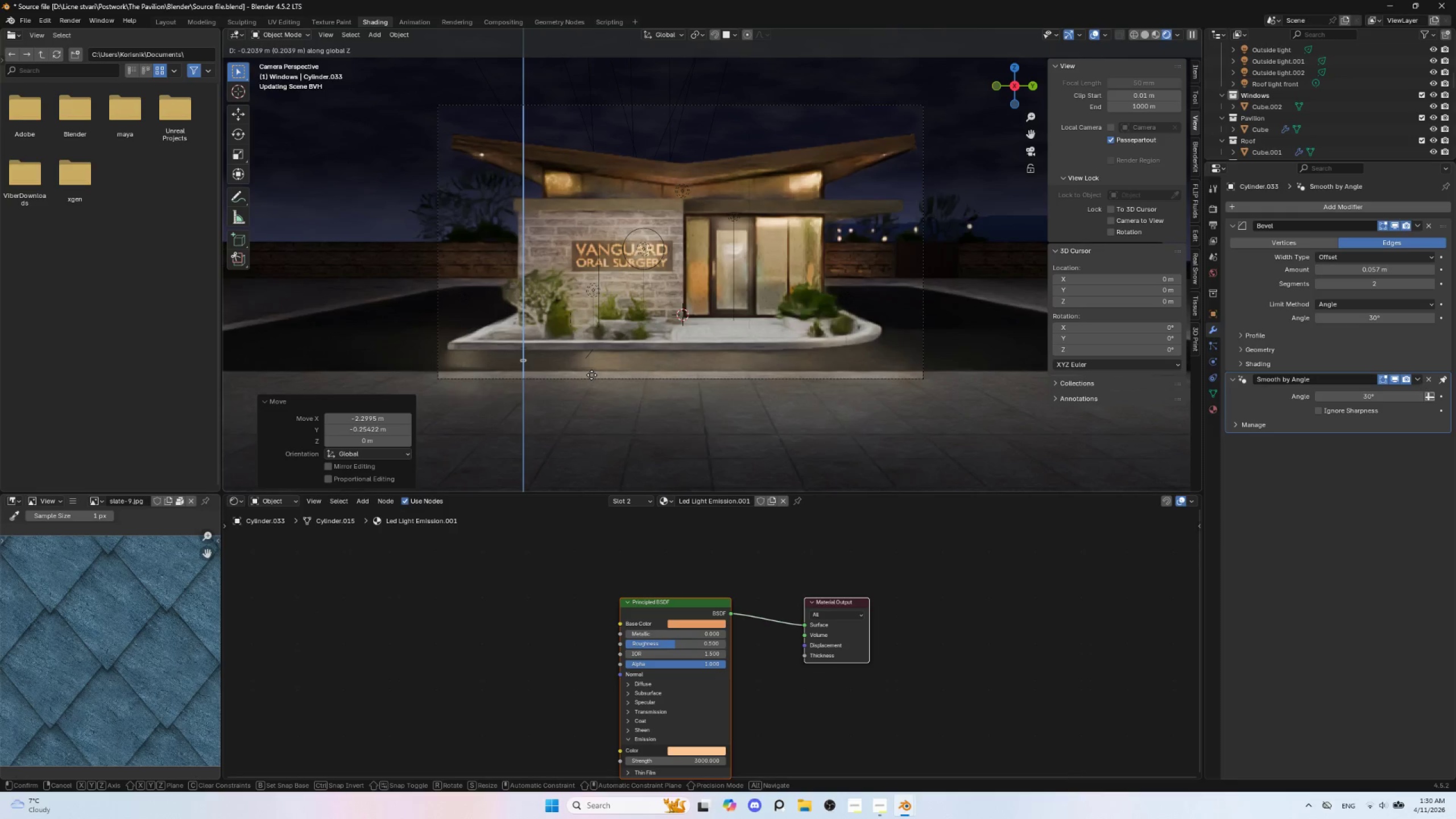 
left_click([592, 375])
 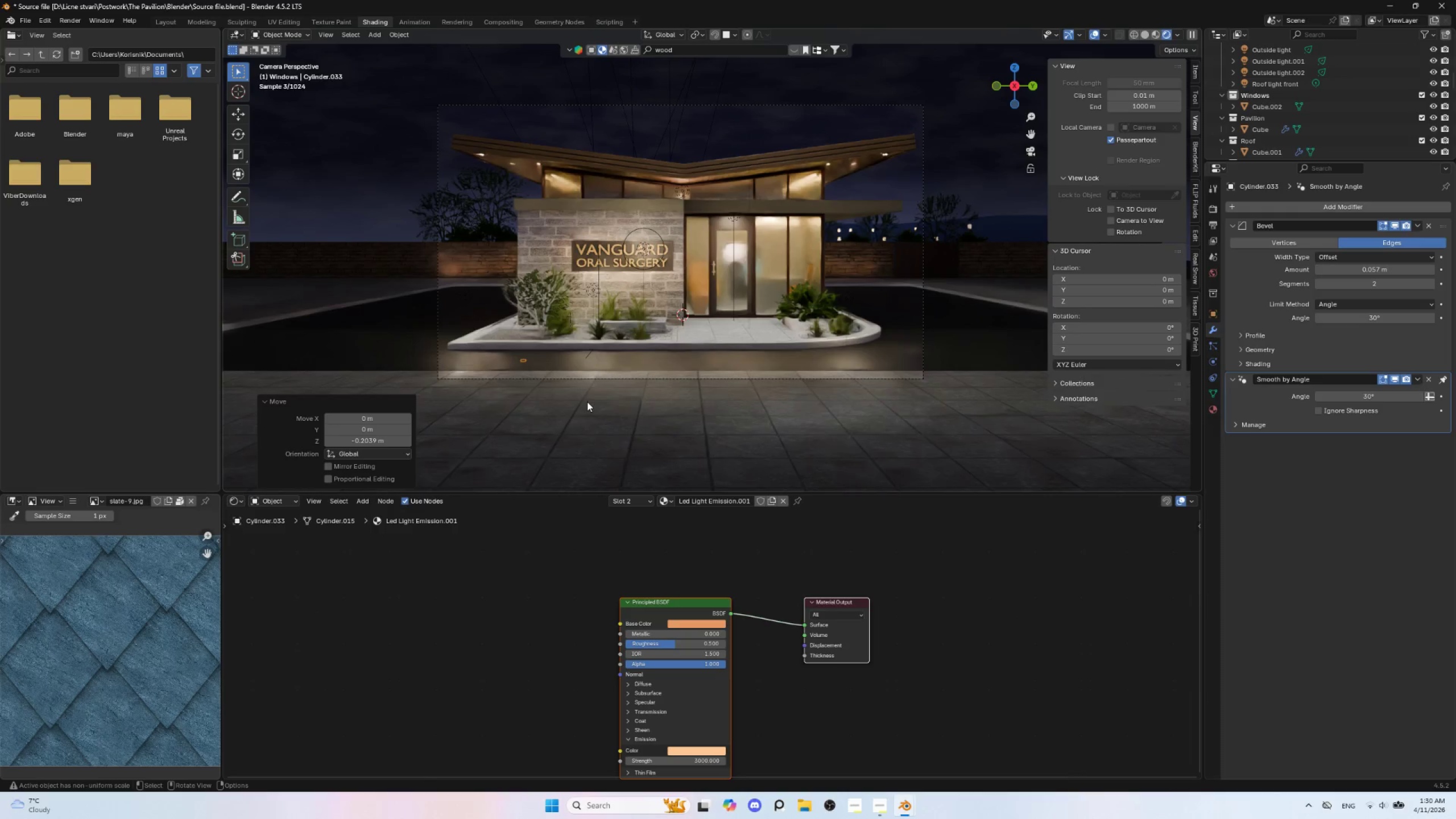 
scroll: coordinate [587, 402], scroll_direction: up, amount: 2.0
 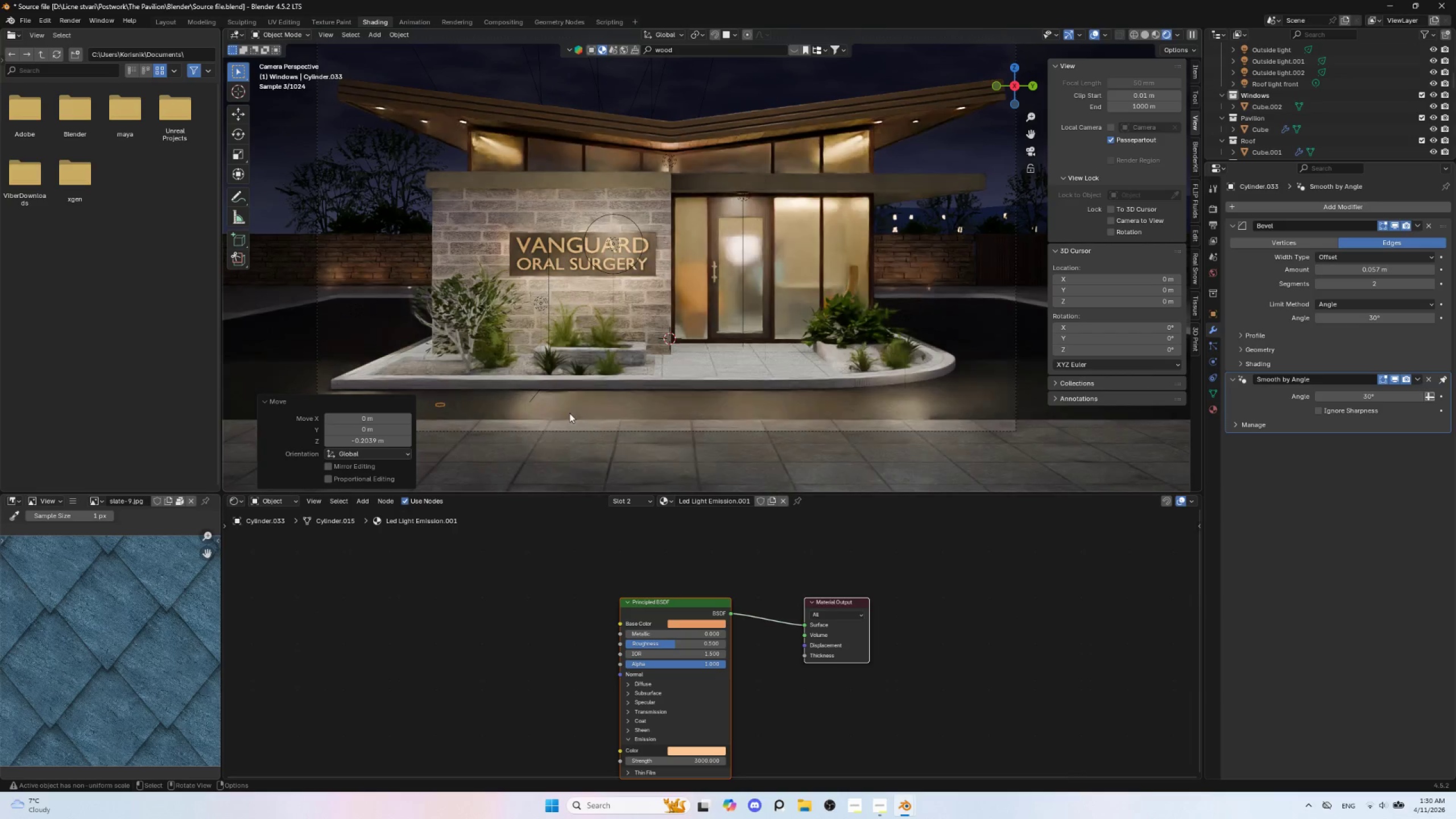 
hold_key(key=ShiftLeft, duration=0.69)
 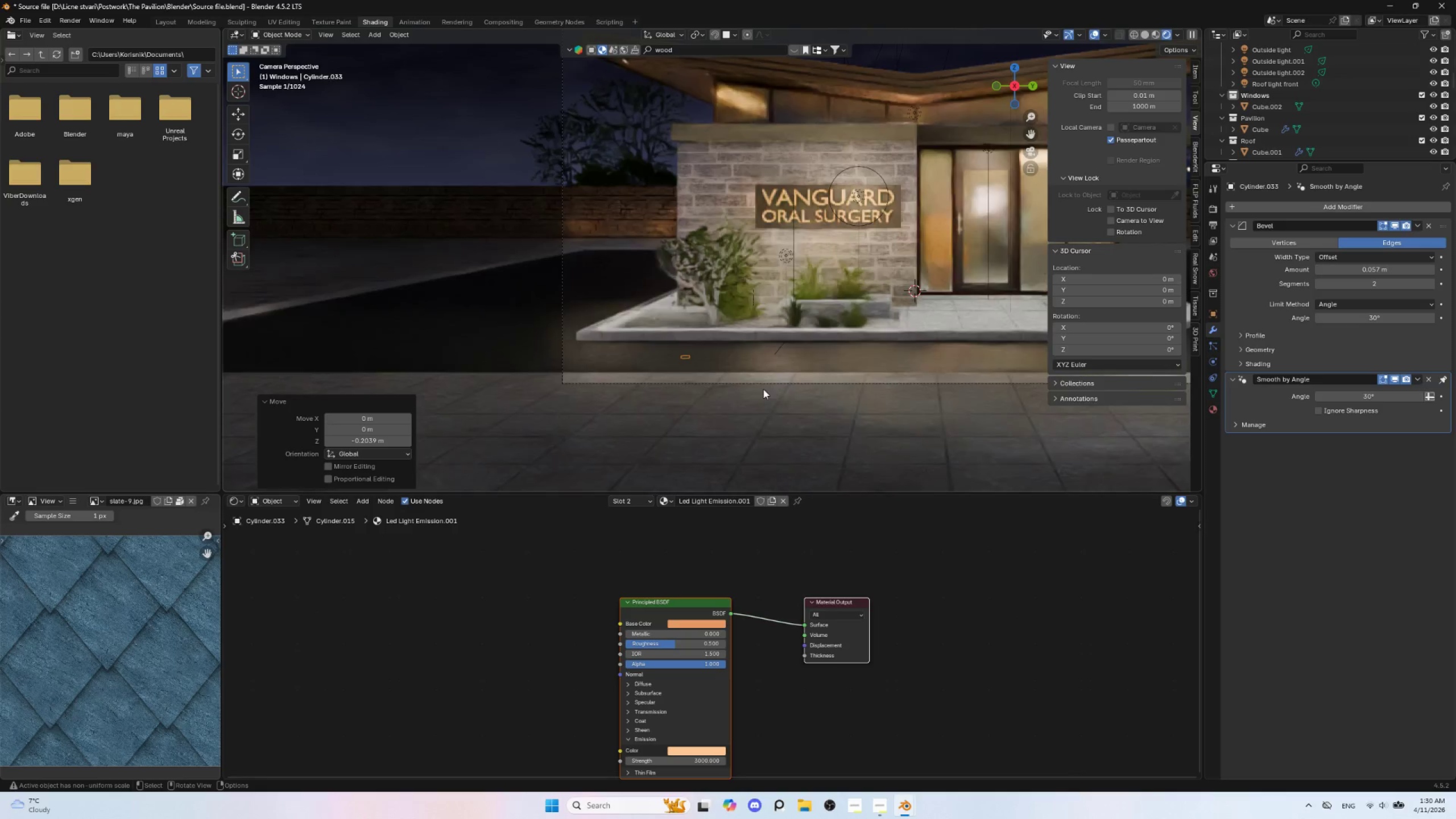 
scroll: coordinate [762, 389], scroll_direction: up, amount: 4.0
 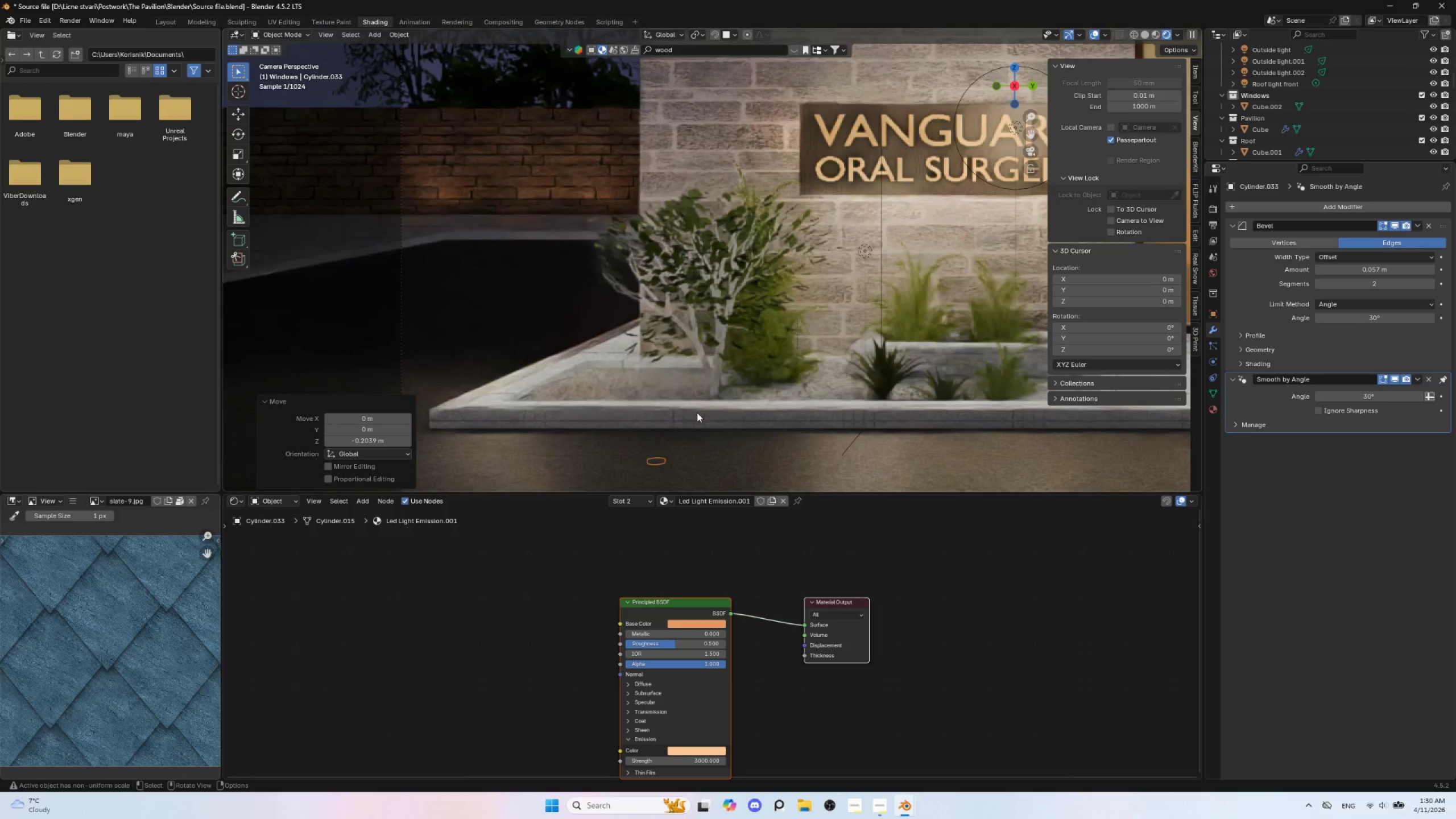 
hold_key(key=ShiftLeft, duration=0.75)
 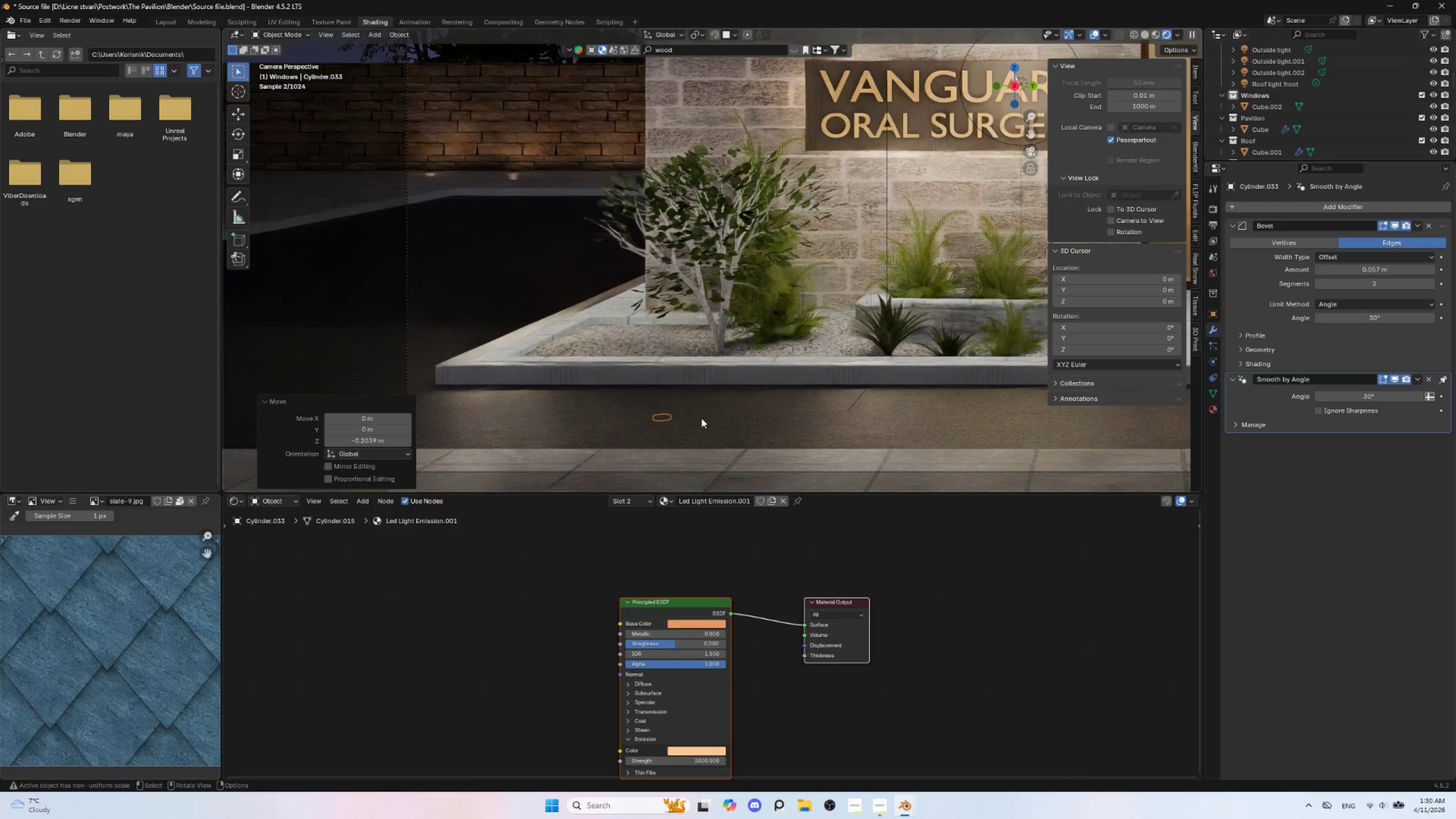 
type(gz)
 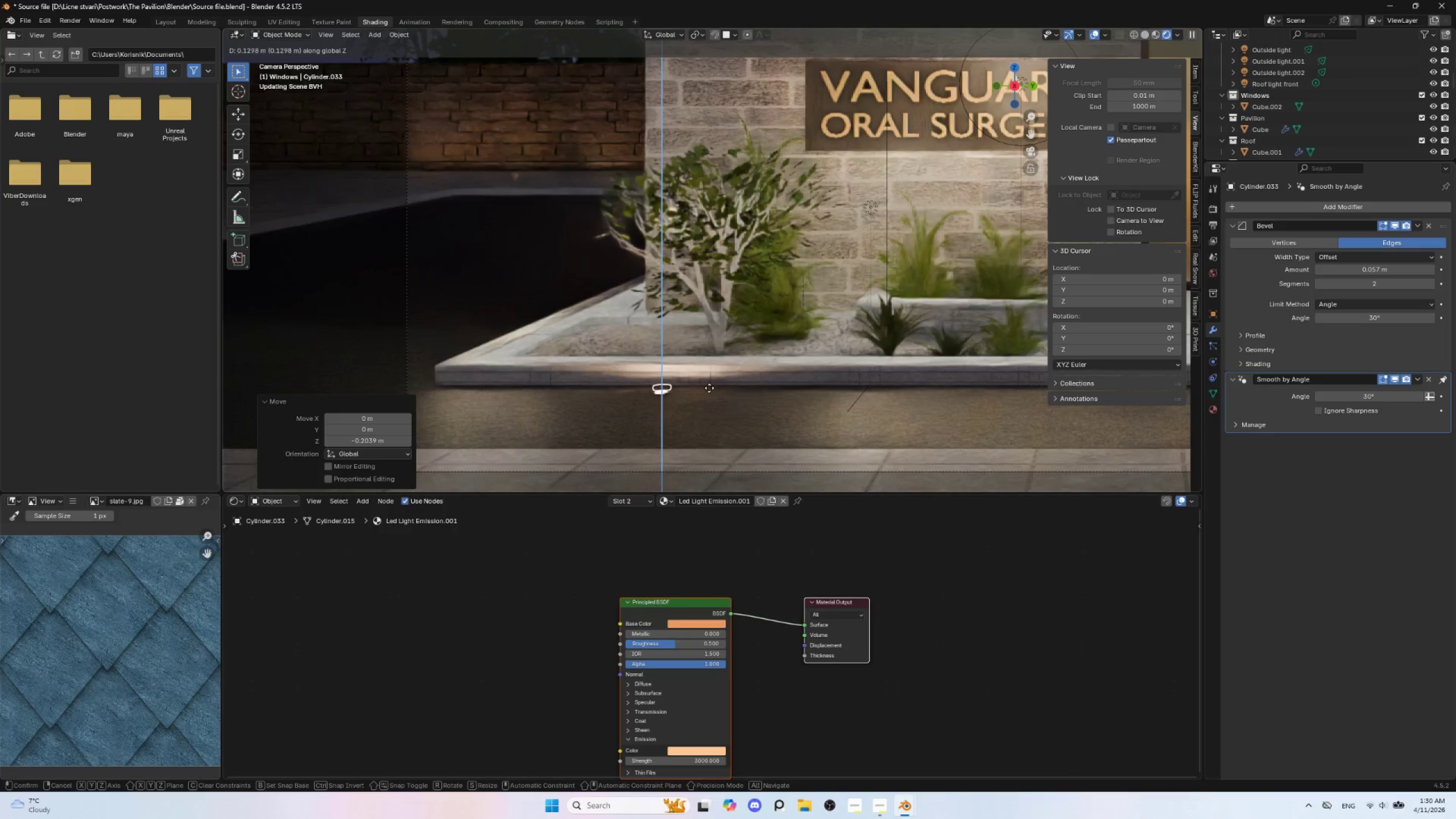 
wait(8.41)
 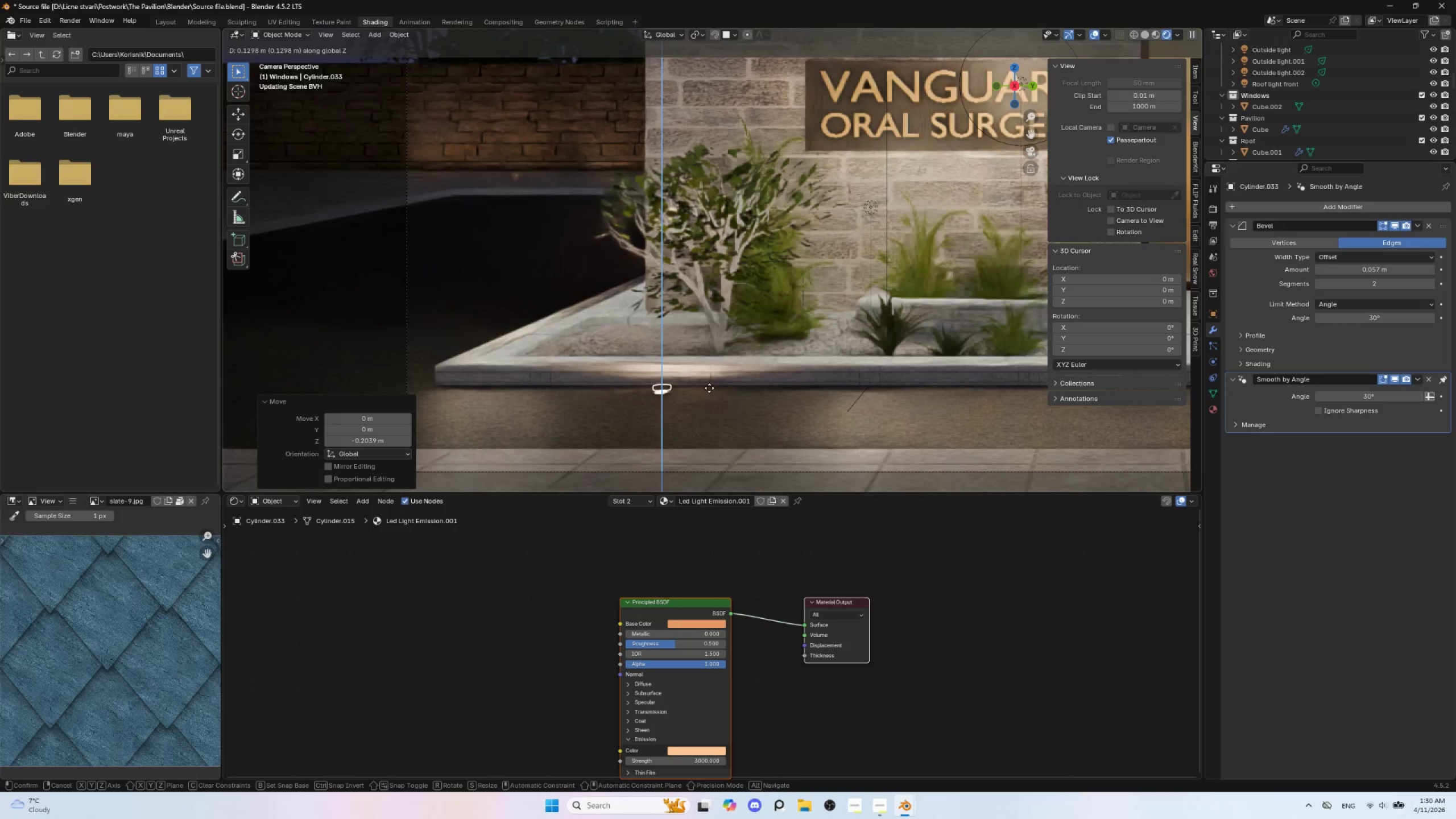 
left_click([709, 391])
 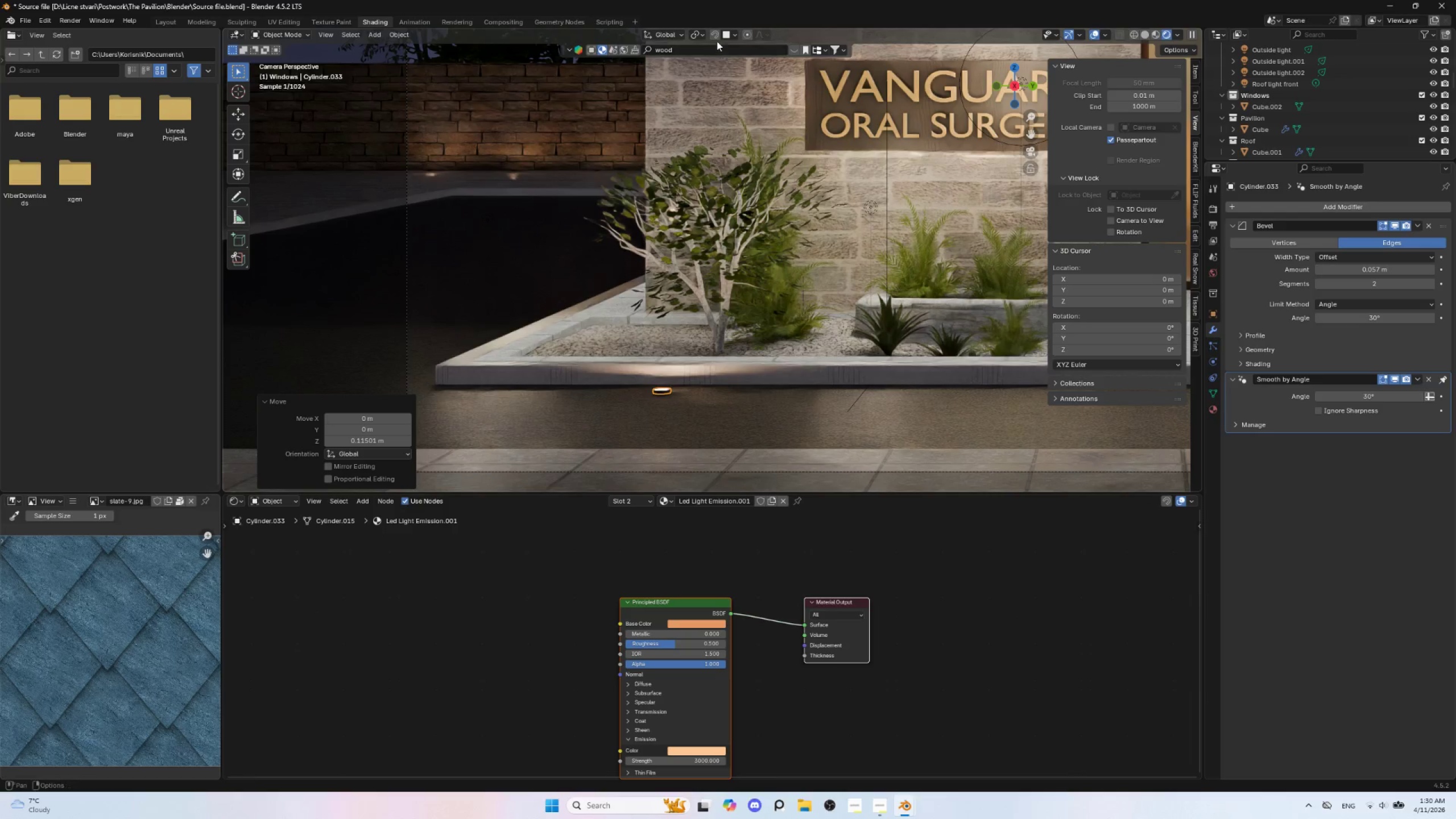 
left_click([717, 32])
 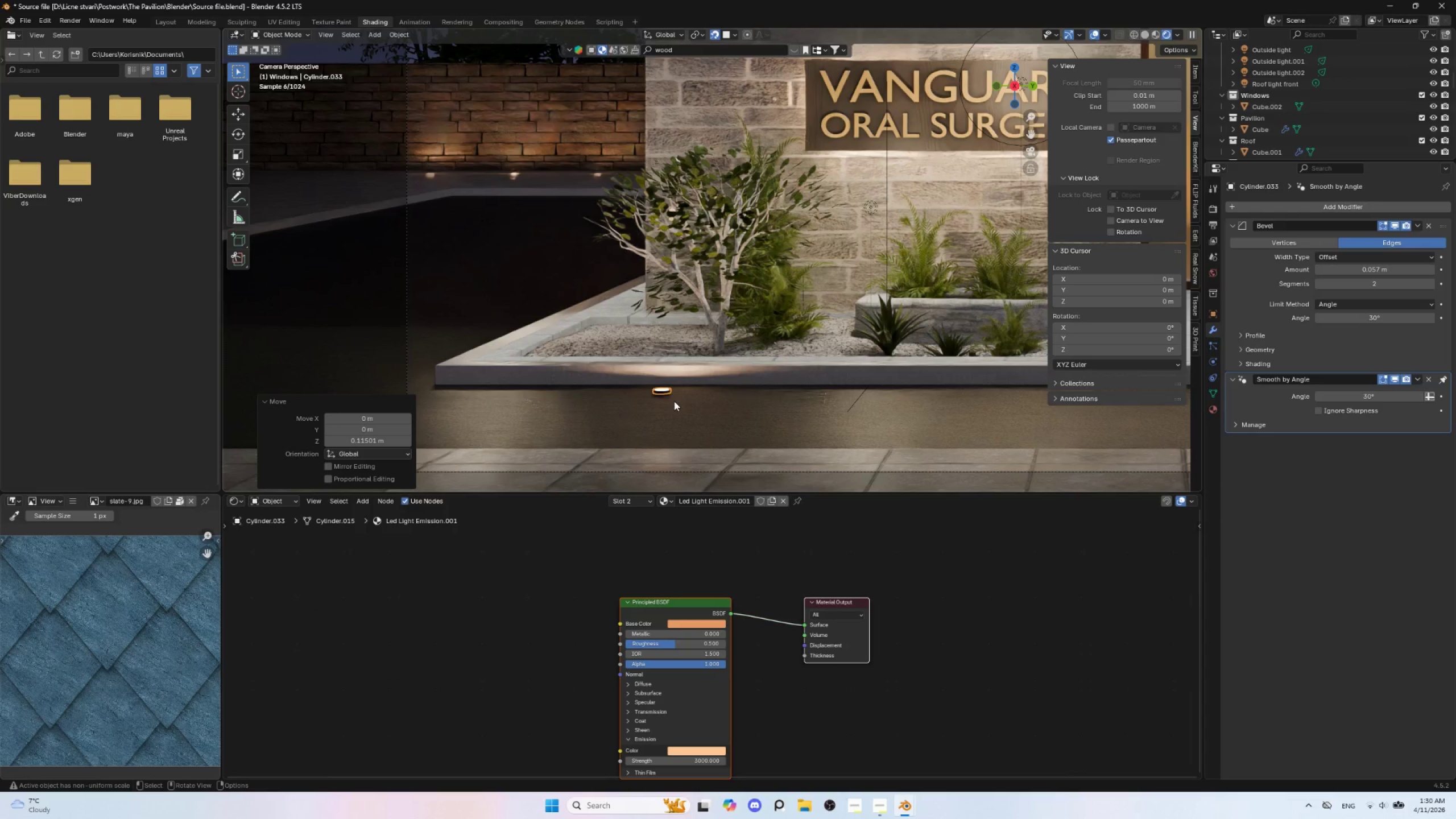 
key(G)
 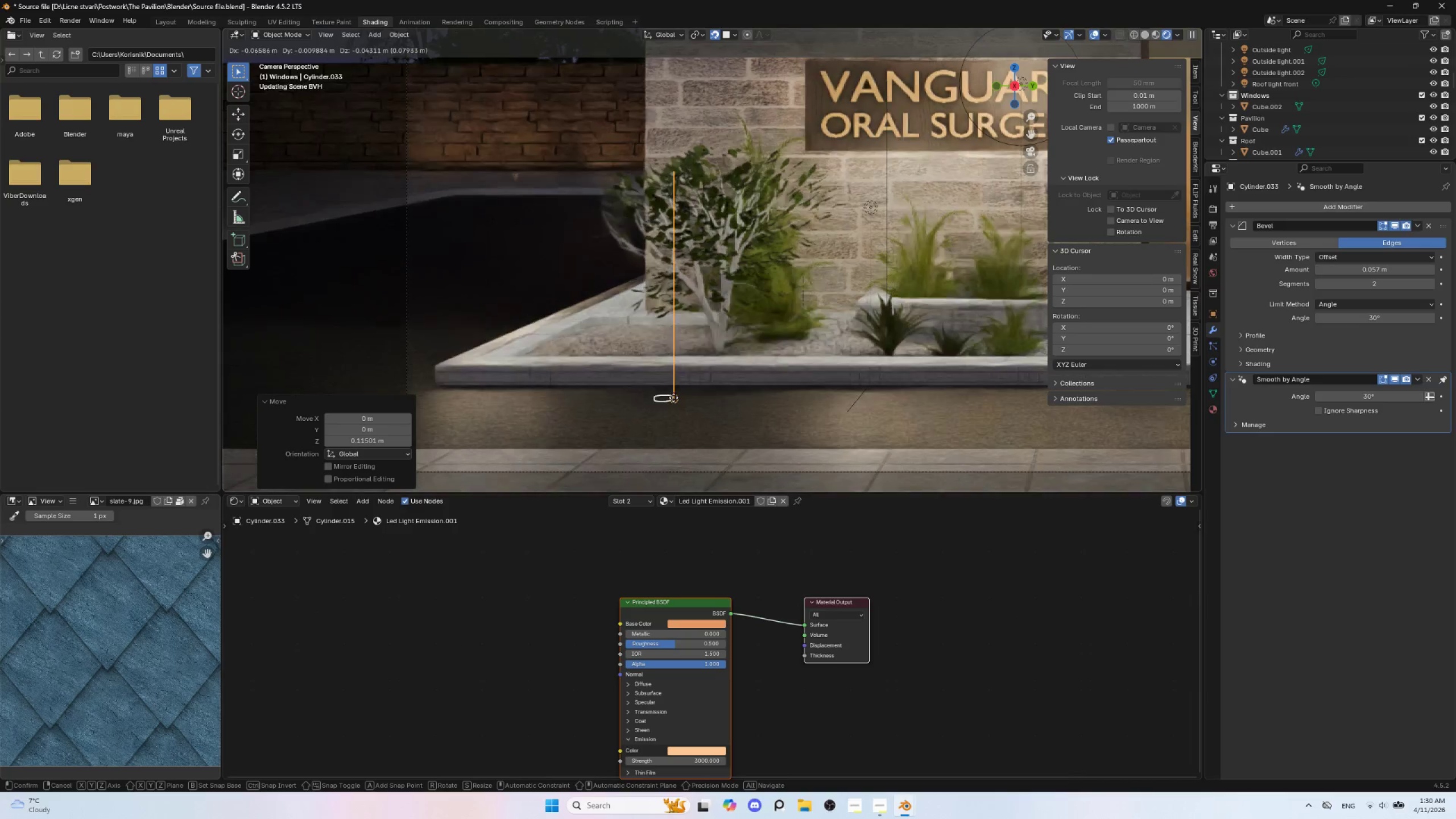 
key(Escape)
 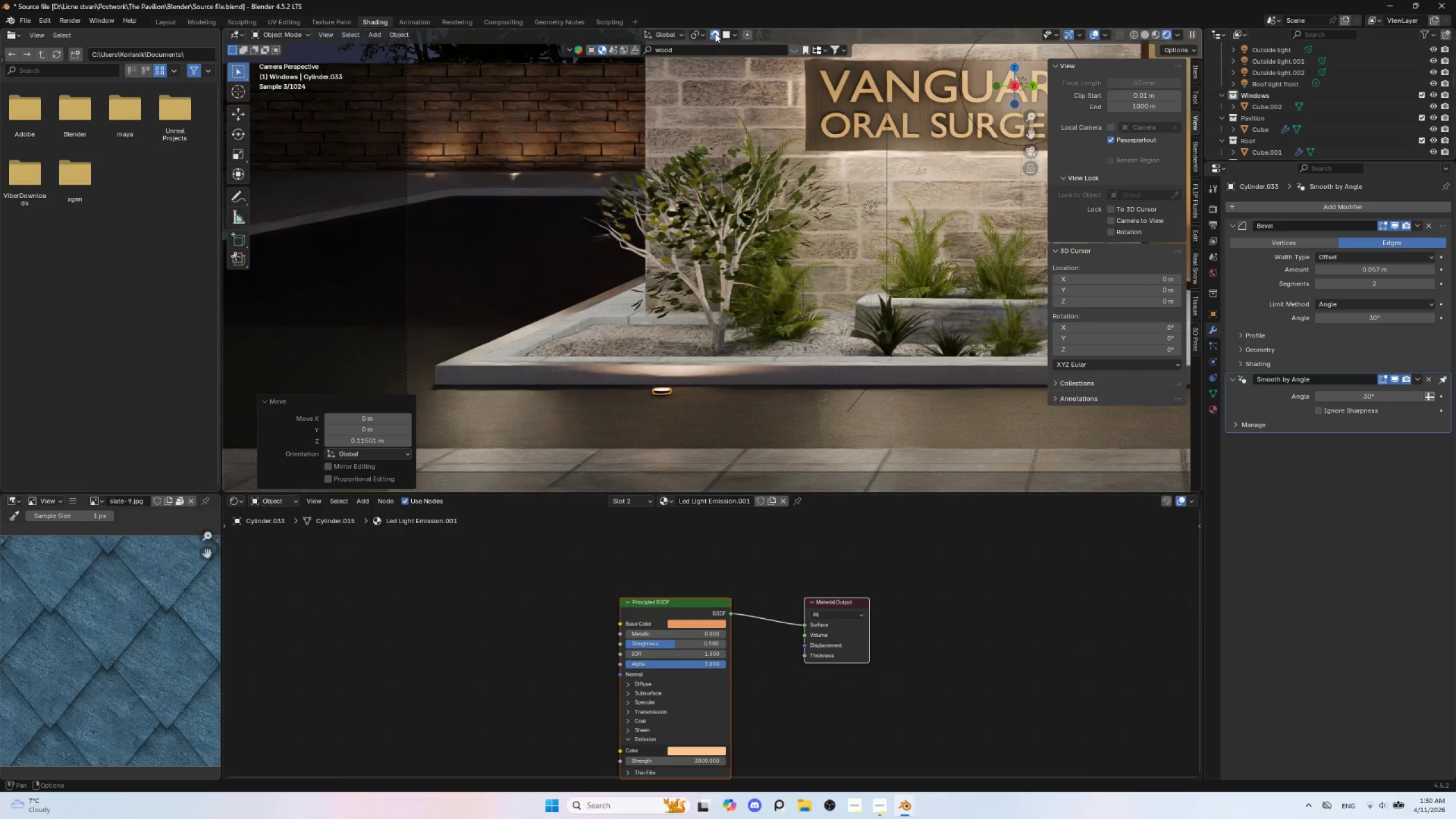 
left_click([715, 33])
 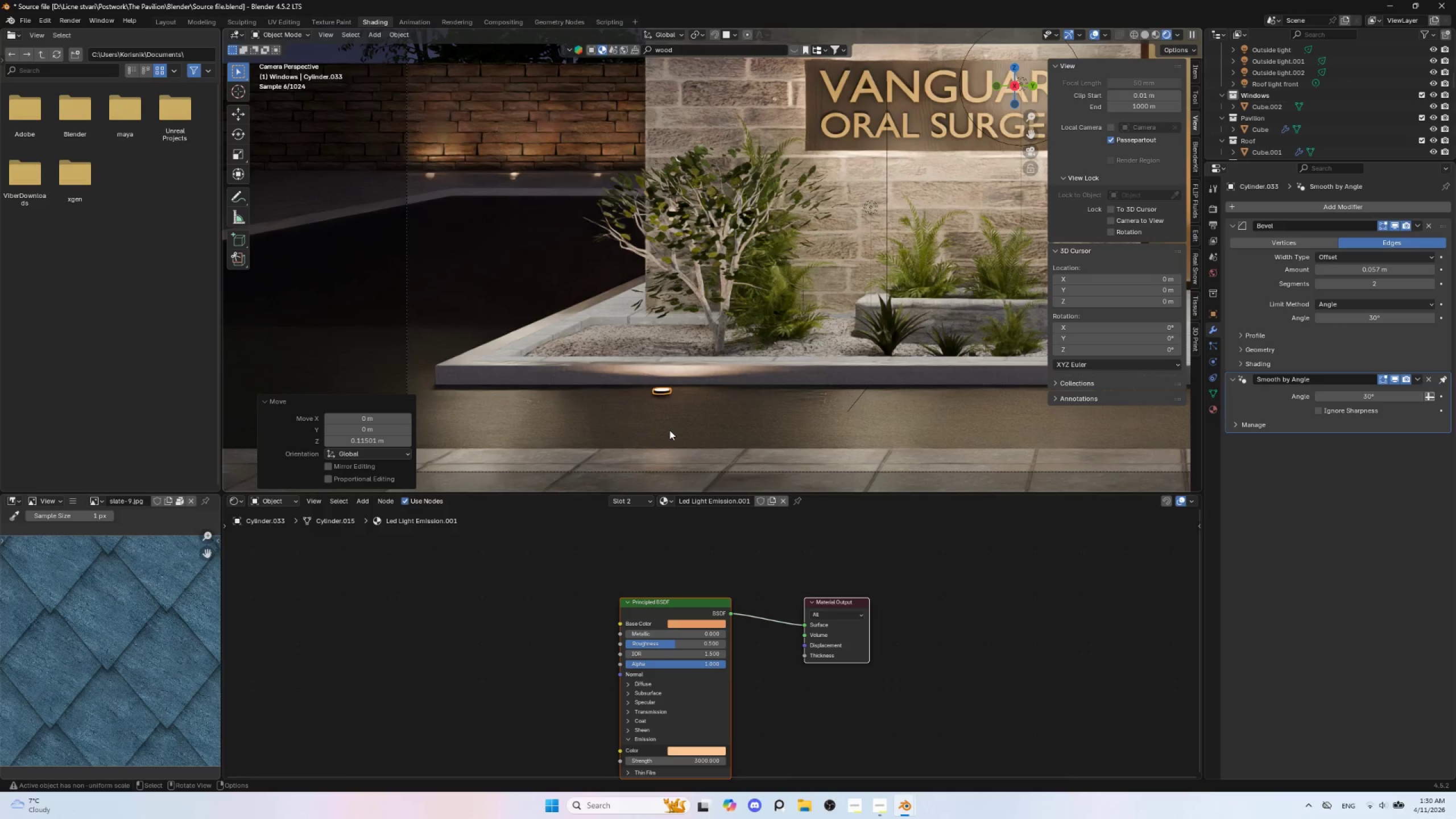 
hold_key(key=ShiftLeft, duration=0.75)
 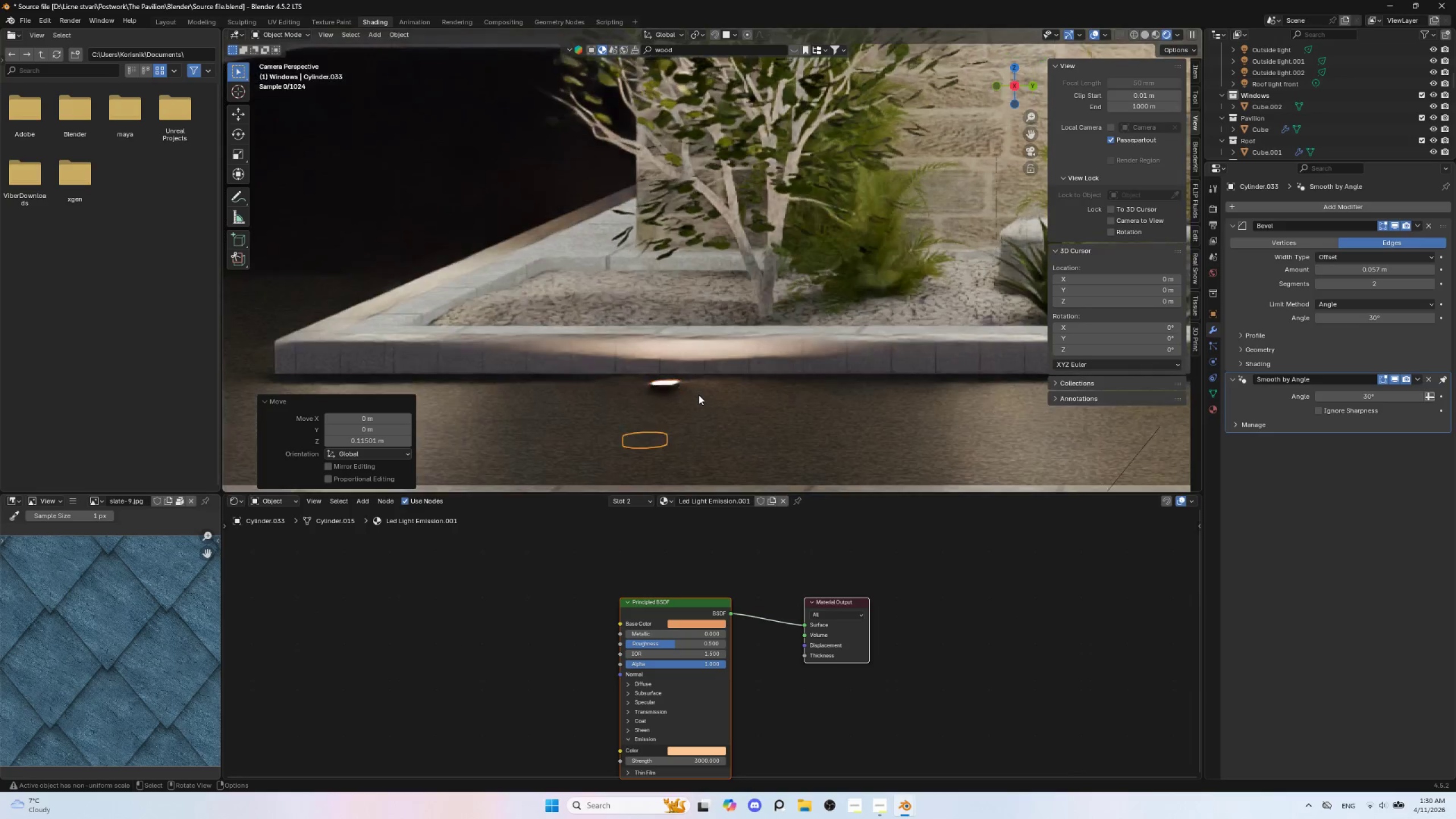 
scroll: coordinate [669, 430], scroll_direction: up, amount: 3.0
 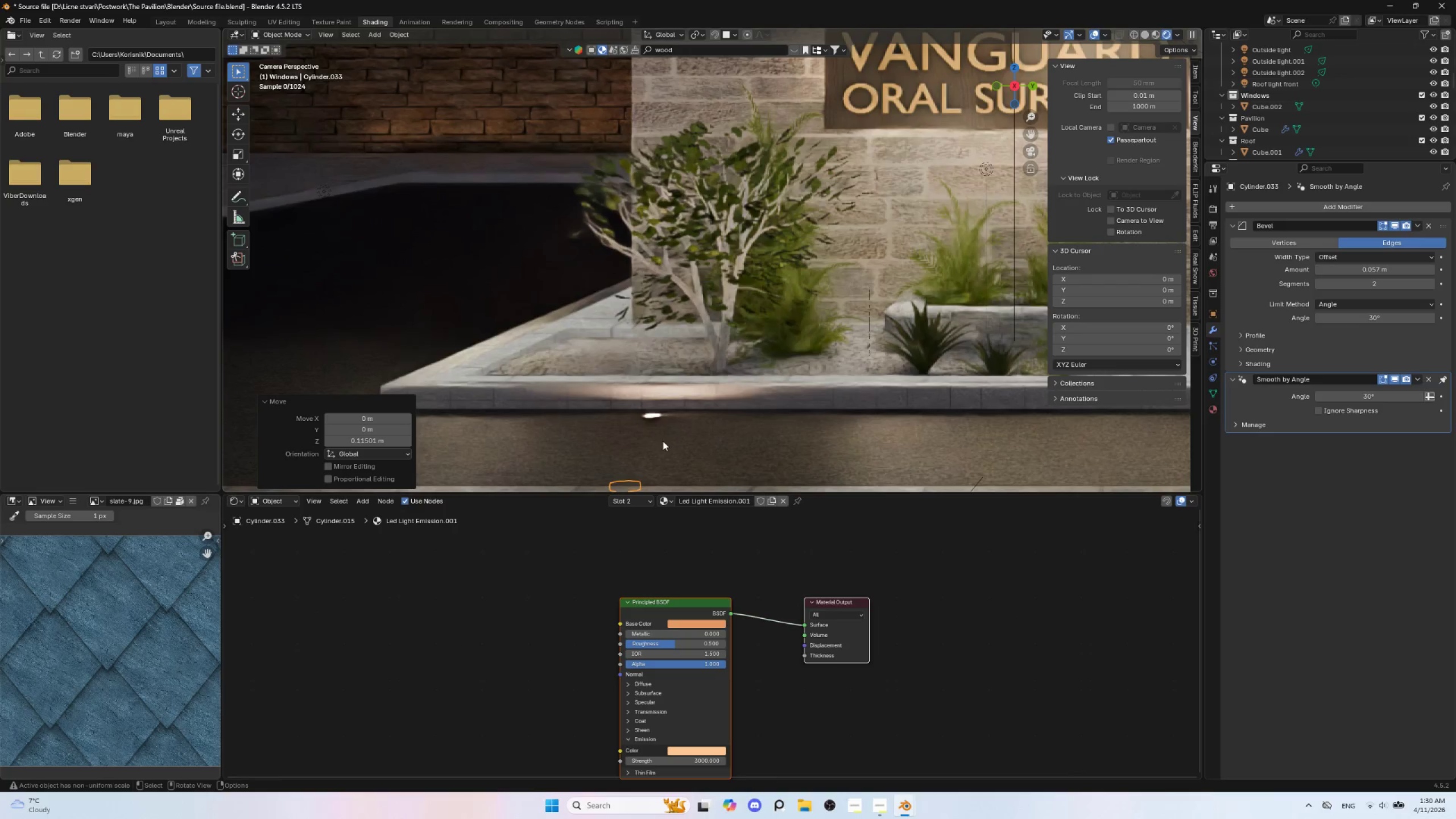 
hold_key(key=ShiftLeft, duration=0.7)
 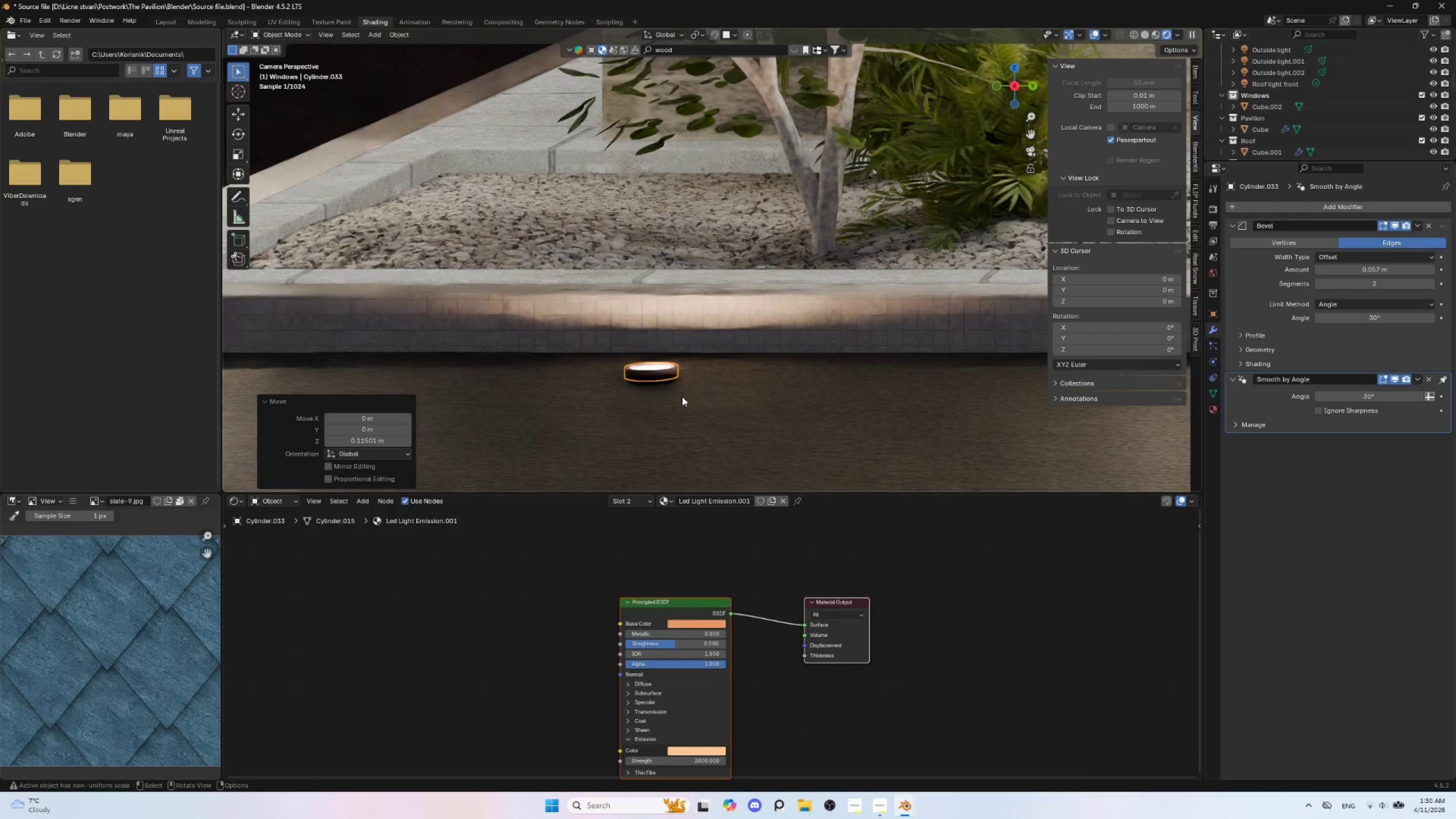 
scroll: coordinate [698, 395], scroll_direction: up, amount: 3.0
 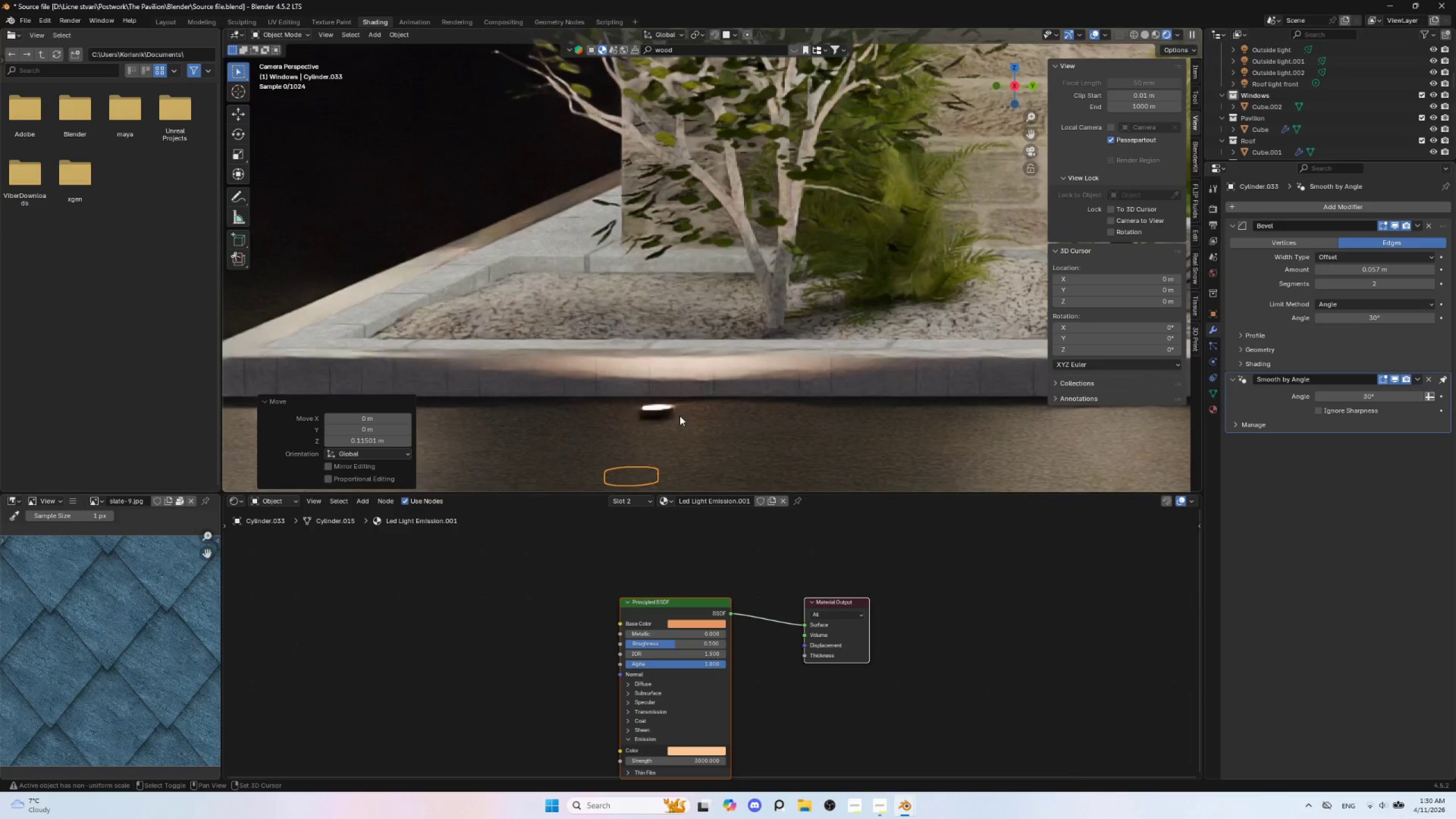 
type(gz)
 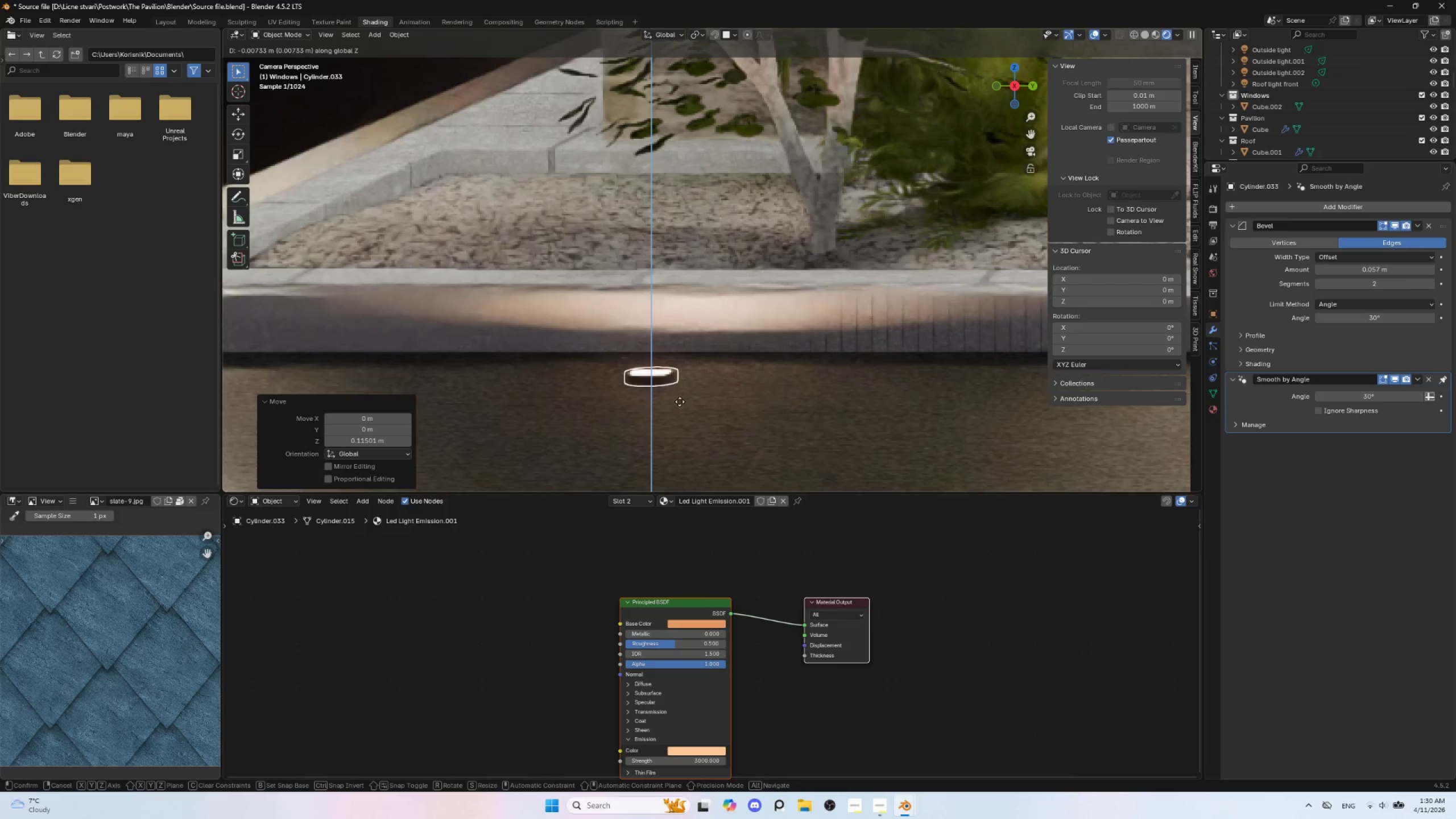 
left_click([680, 402])
 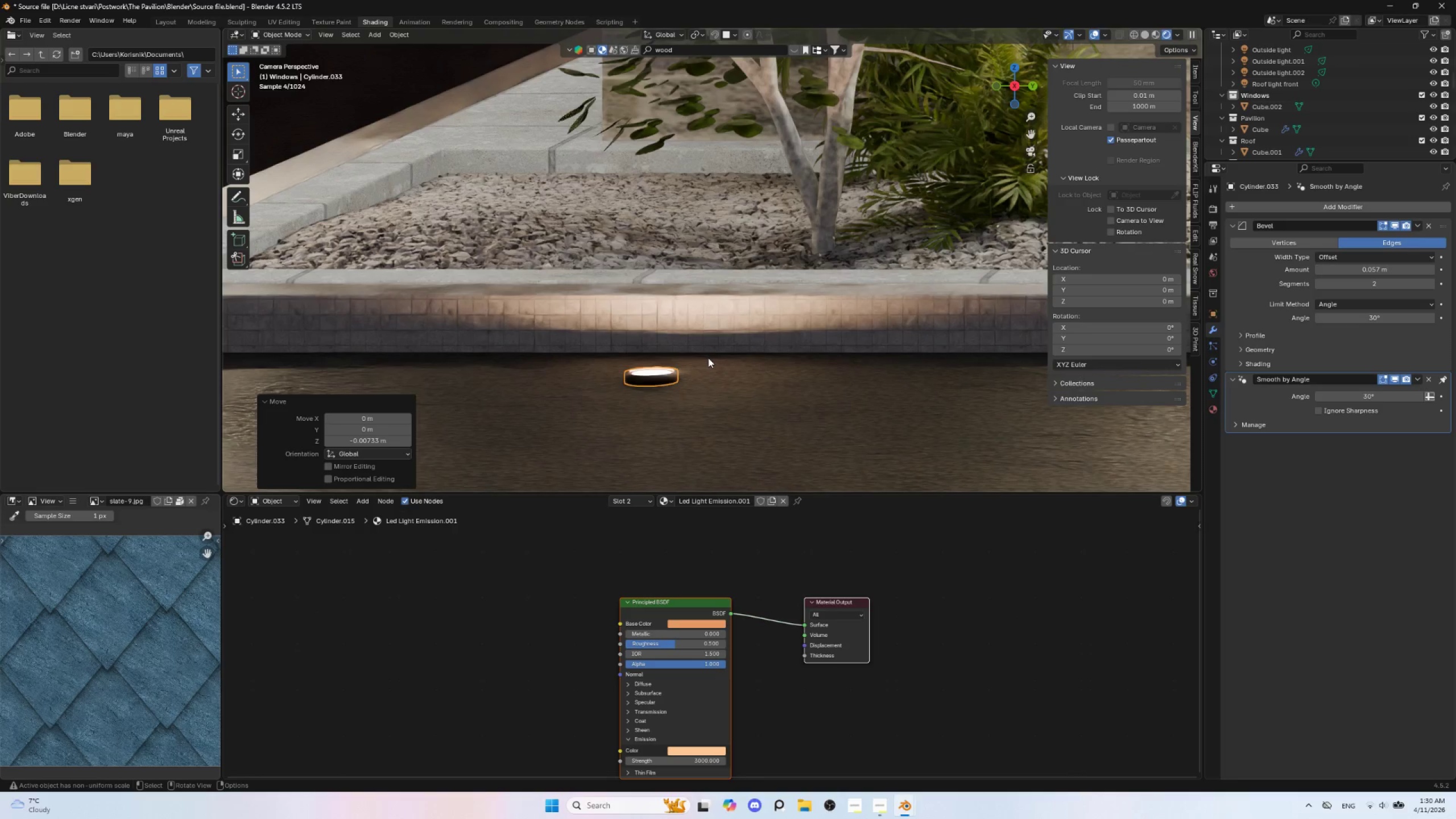 
key(Insert)
 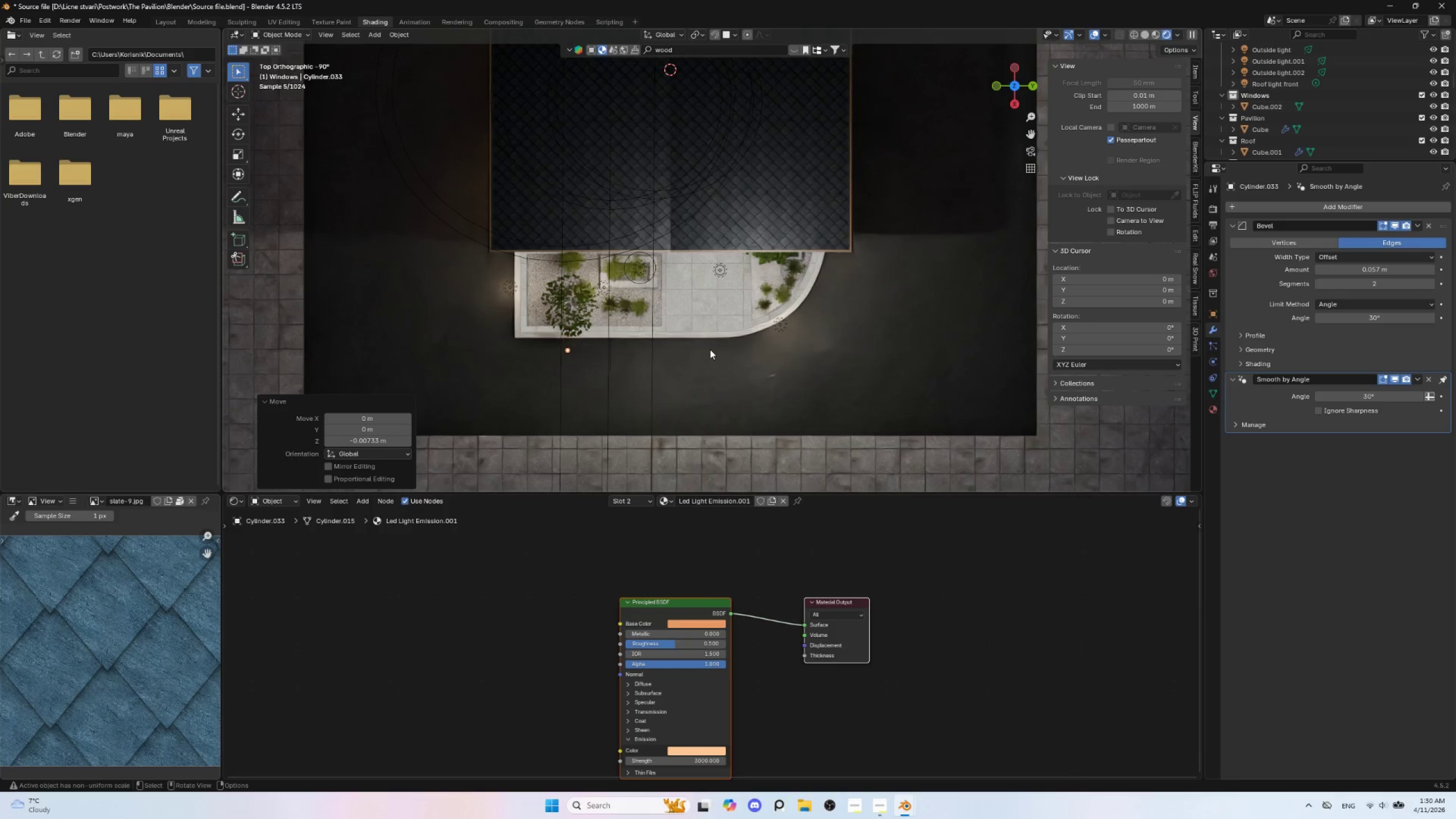 
key(Insert)
 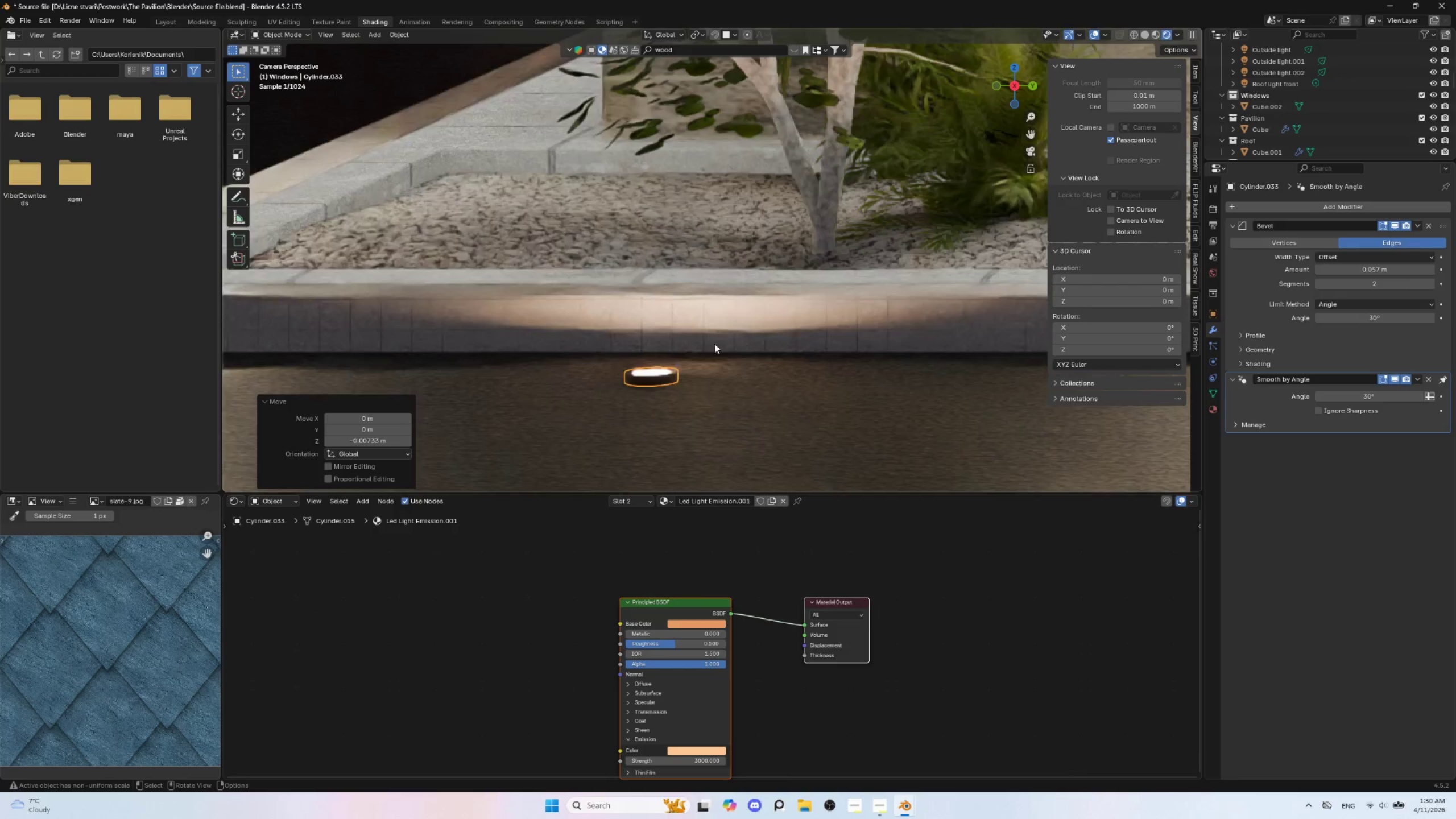 
hold_key(key=ShiftLeft, duration=0.7)
 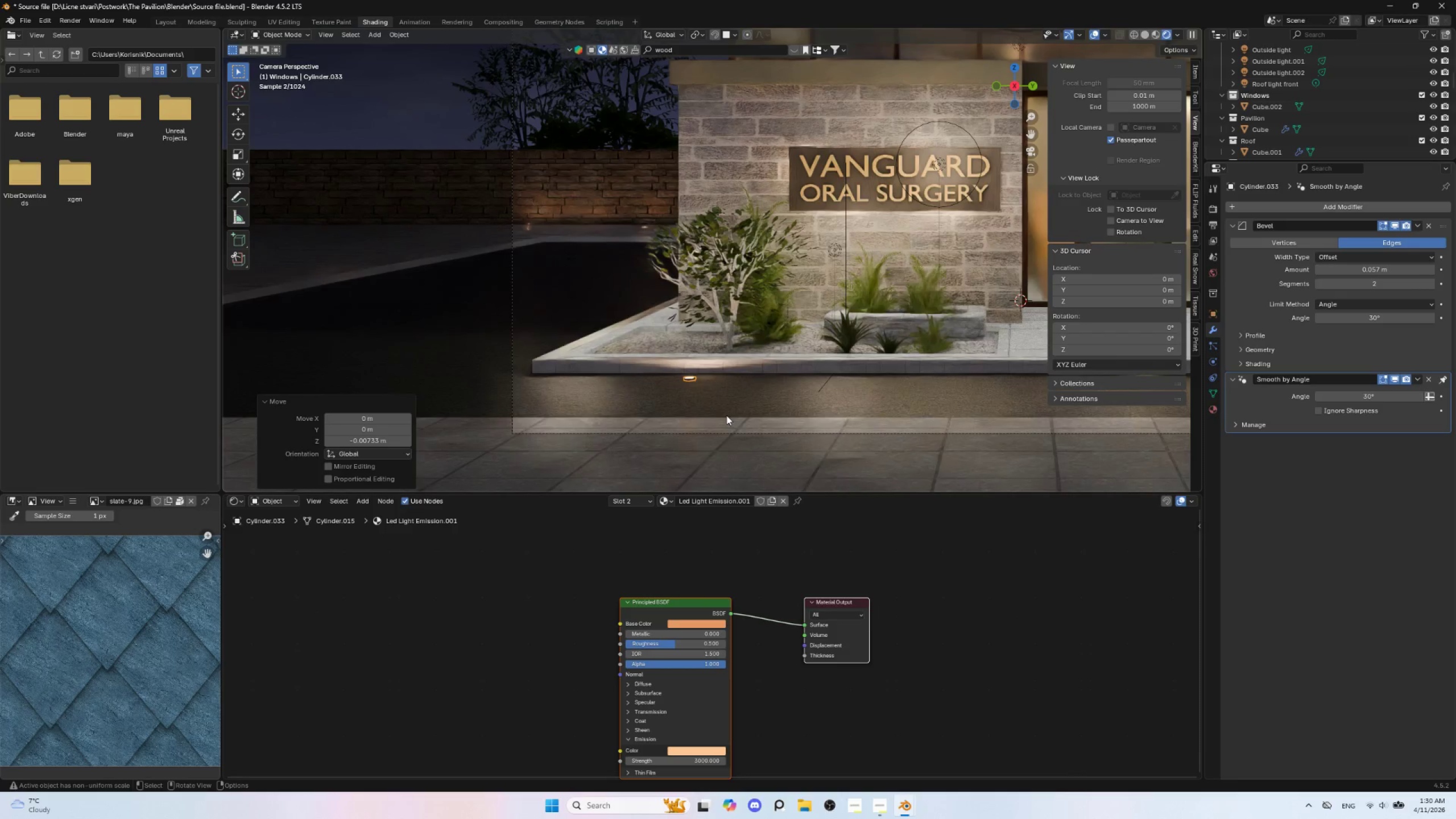 
scroll: coordinate [730, 365], scroll_direction: down, amount: 8.0
 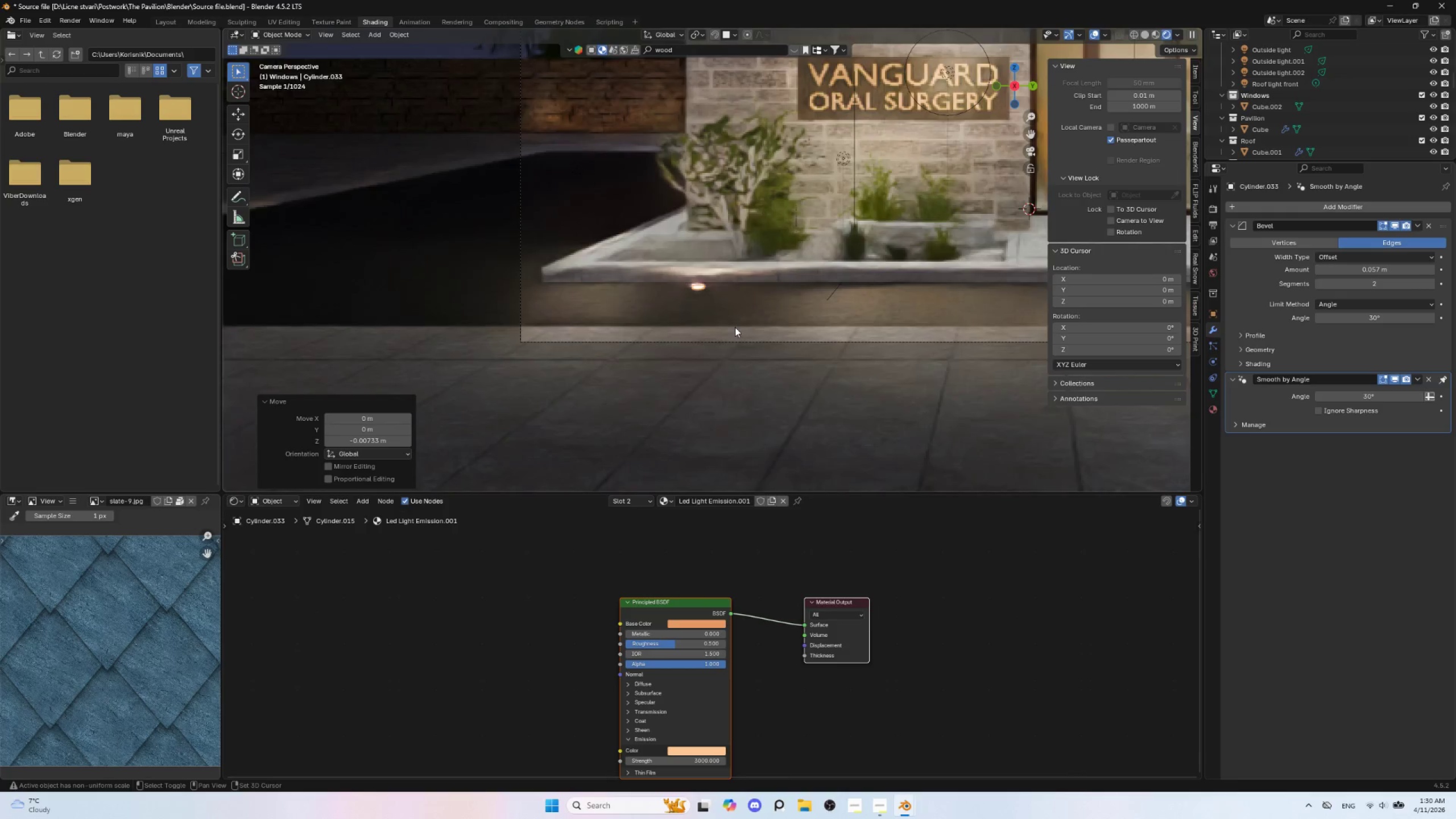 
hold_key(key=ShiftLeft, duration=0.92)
 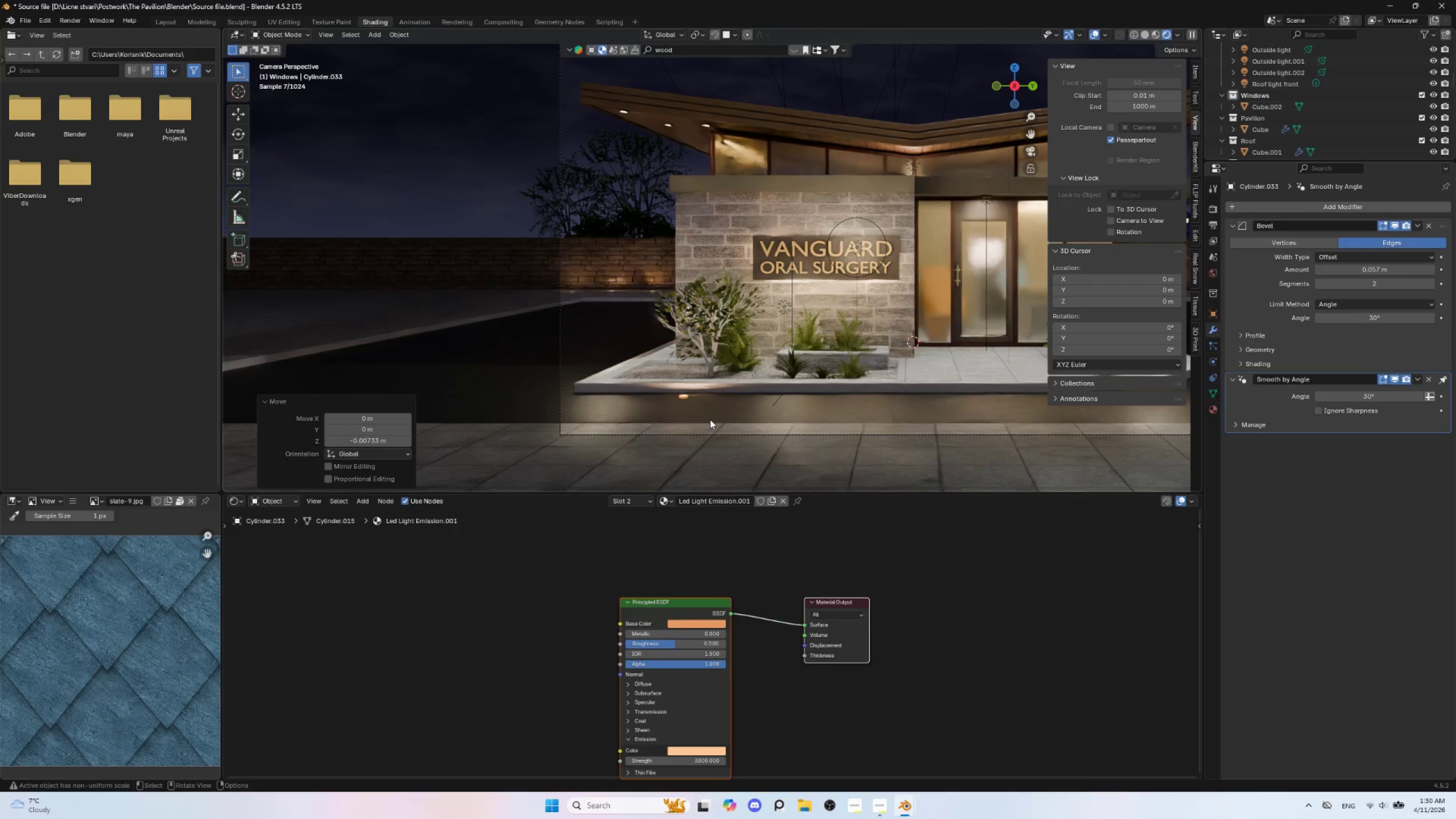 
scroll: coordinate [726, 415], scroll_direction: down, amount: 2.0
 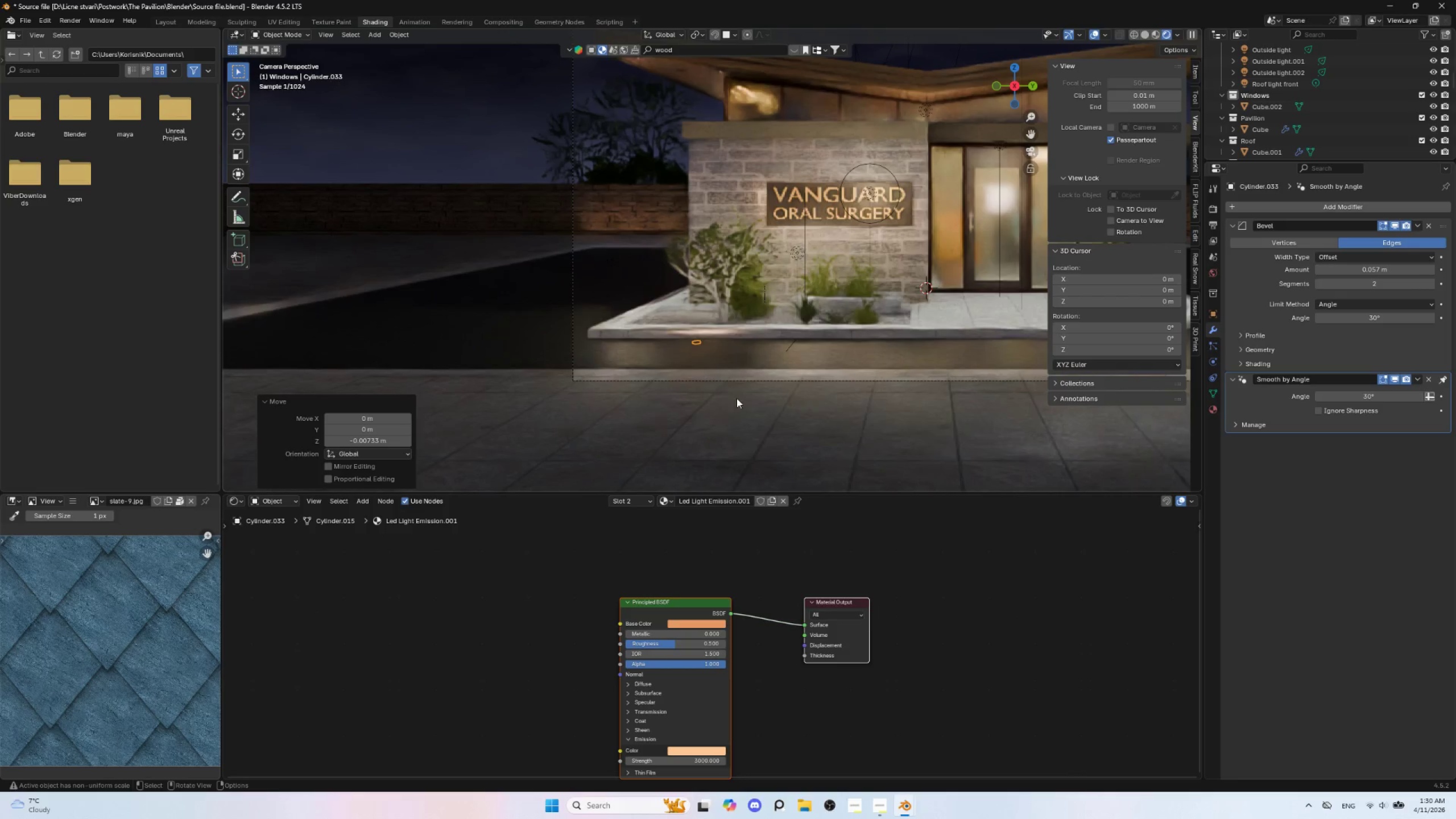 
key(Alt+D)
 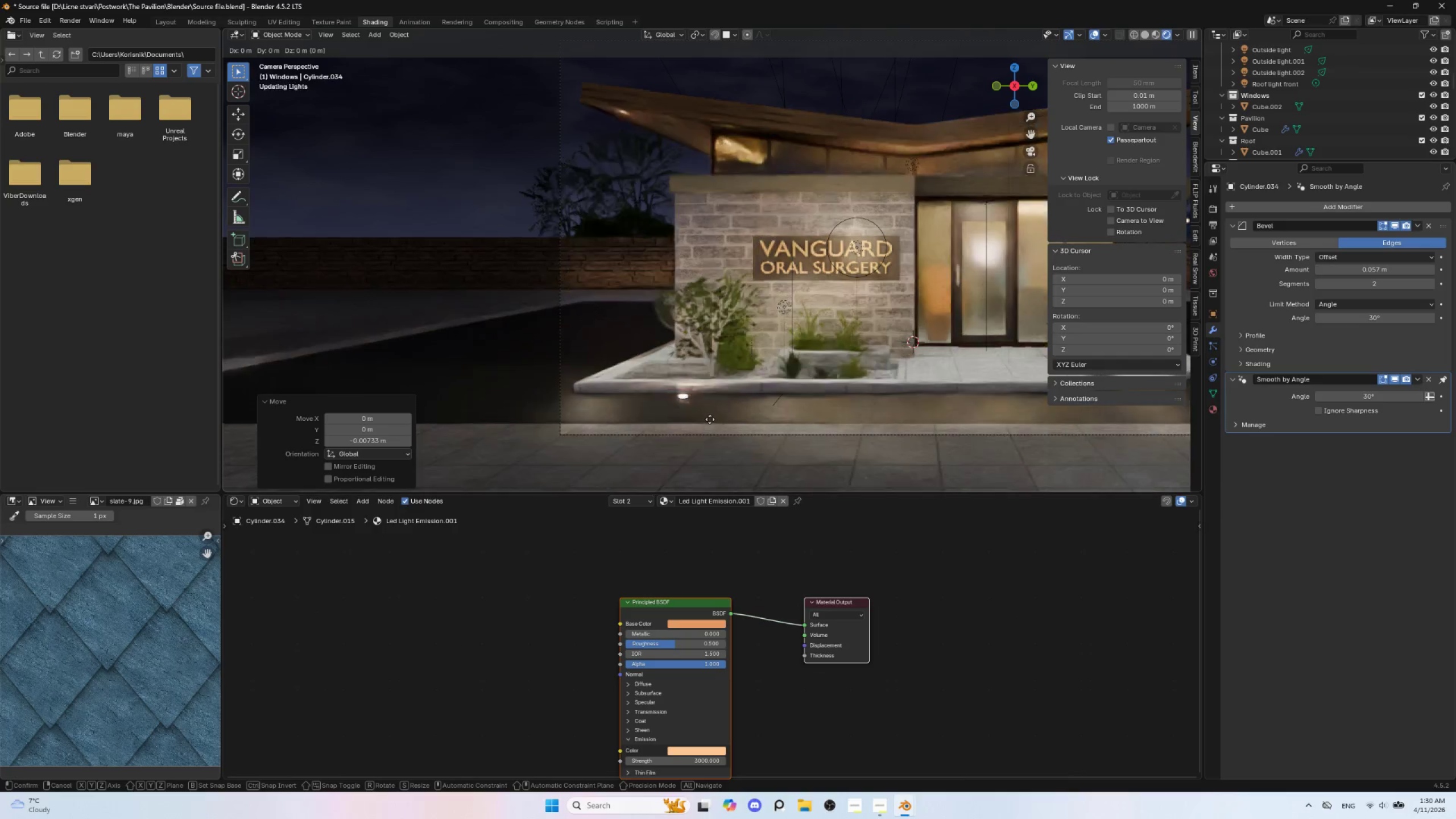 
key(X)
 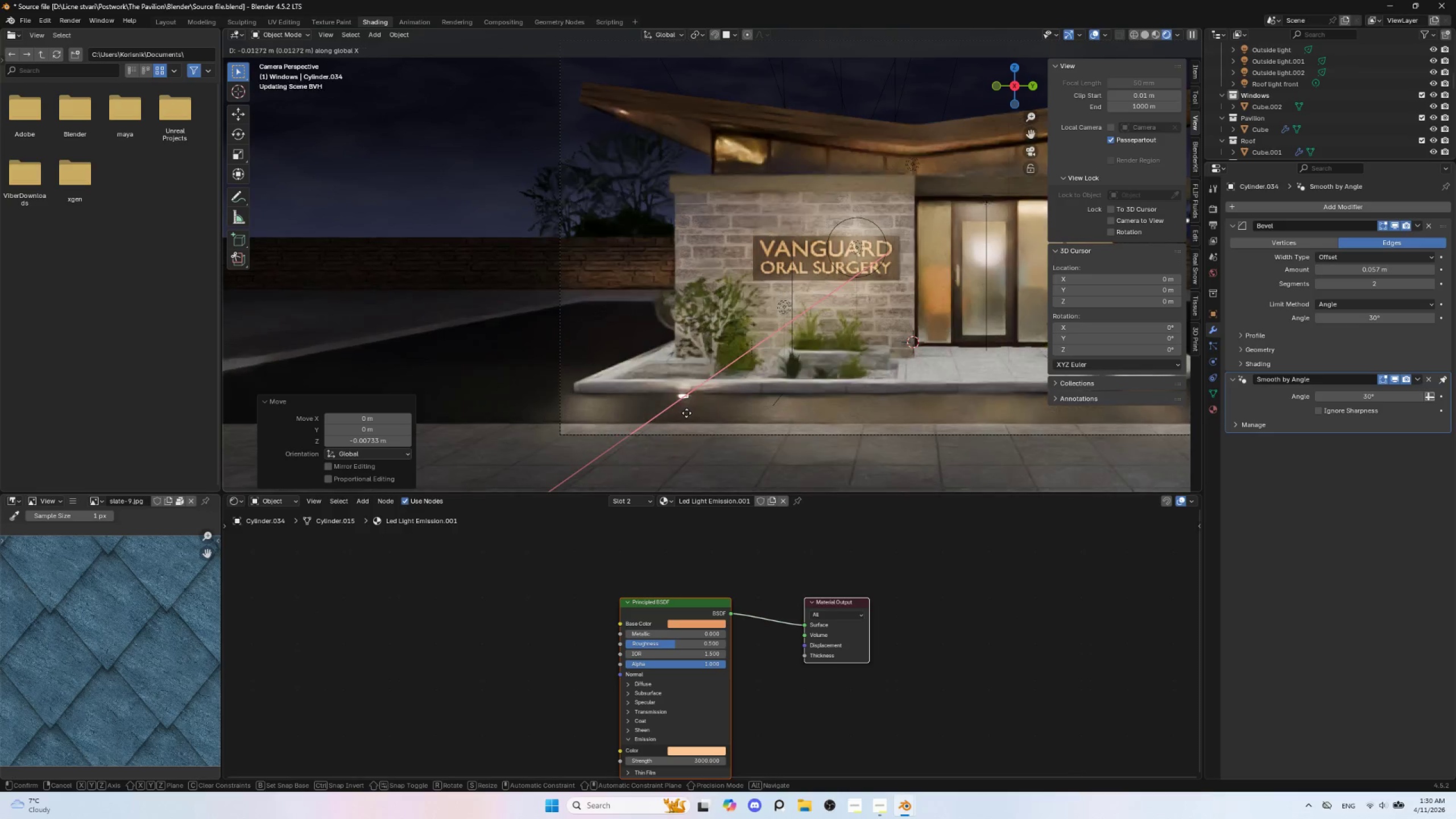 
key(Y)
 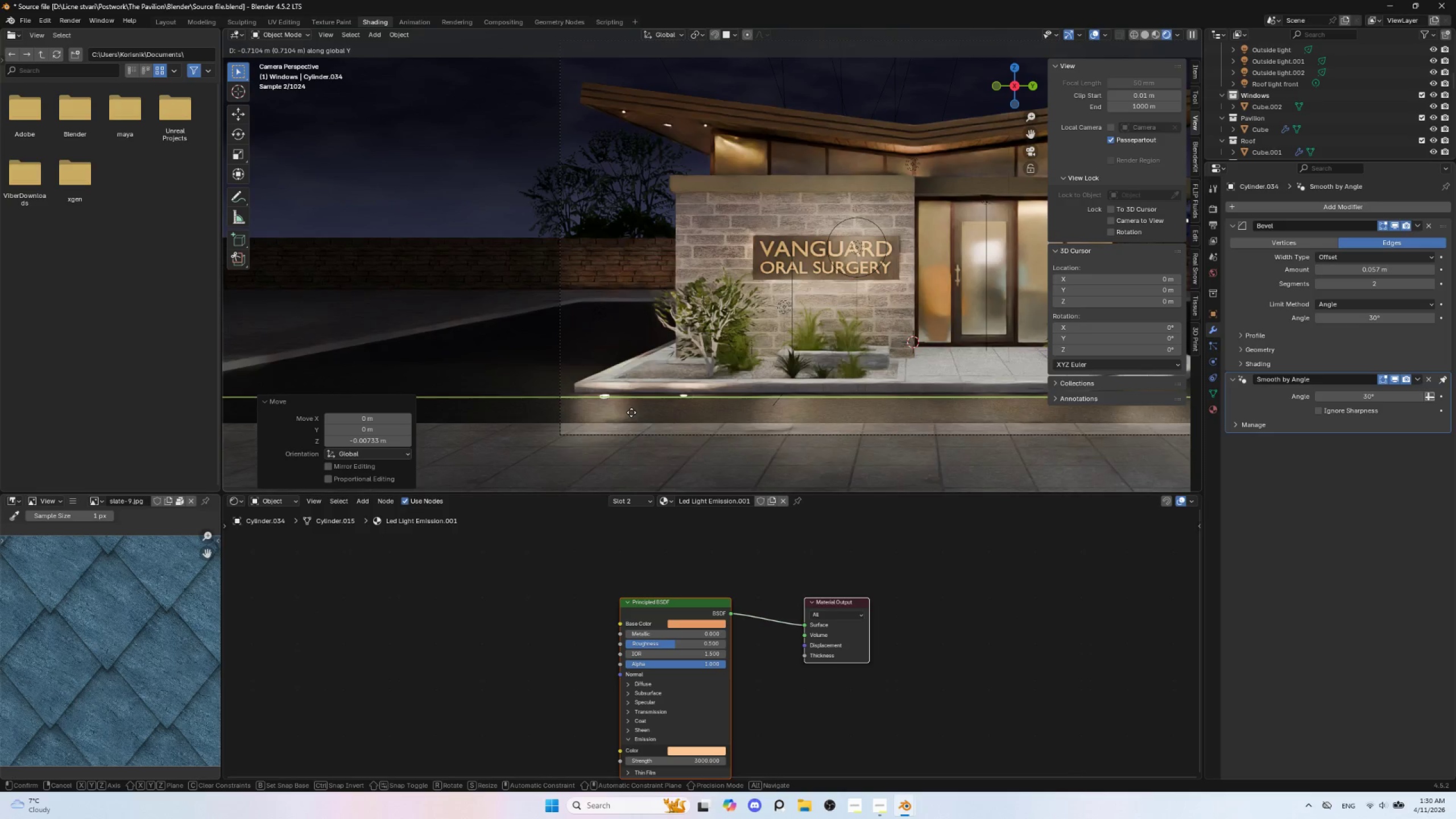 
left_click([631, 412])
 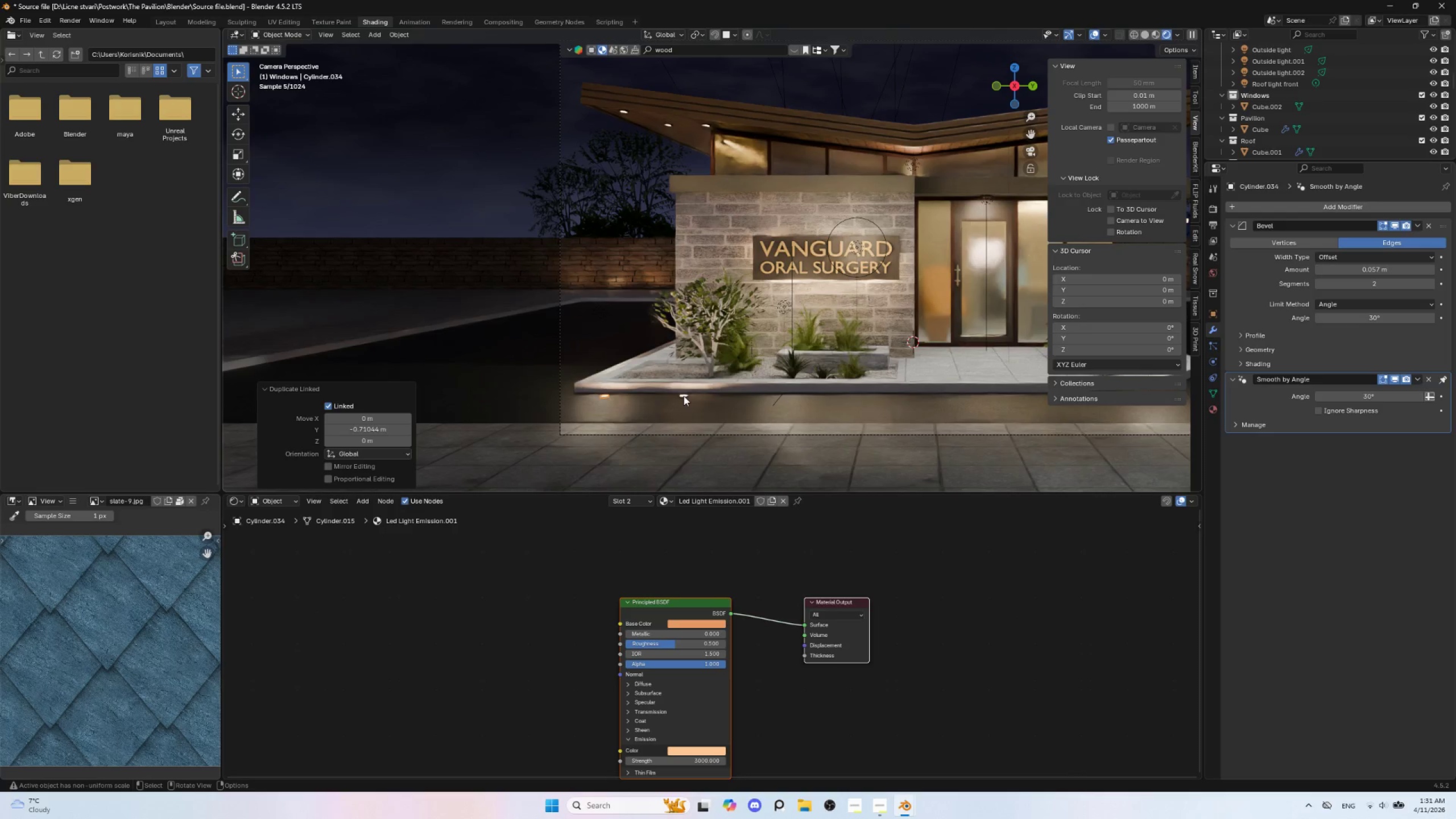 
hold_key(key=AltLeft, duration=1.14)
left_click([684, 396])
 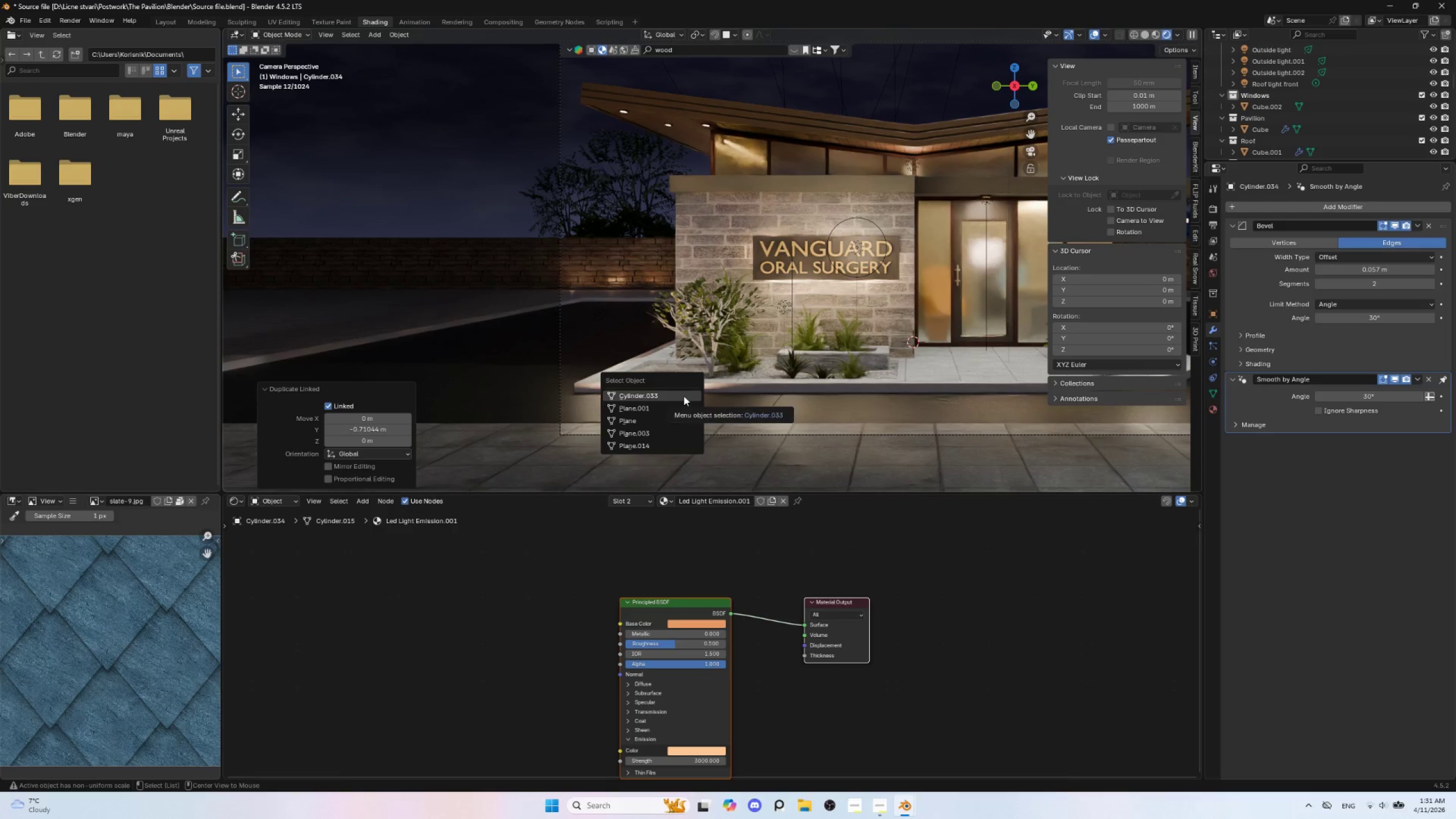 
hold_key(key=AltLeft, duration=1.83)
left_click([684, 396])
 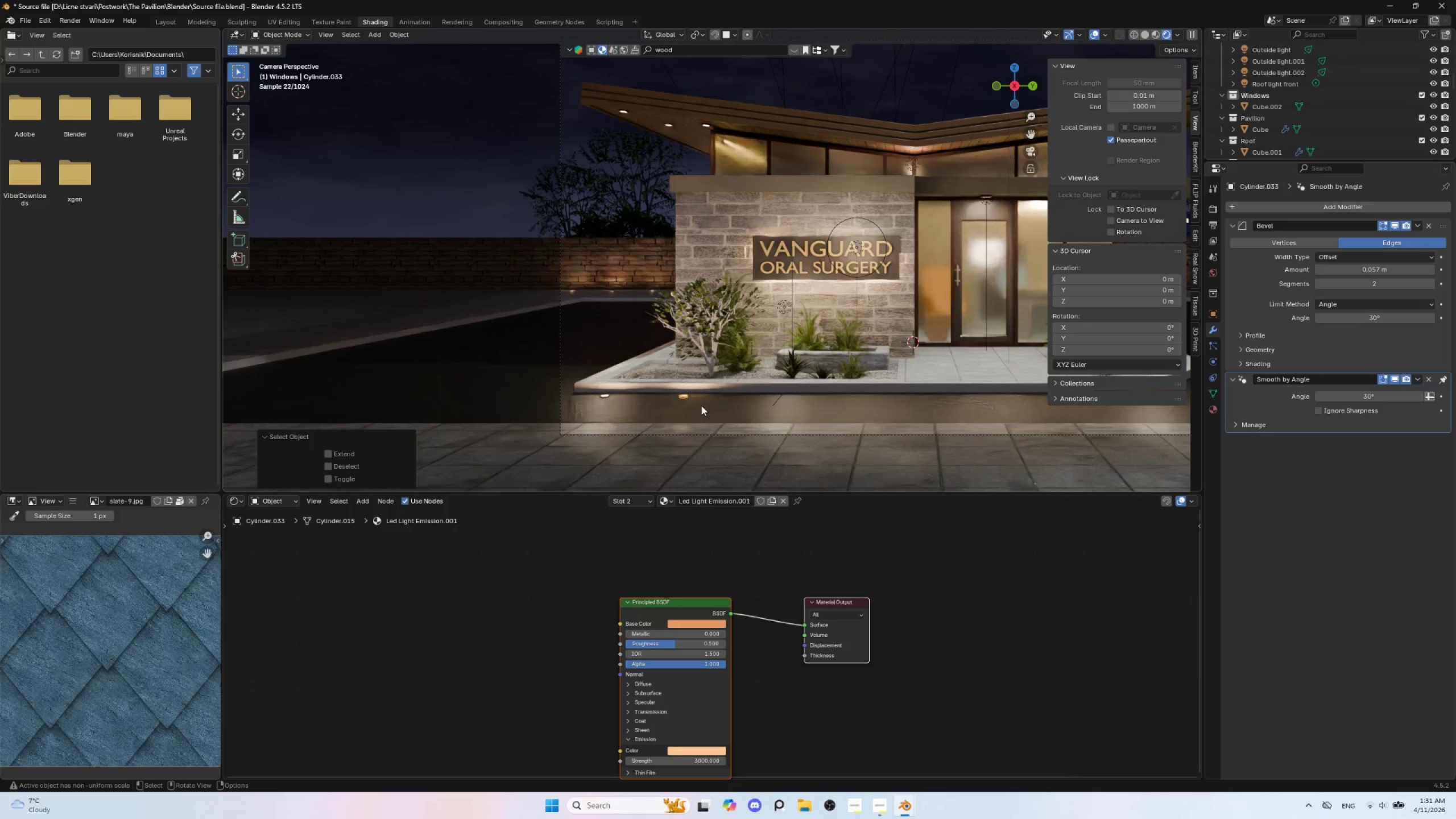 
key(Alt+D)
 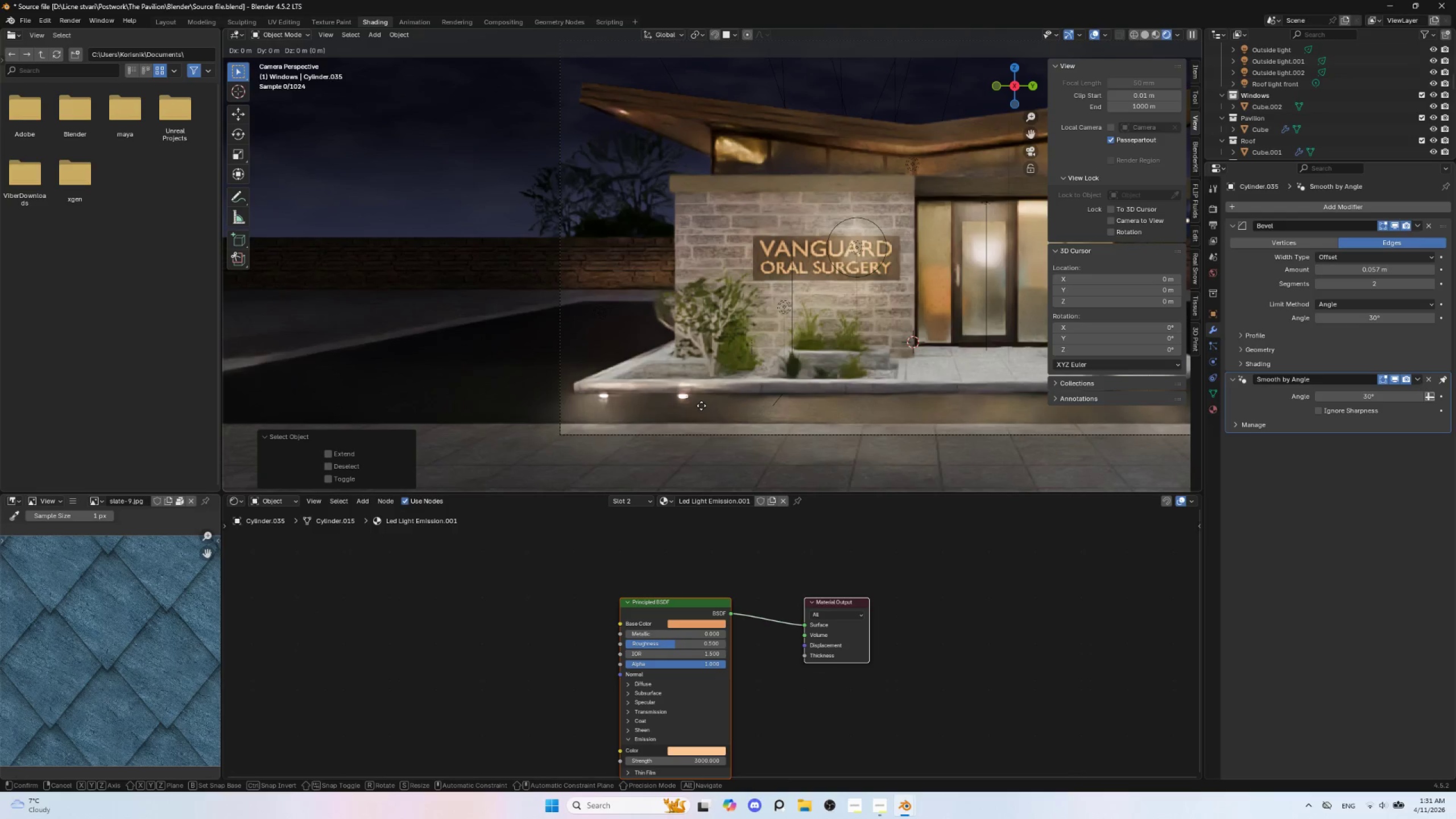 
key(Y)
 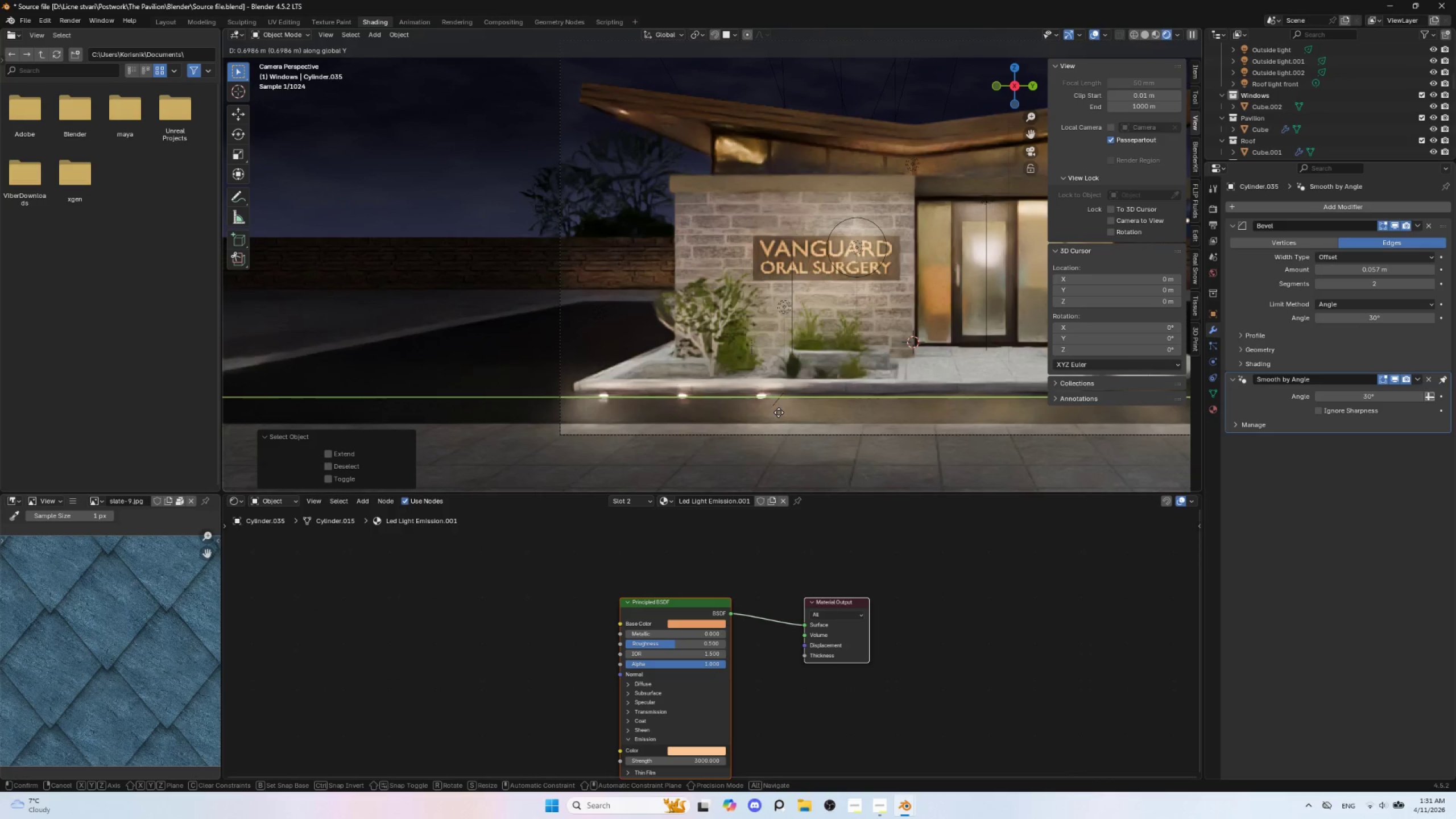 
left_click([779, 412])
 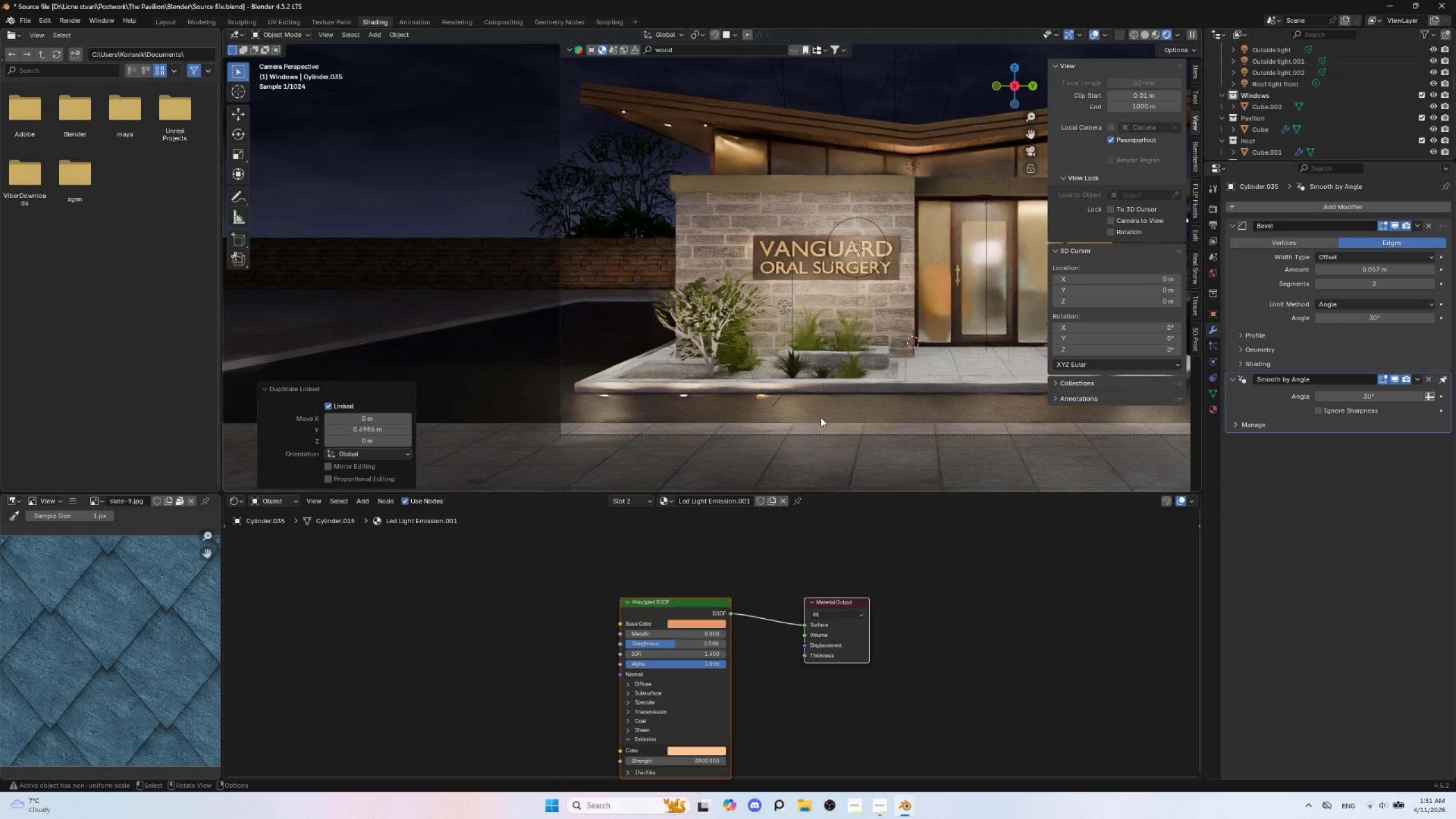 
hold_key(key=ShiftLeft, duration=0.89)
 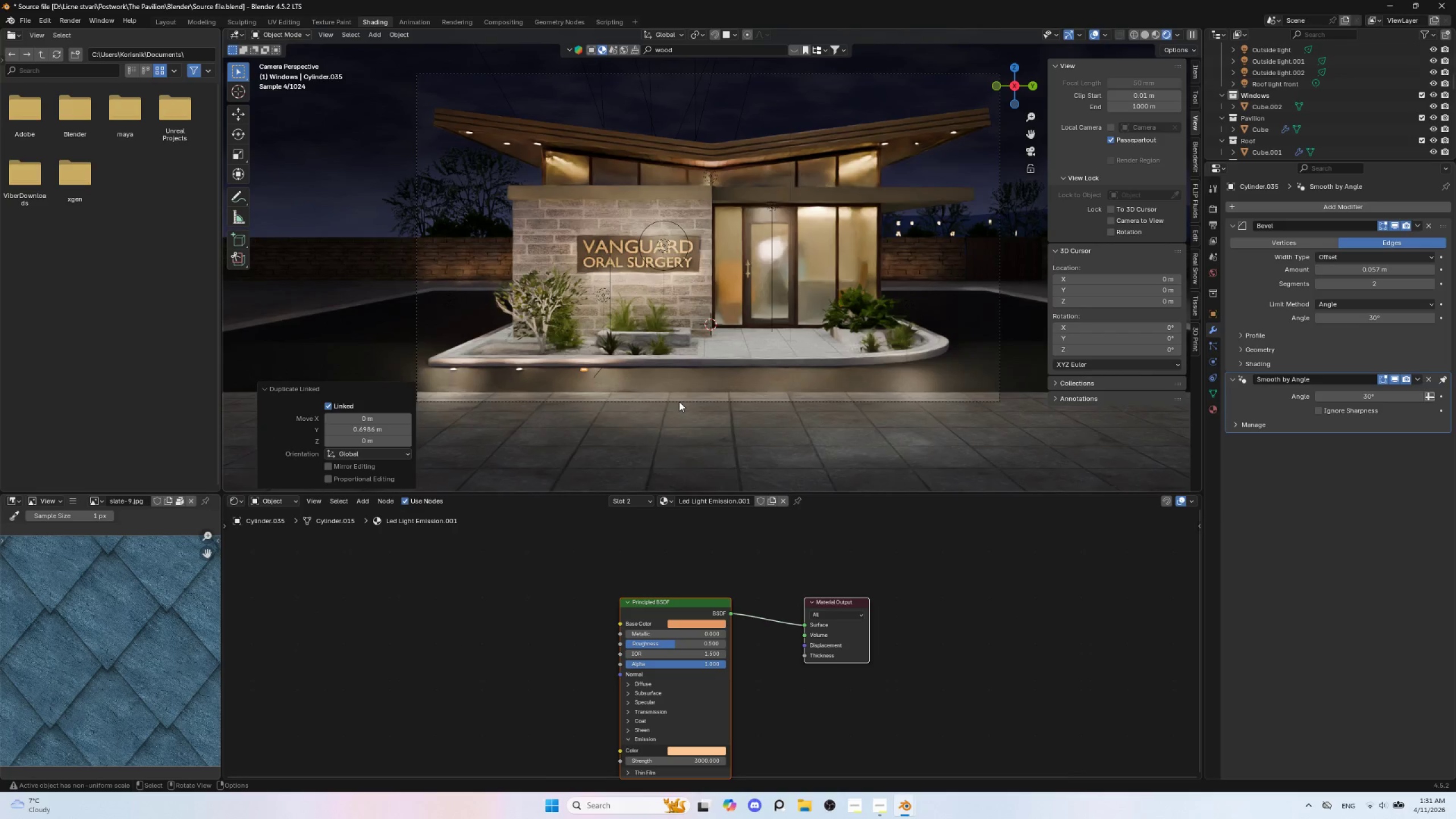 
scroll: coordinate [821, 417], scroll_direction: down, amount: 1.0
 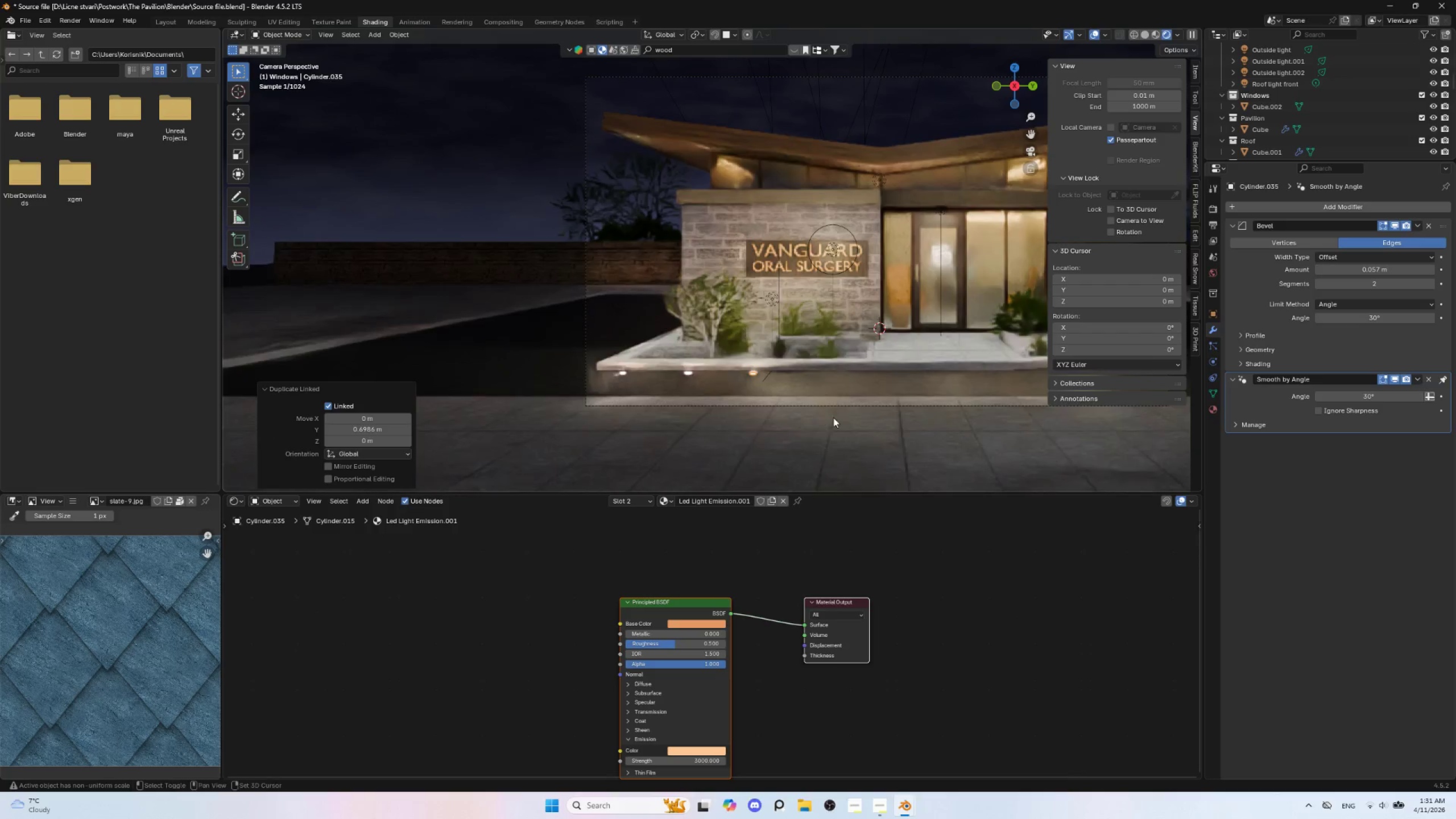 
key(Shift+R)
 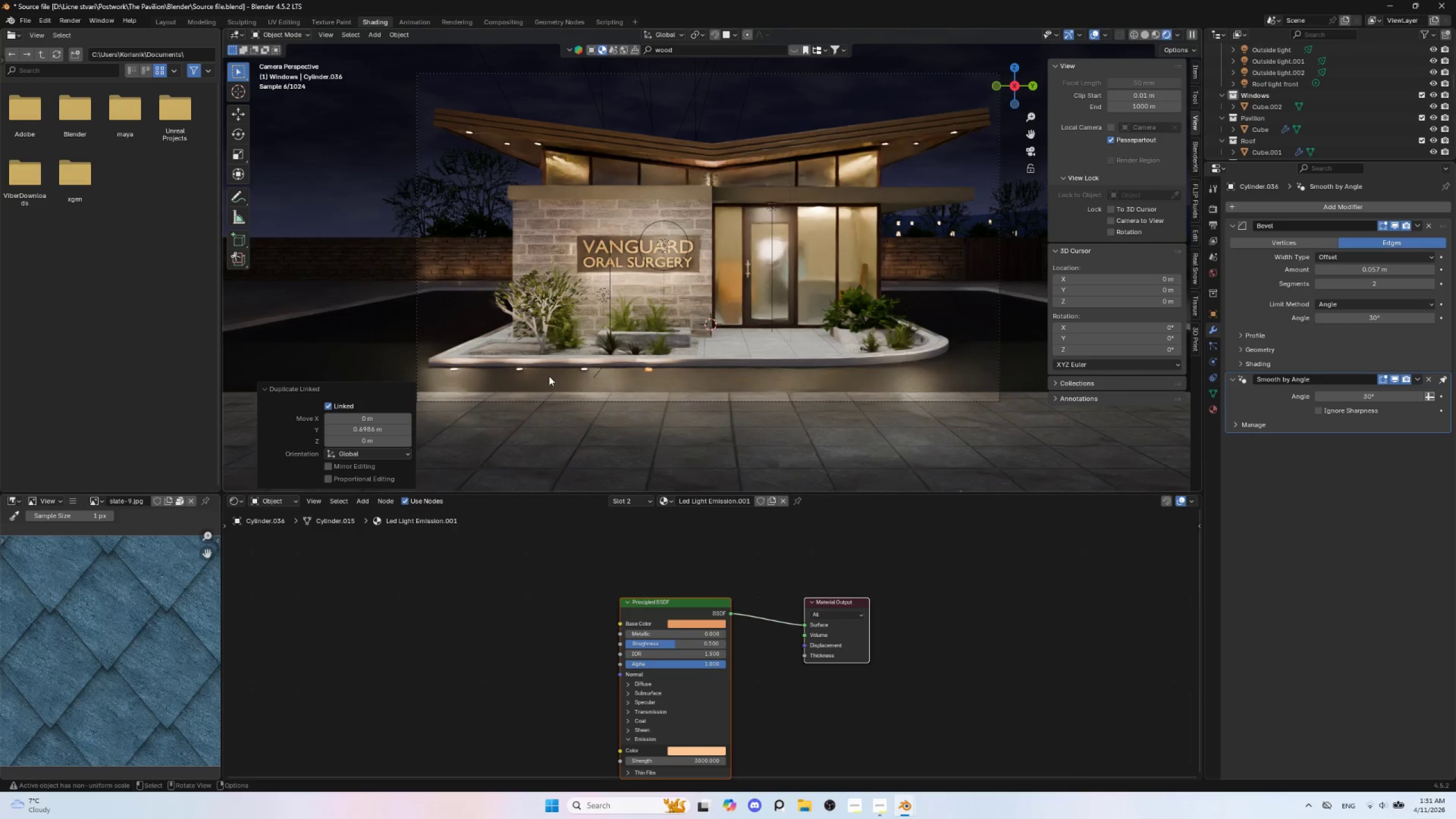 
hold_key(key=ShiftLeft, duration=1.5)
left_click([583, 367])
 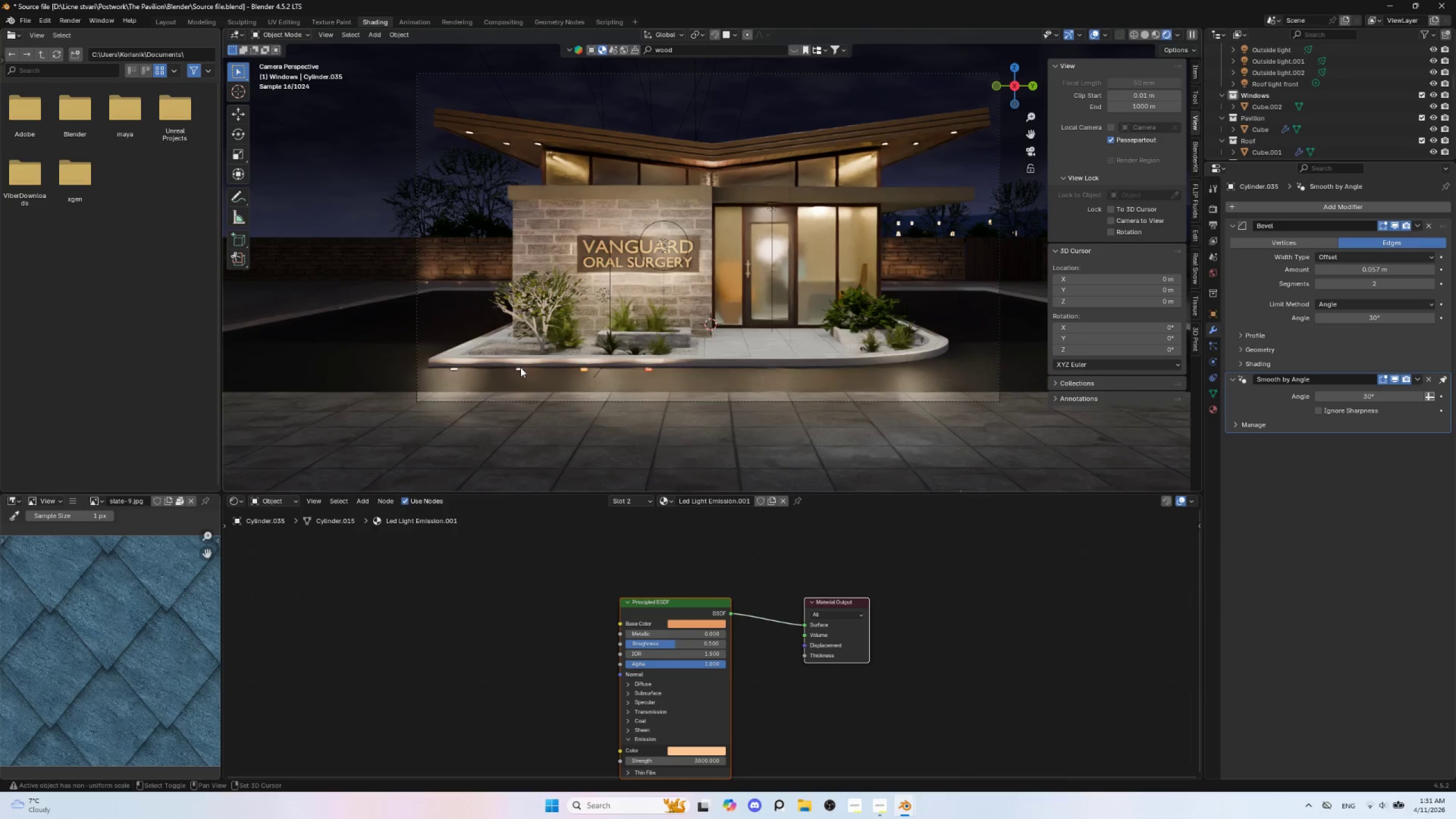 
hold_key(key=ShiftLeft, duration=1.51)
left_click([520, 367])
 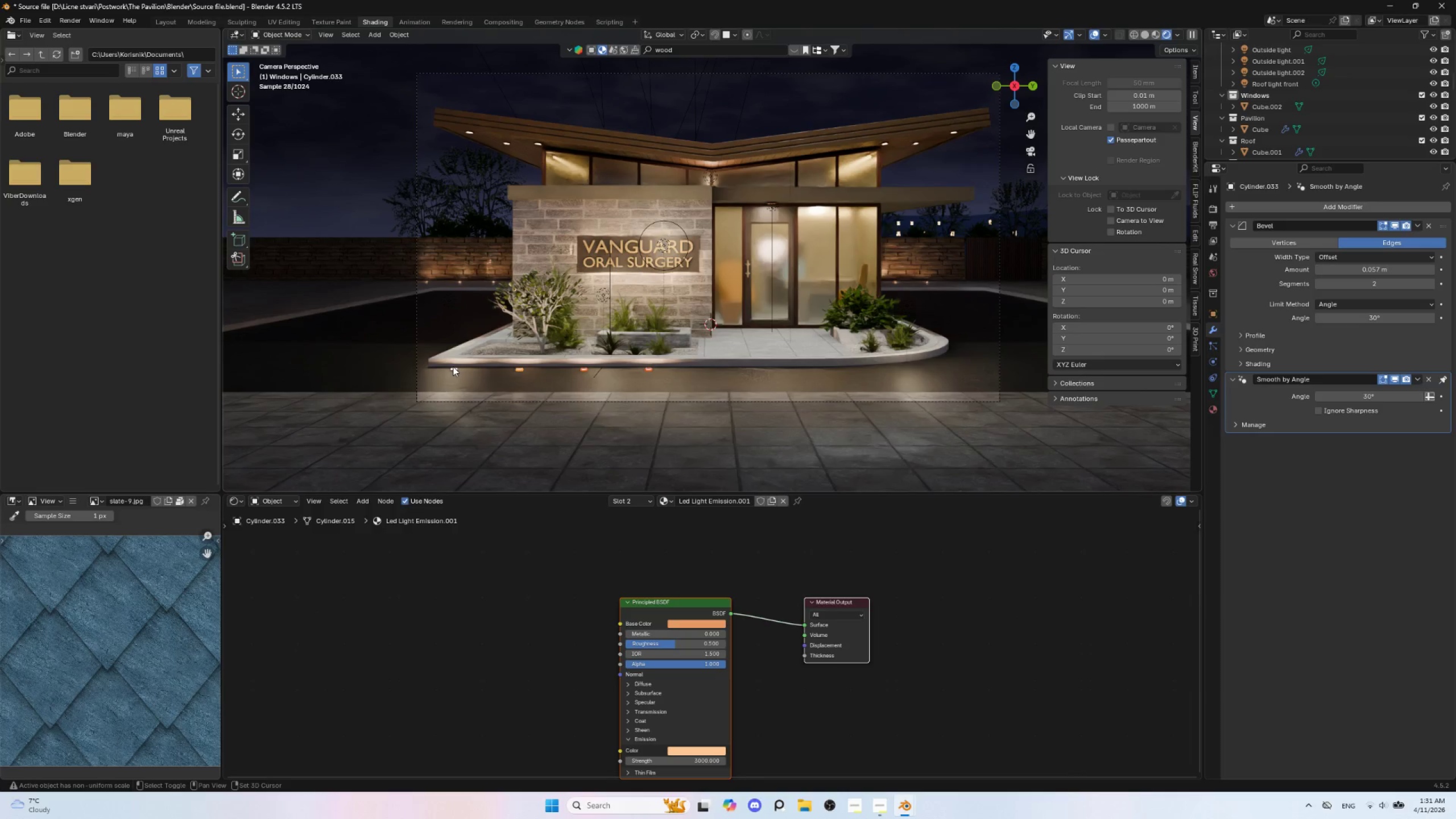 
hold_key(key=ShiftLeft, duration=0.98)
left_click([453, 368])
 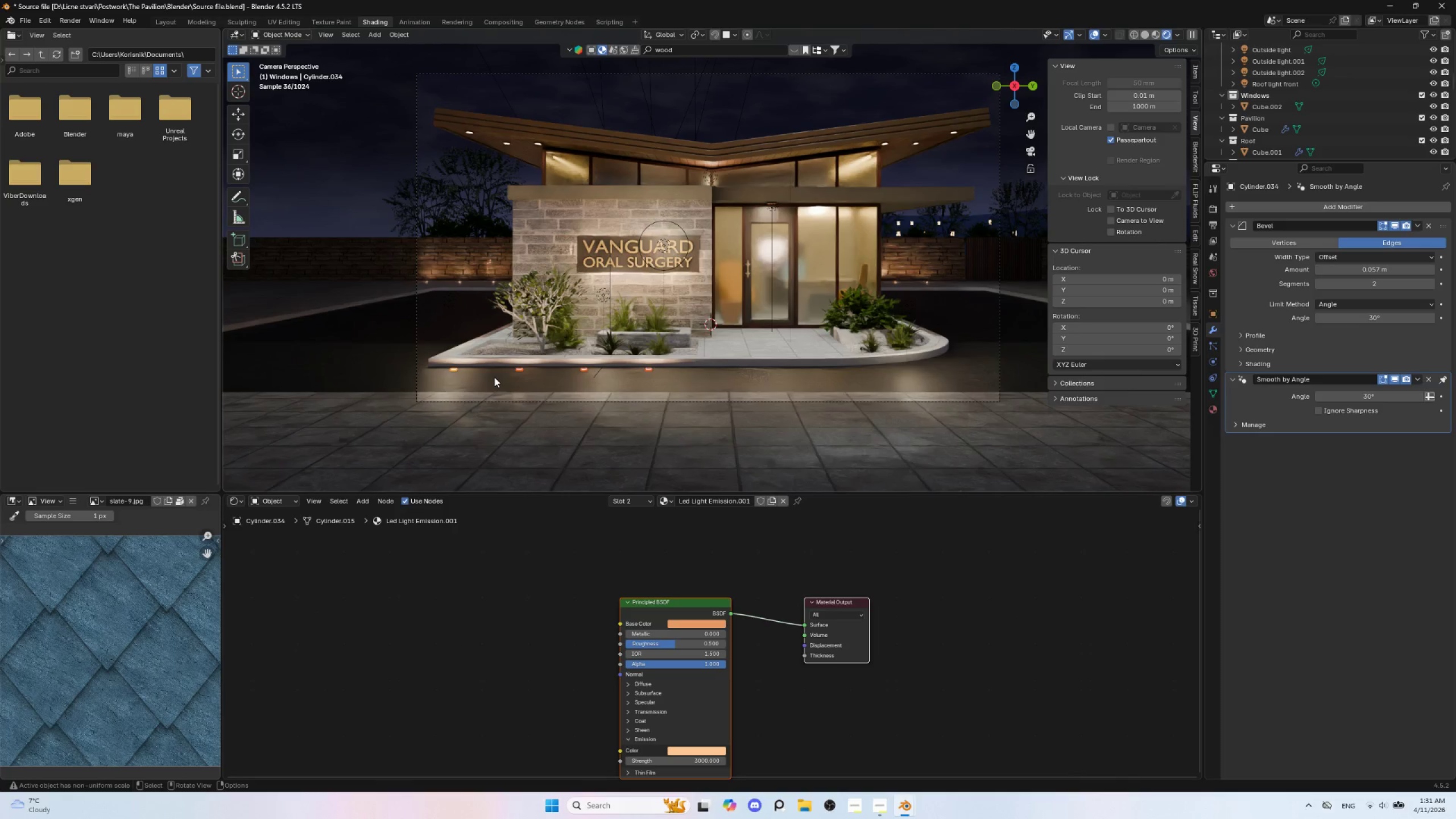 
key(Alt+D)
 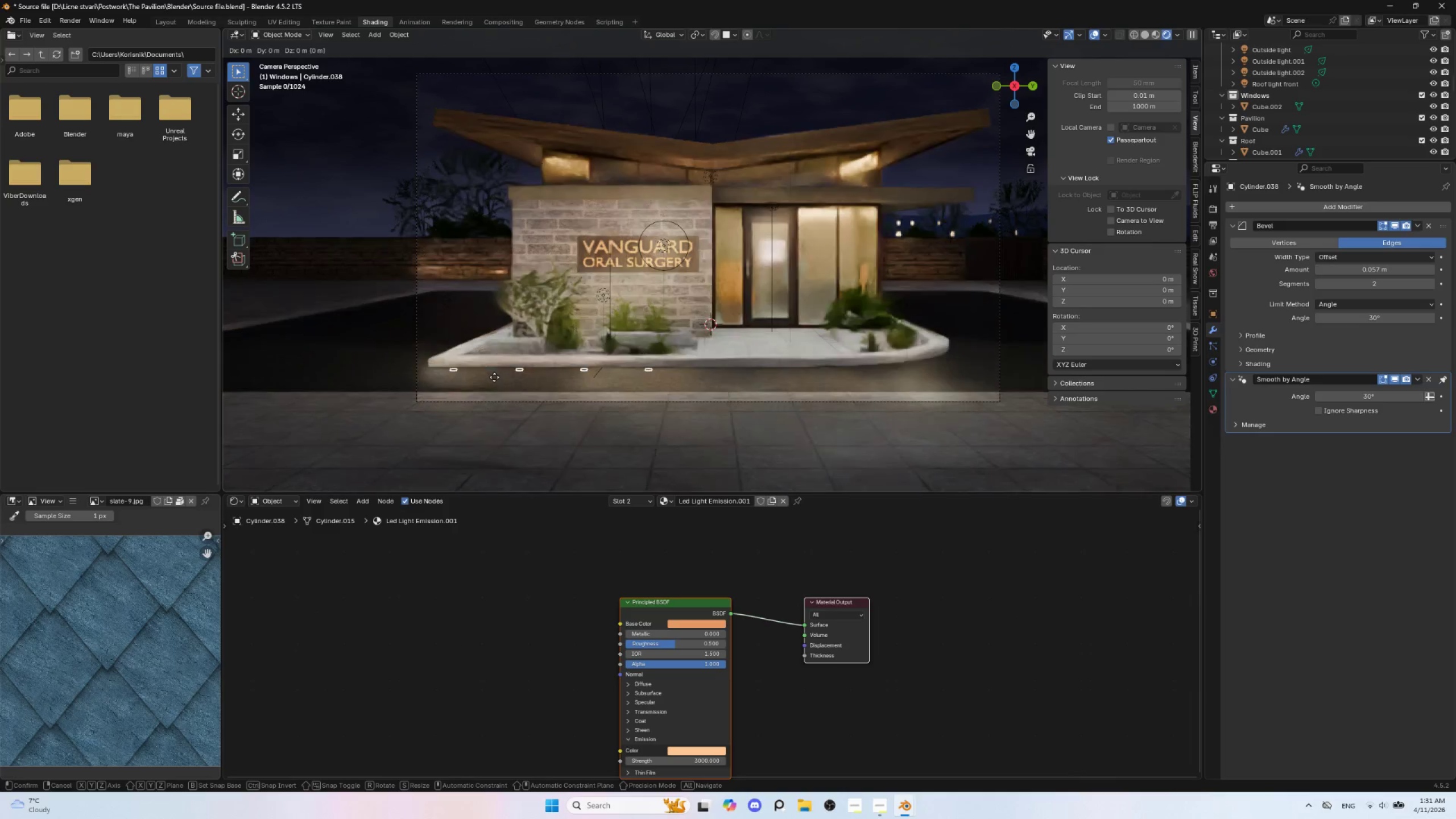 
key(Y)
 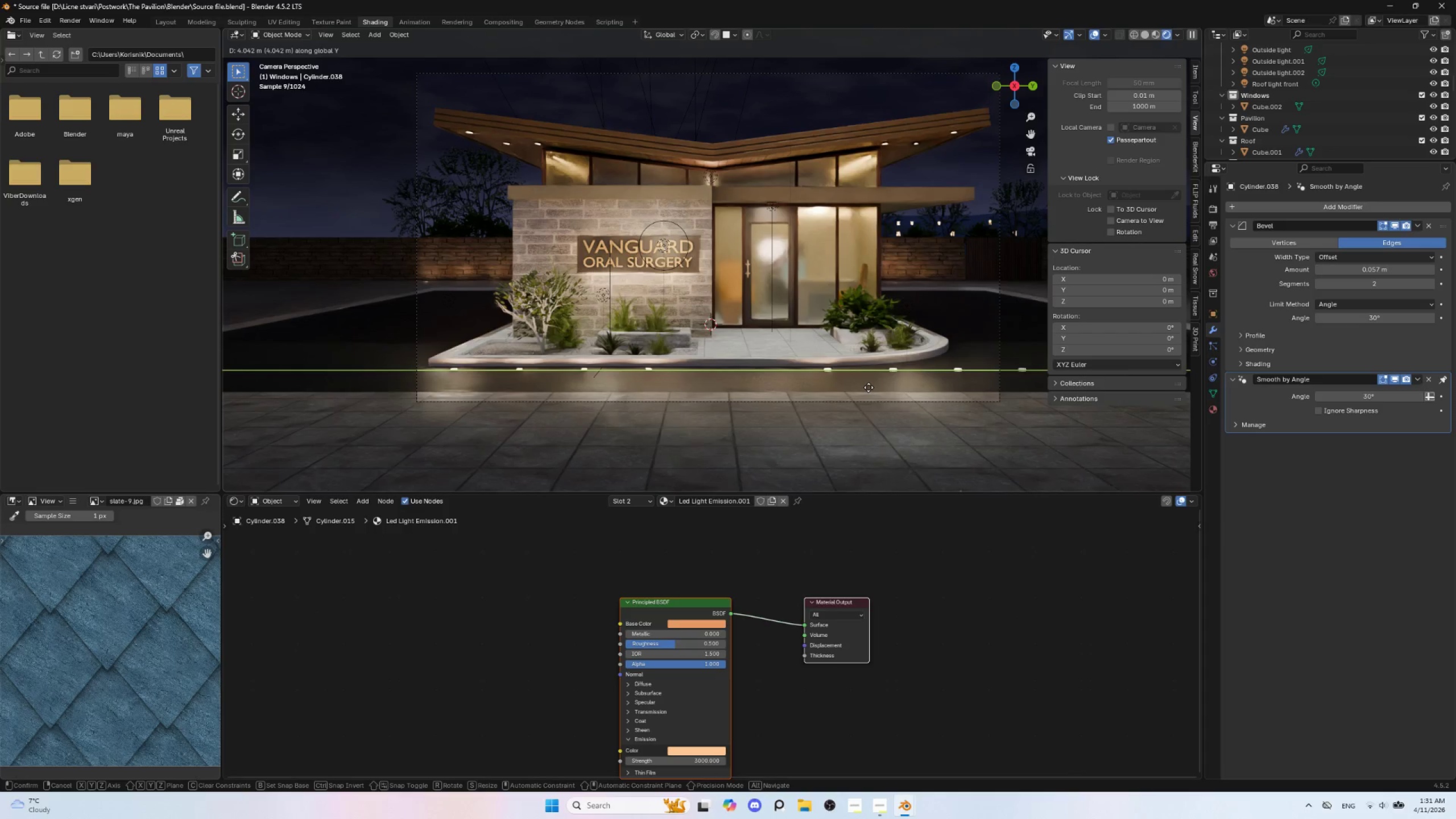 
wait(13.55)
 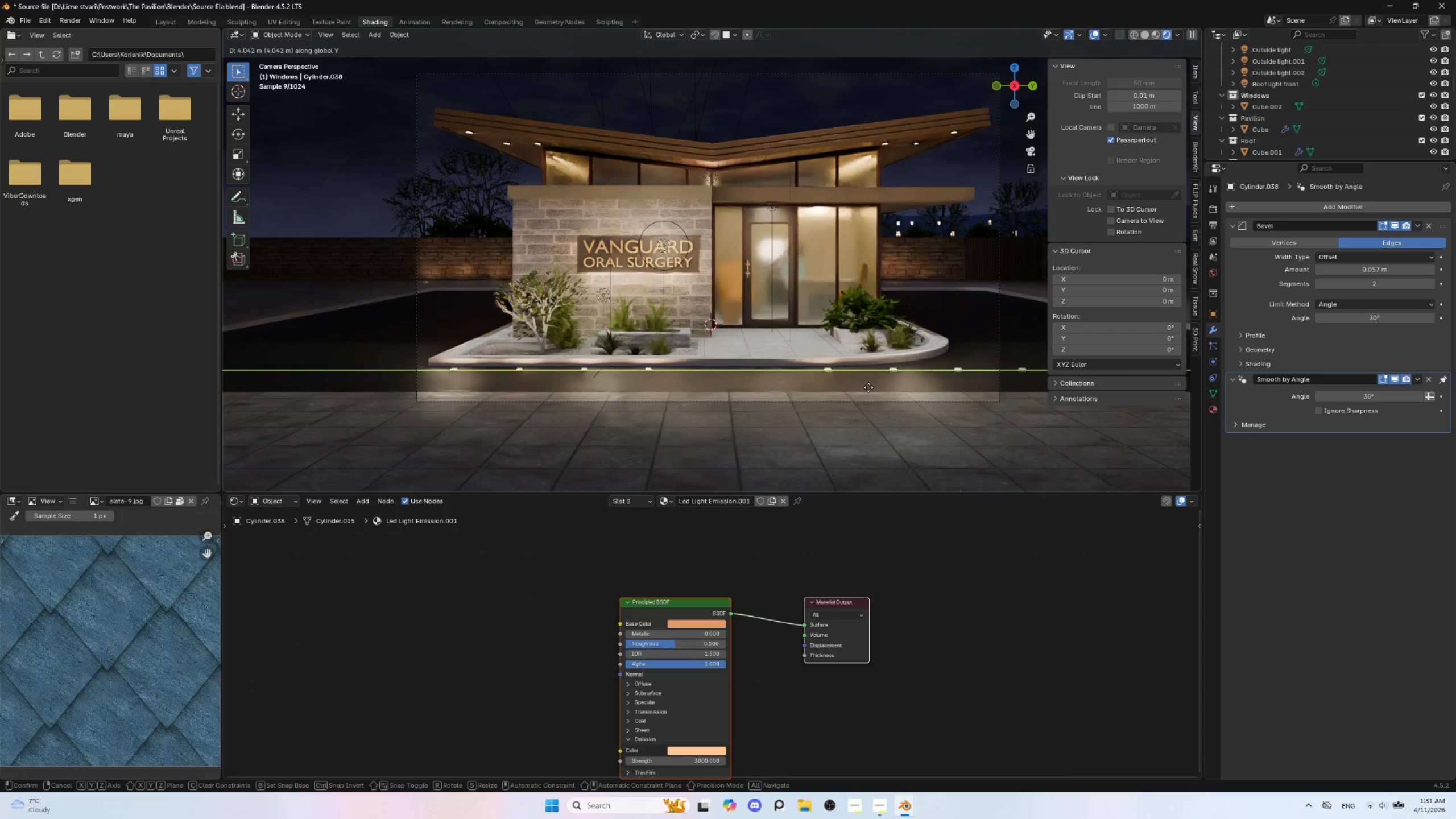 
left_click([871, 388])
 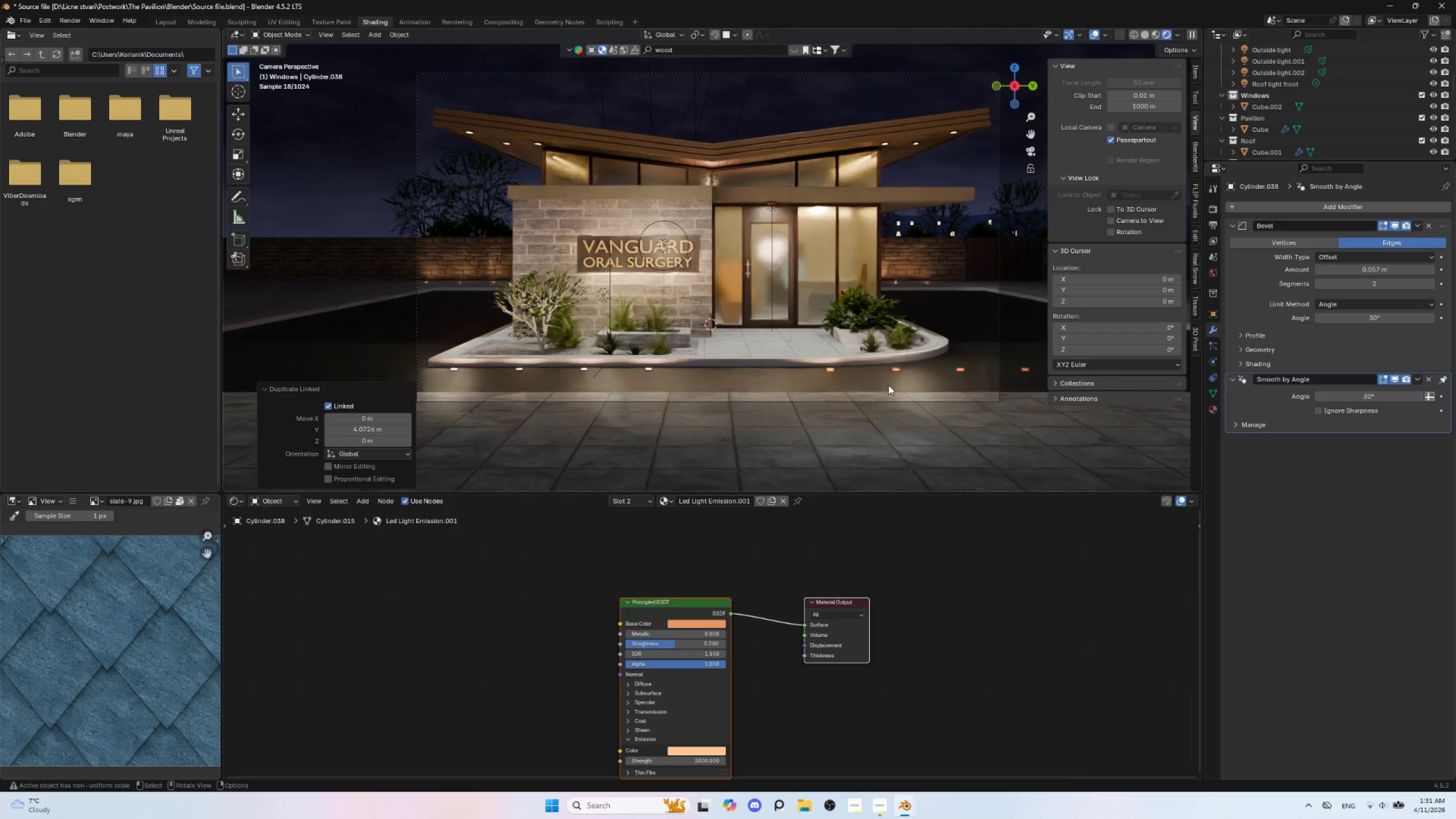 
wait(8.11)
 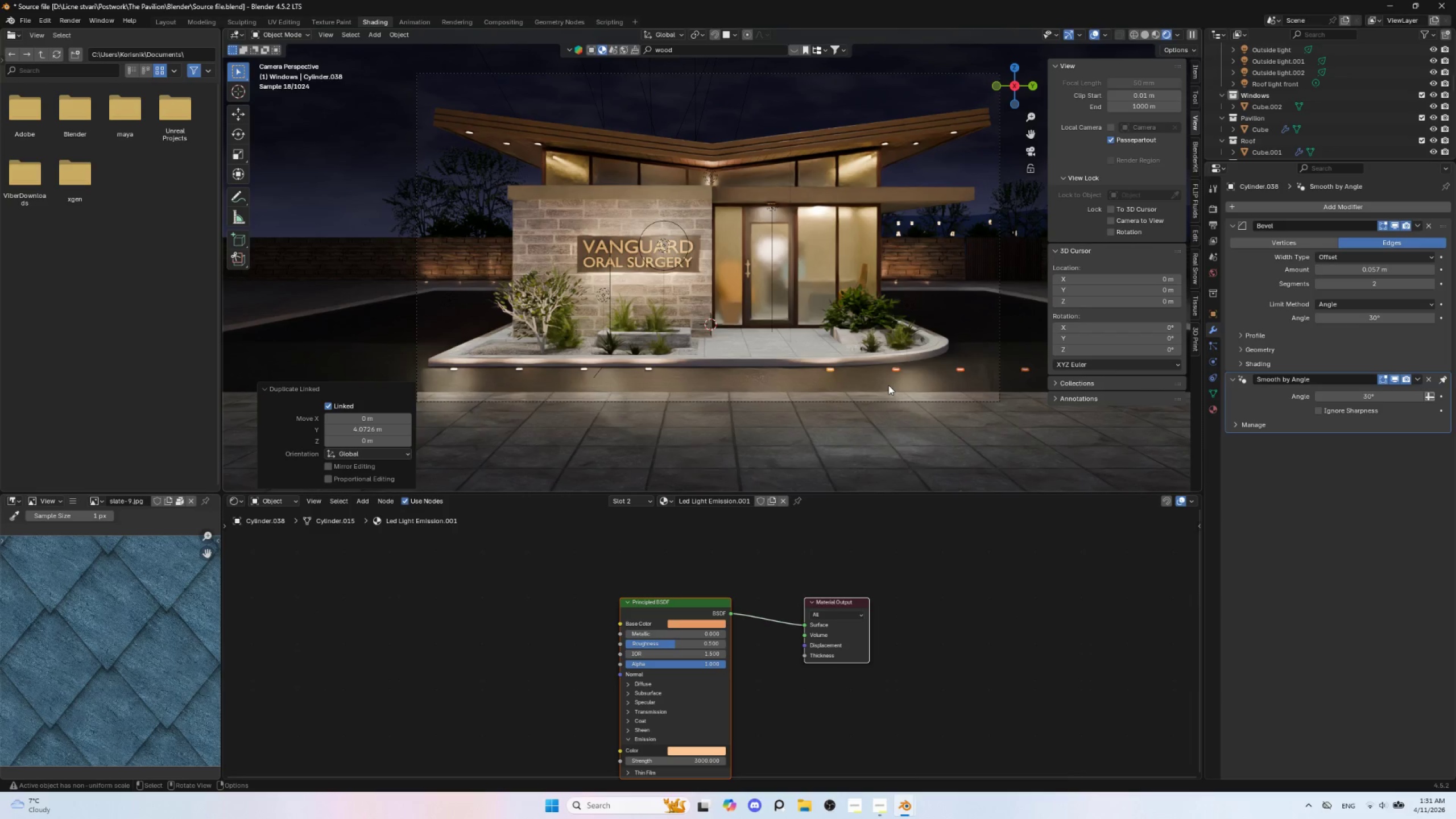 
key(Delete)
 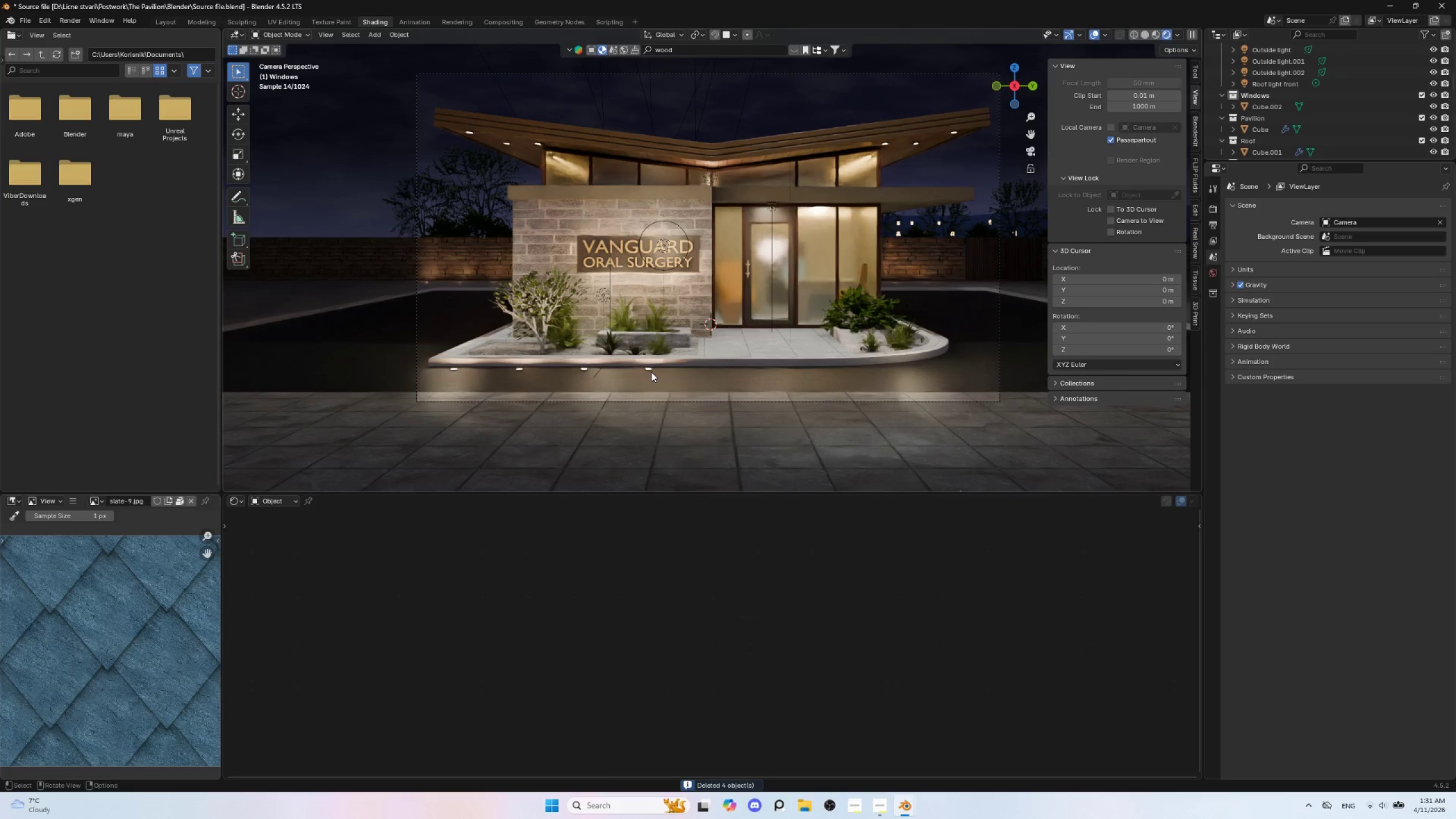 
left_click([648, 369])
 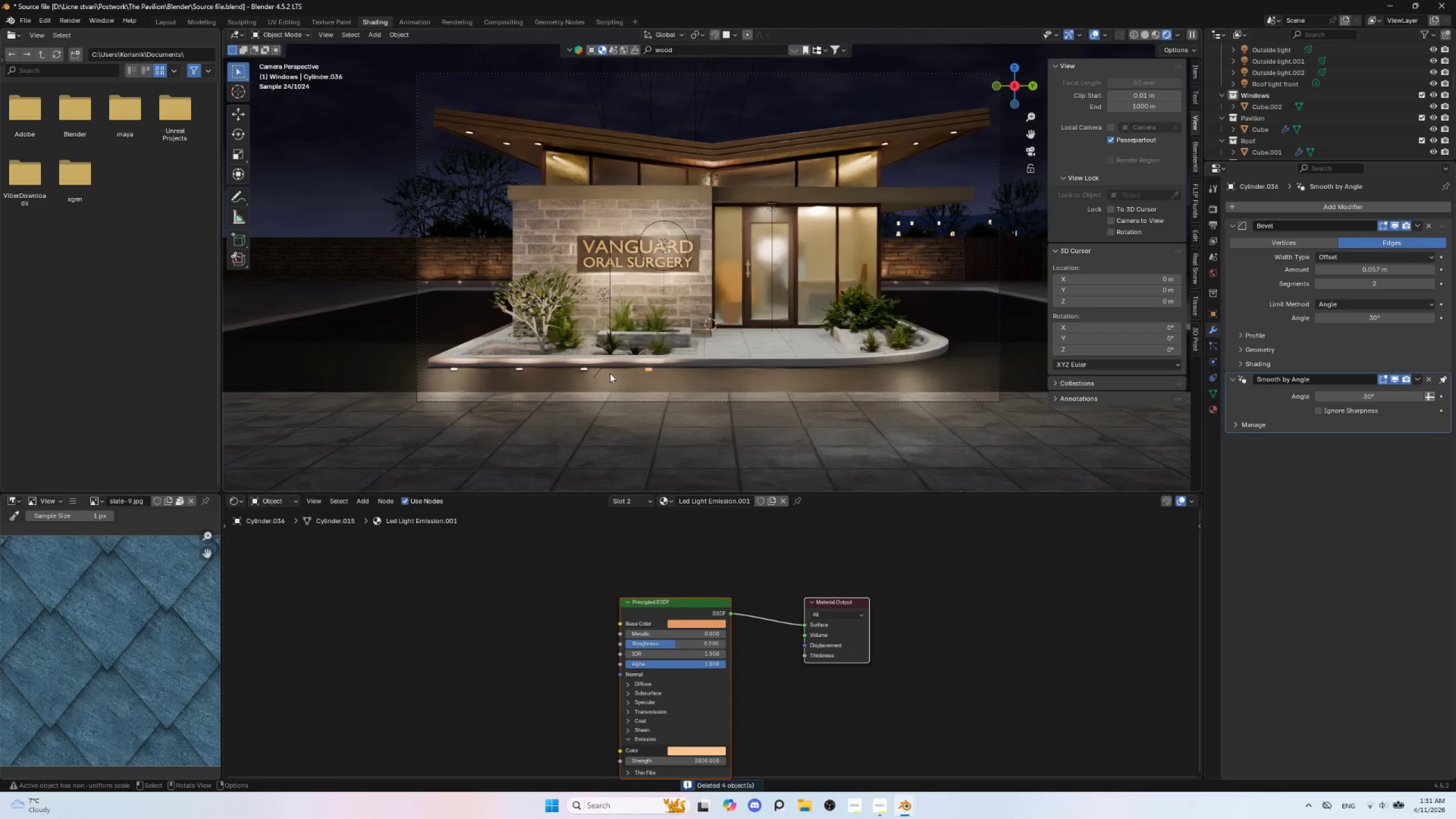 
hold_key(key=ShiftLeft, duration=1.12)
left_click([582, 369])
 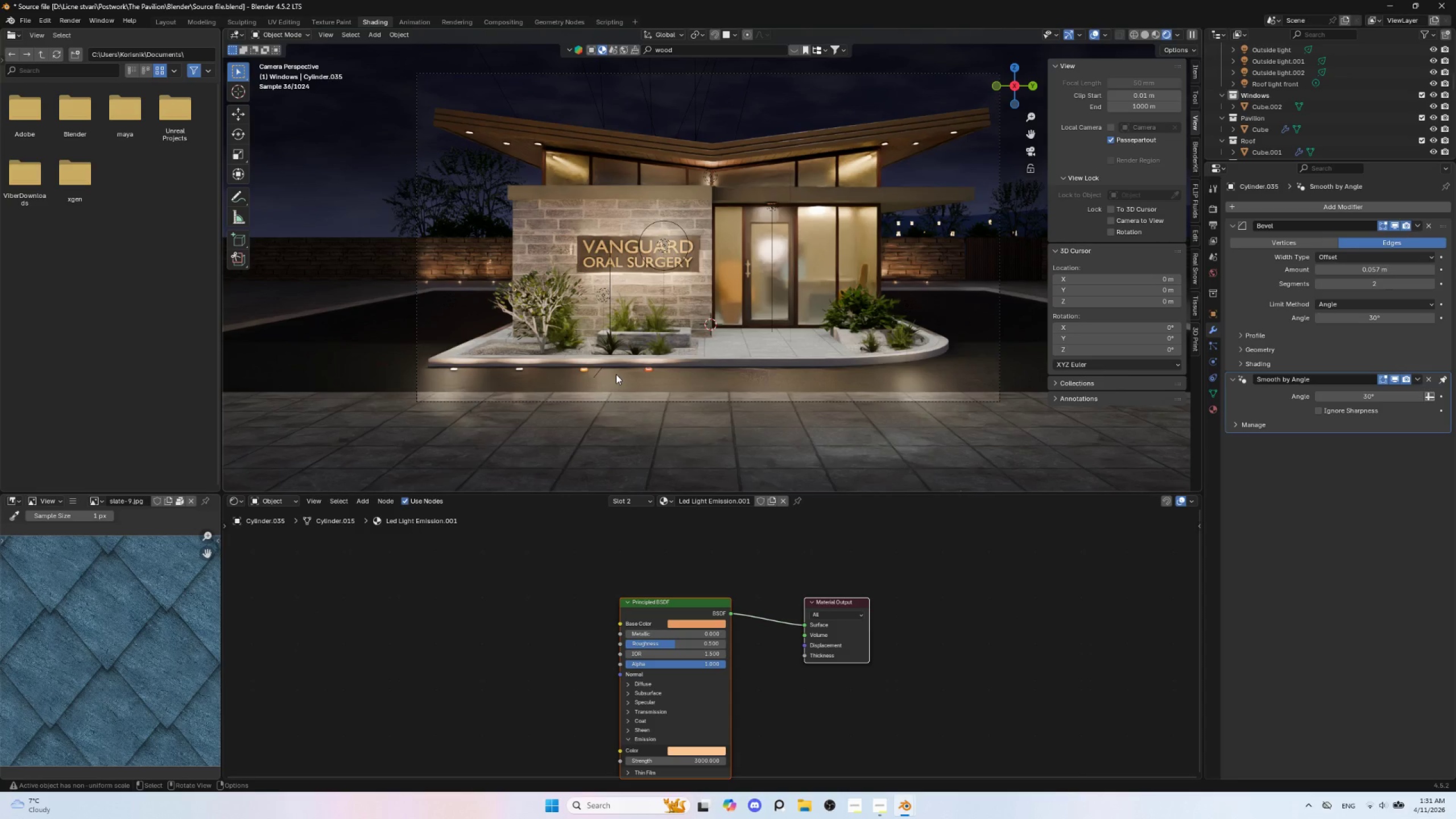 
key(Alt+D)
 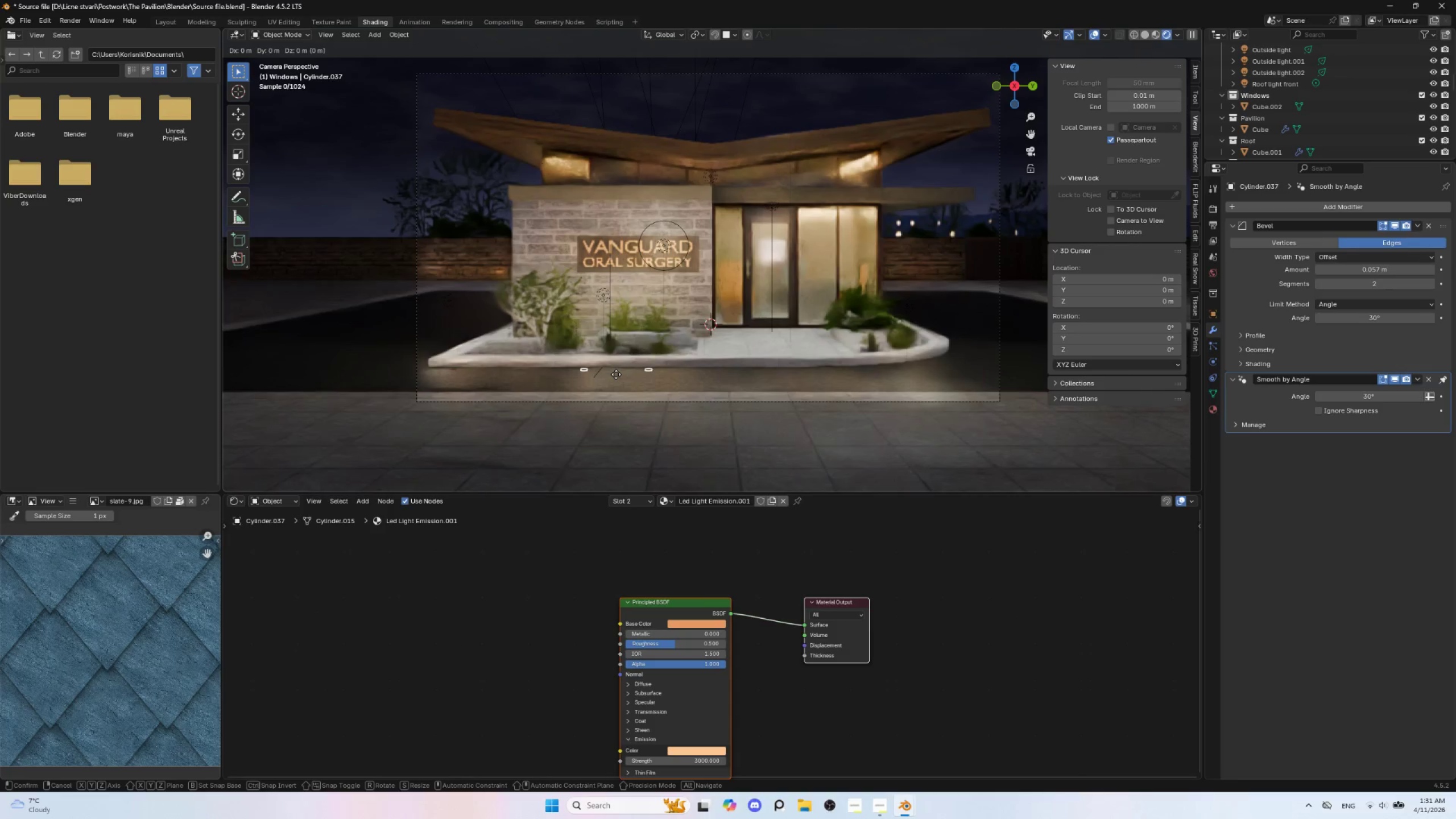 
key(Y)
 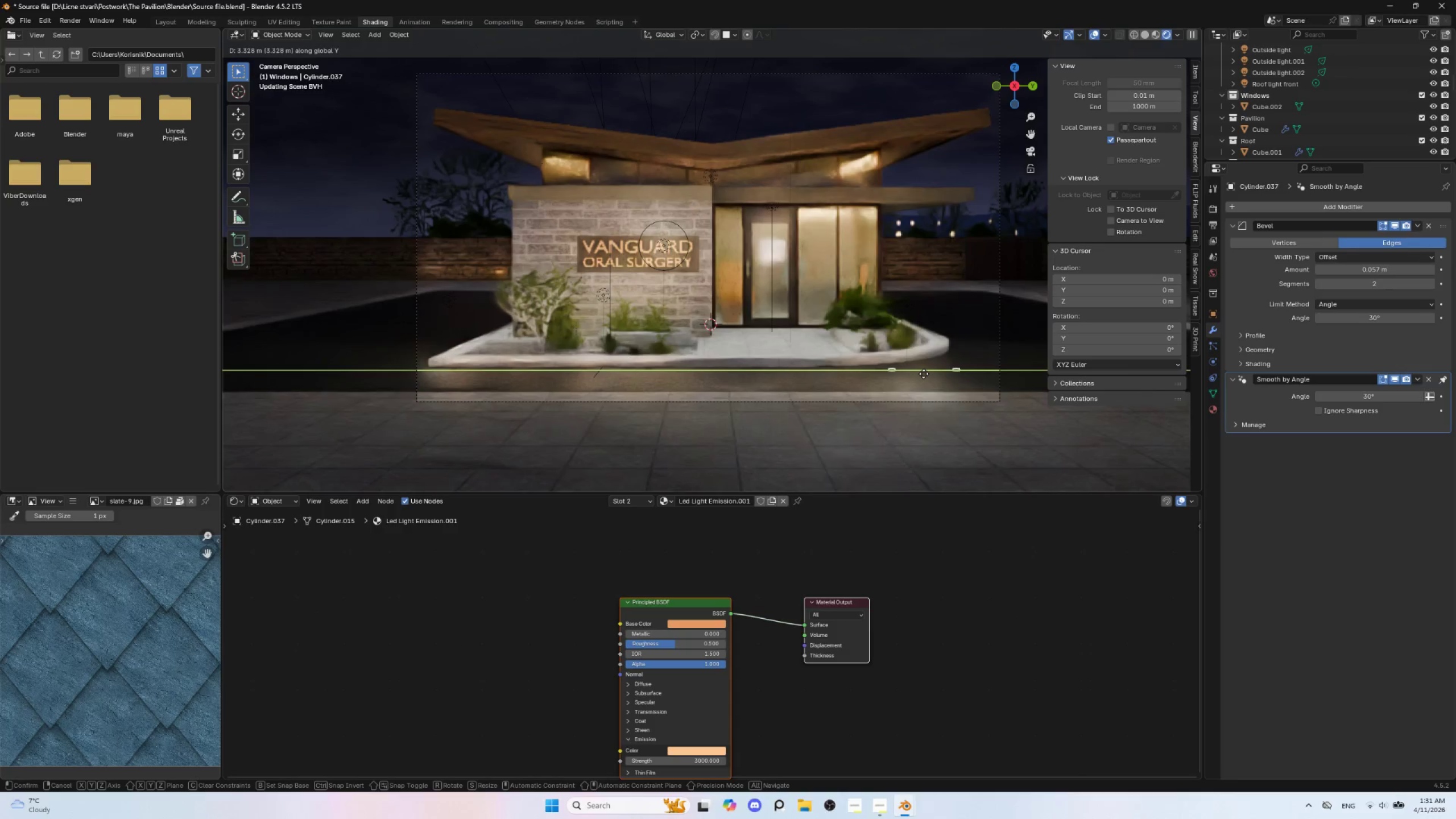 
wait(6.36)
 